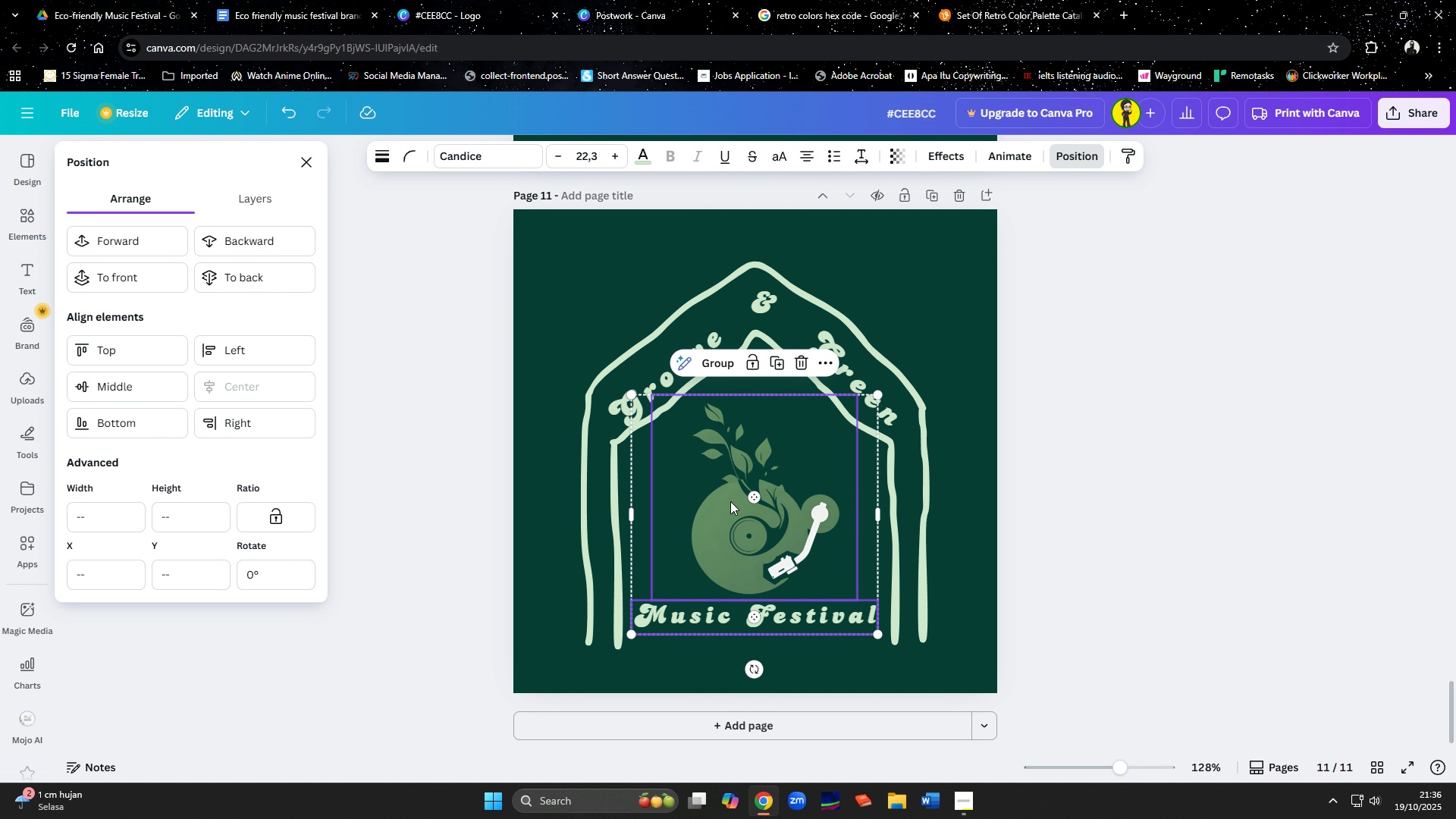 
left_click_drag(start_coordinate=[736, 519], to_coordinate=[733, 523])
 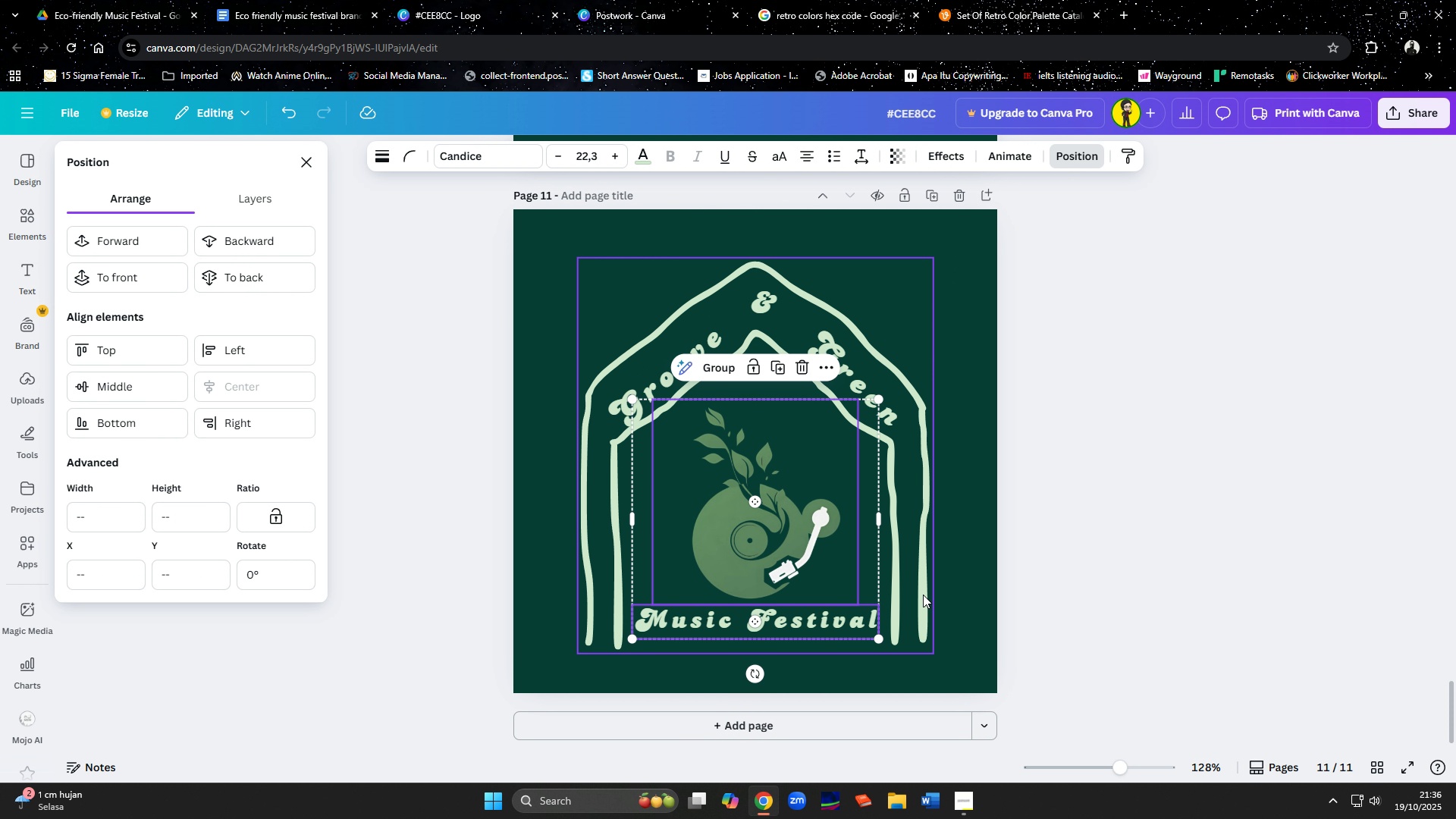 
left_click([923, 595])
 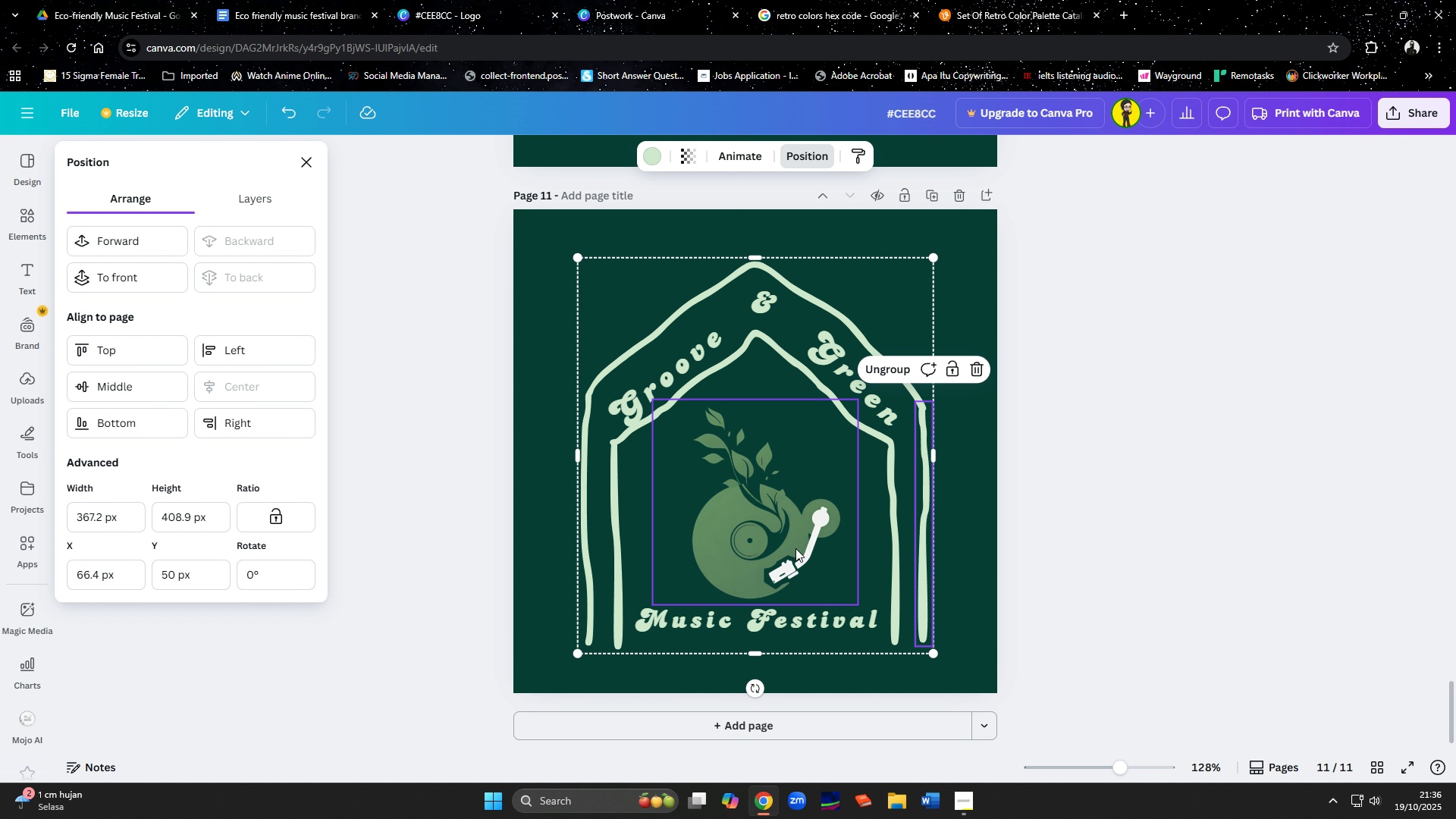 
left_click([823, 346])
 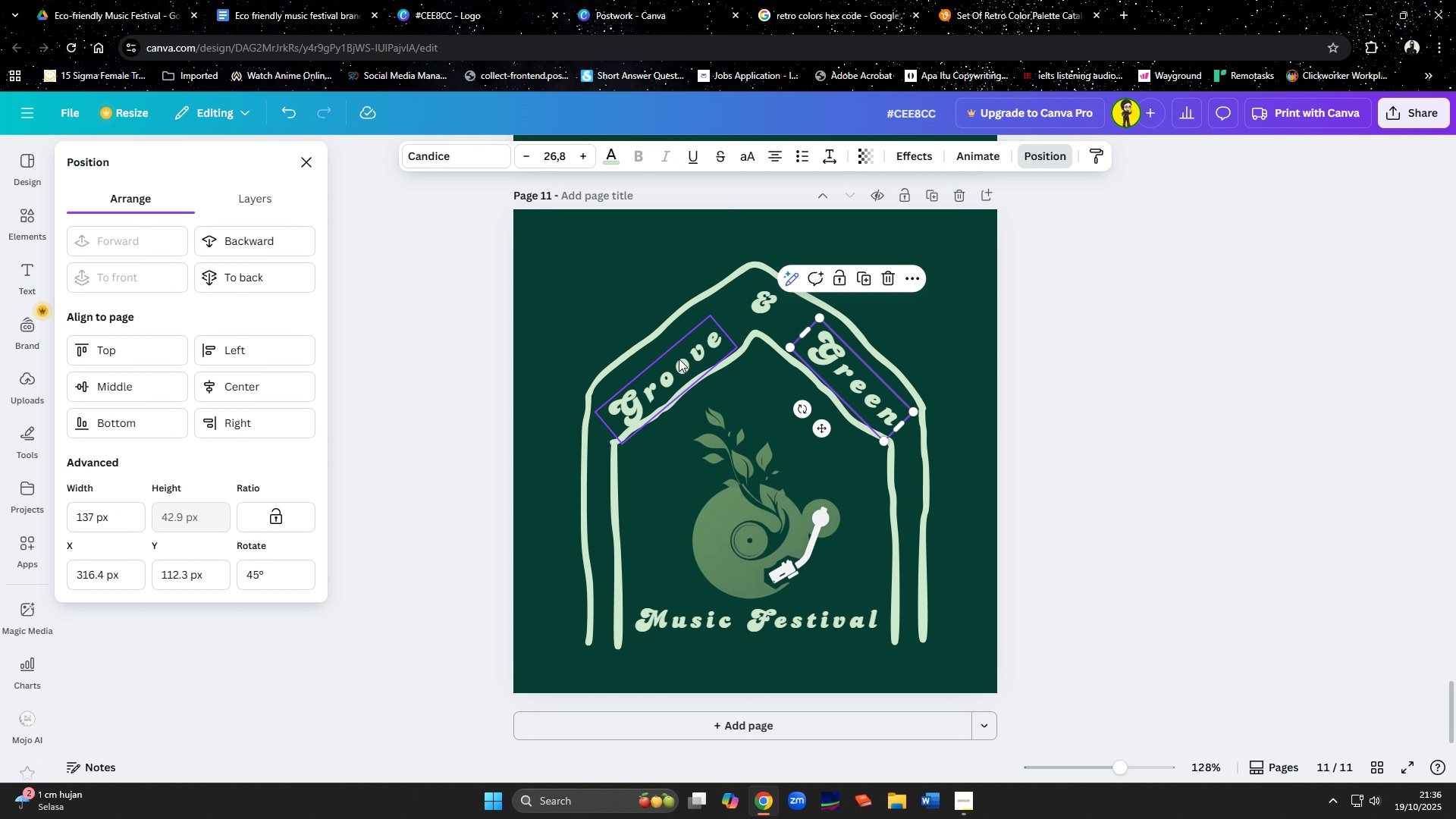 
hold_key(key=ShiftLeft, duration=0.99)
 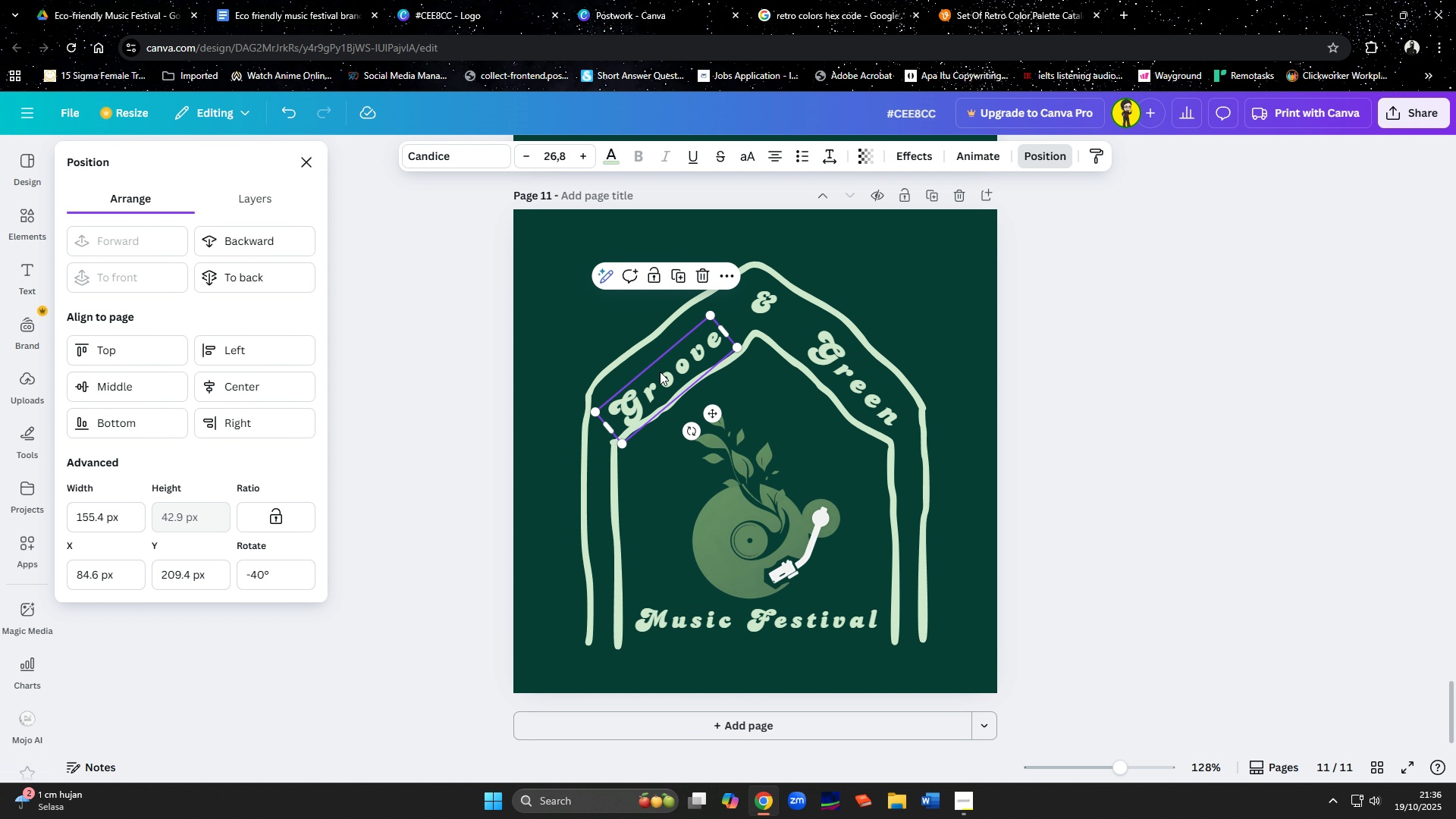 
left_click([660, 372])
 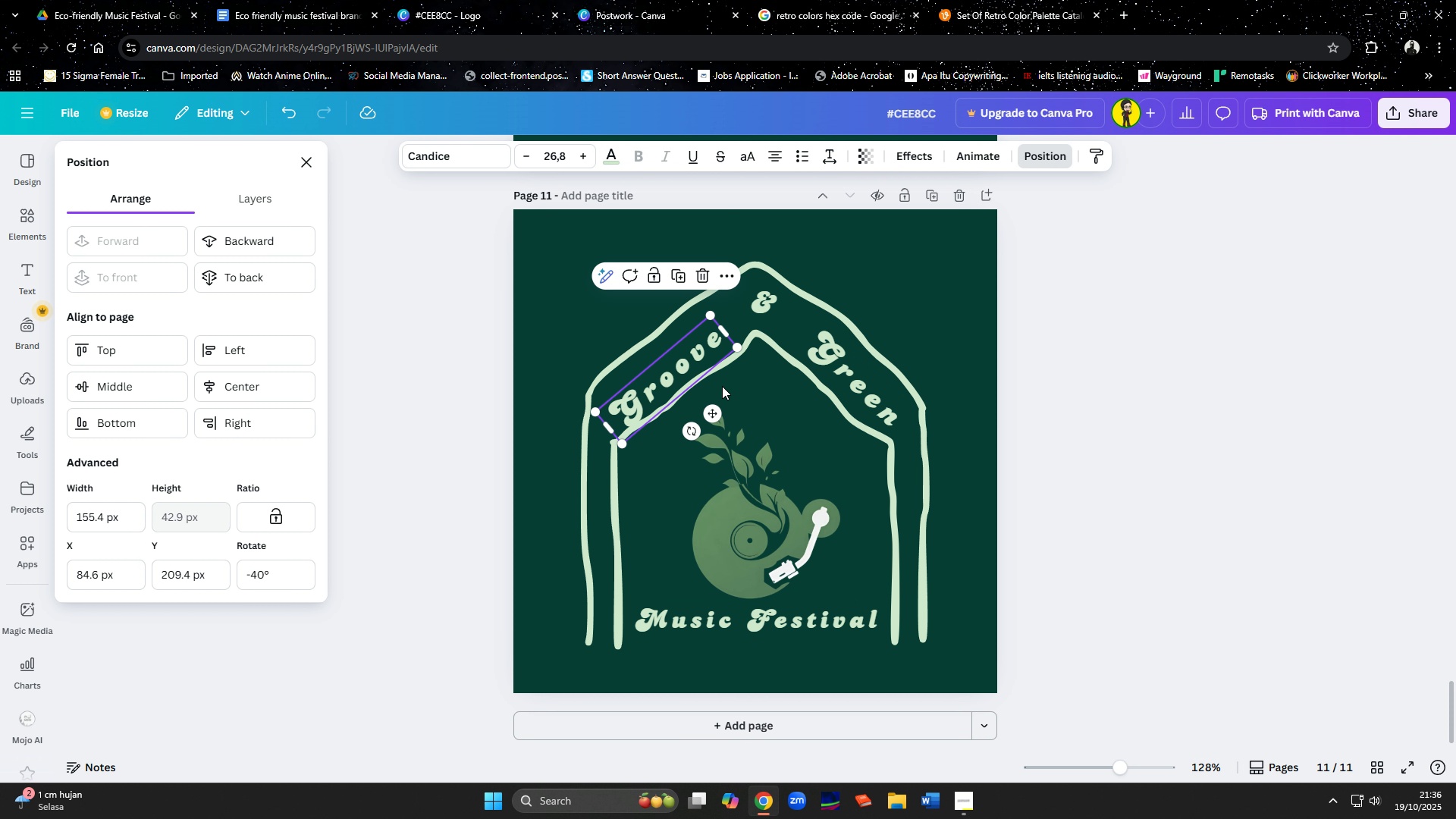 
hold_key(key=ShiftLeft, duration=0.58)
left_click([850, 369])
 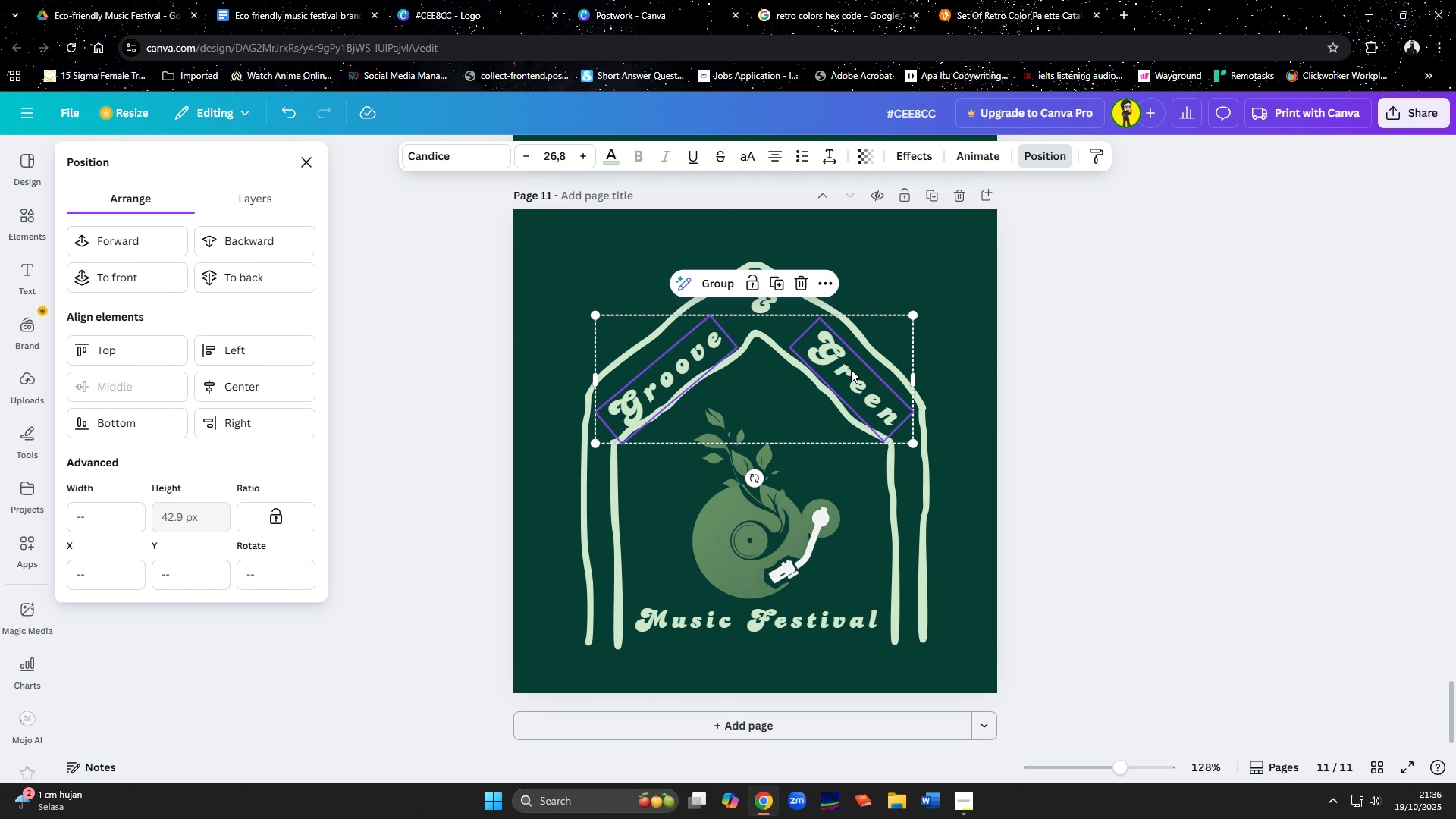 
key(ArrowUp)
 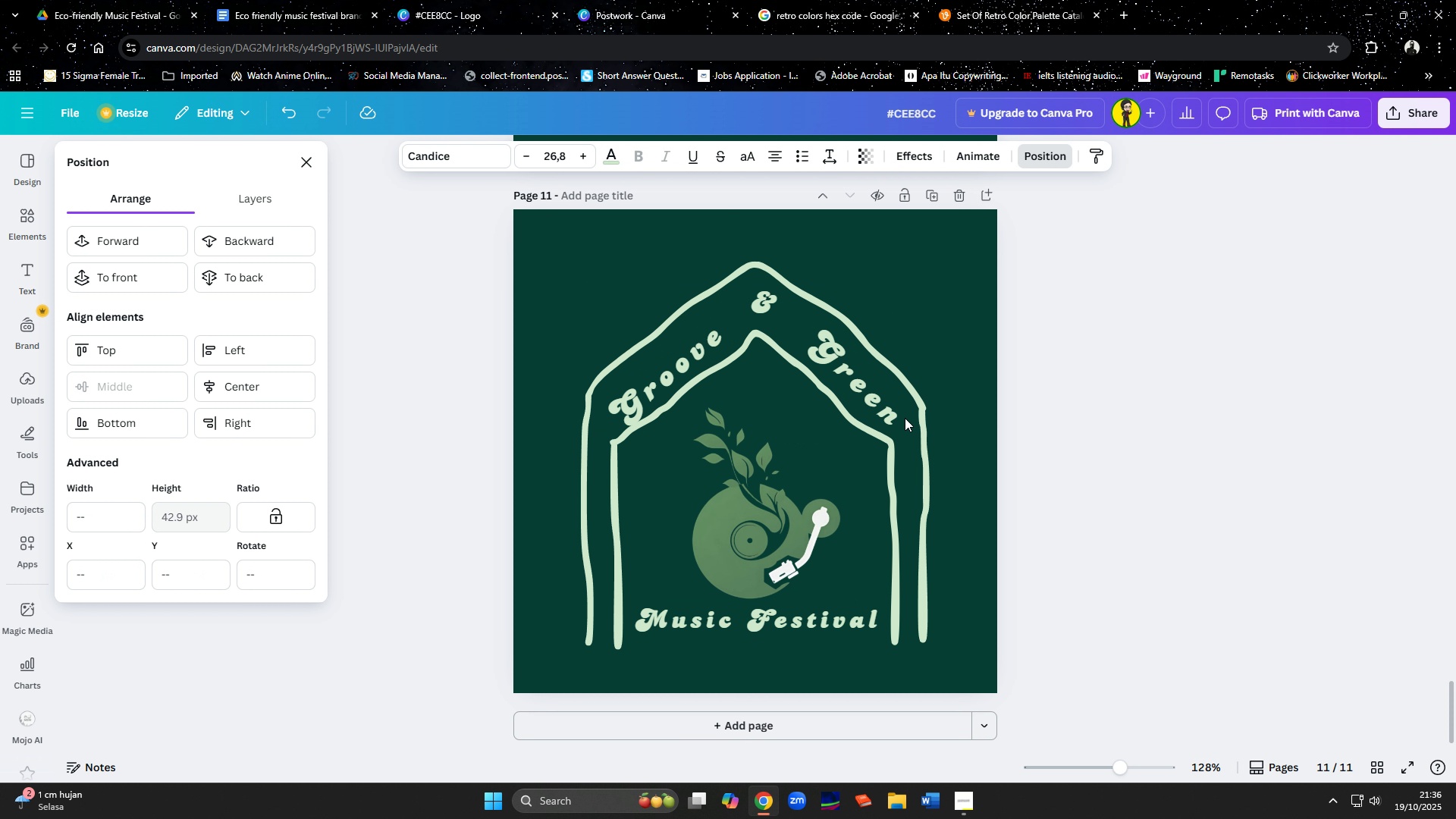 
key(ArrowUp)
 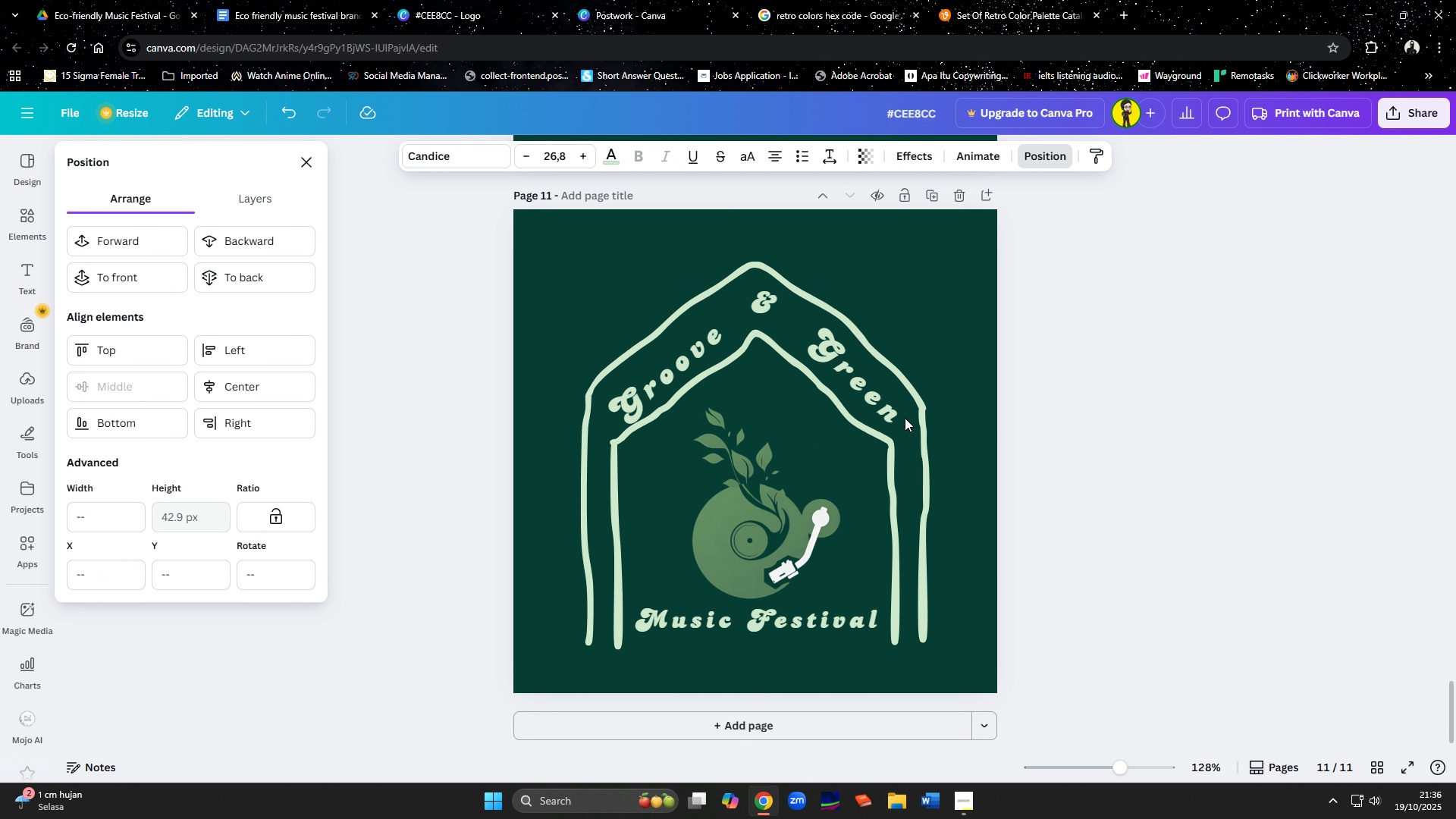 
key(ArrowUp)
 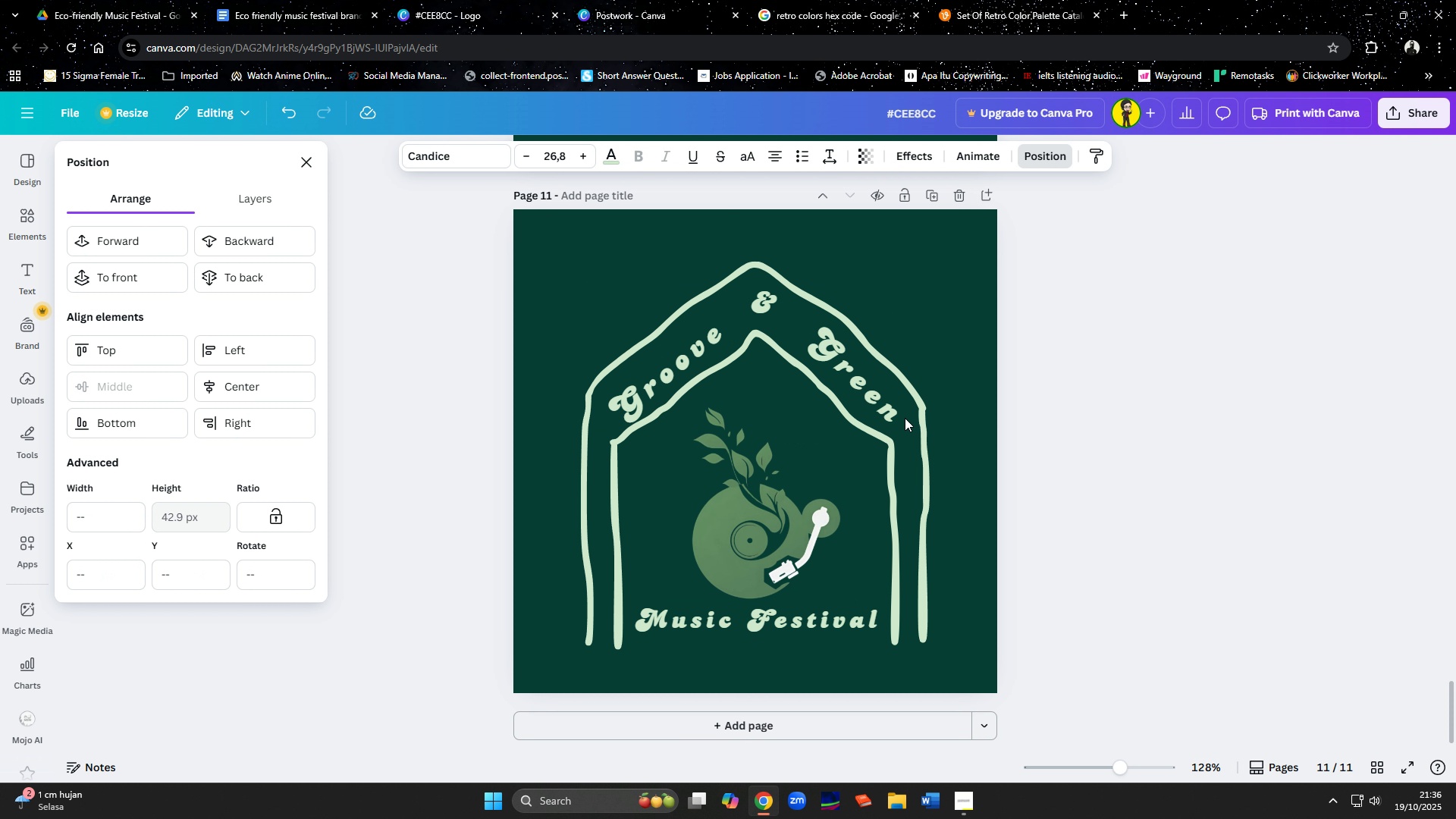 
key(ArrowUp)
 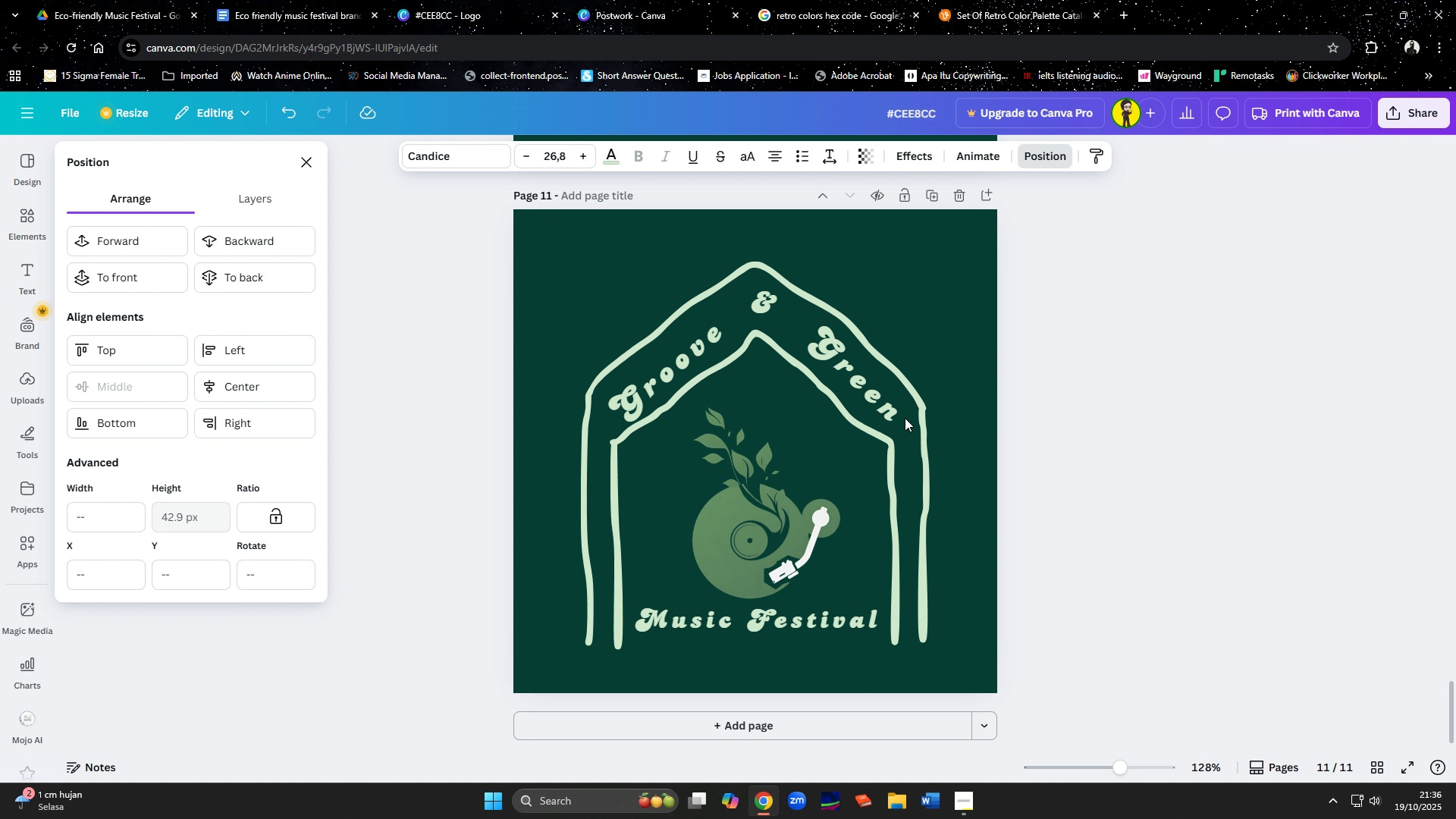 
key(ArrowUp)
 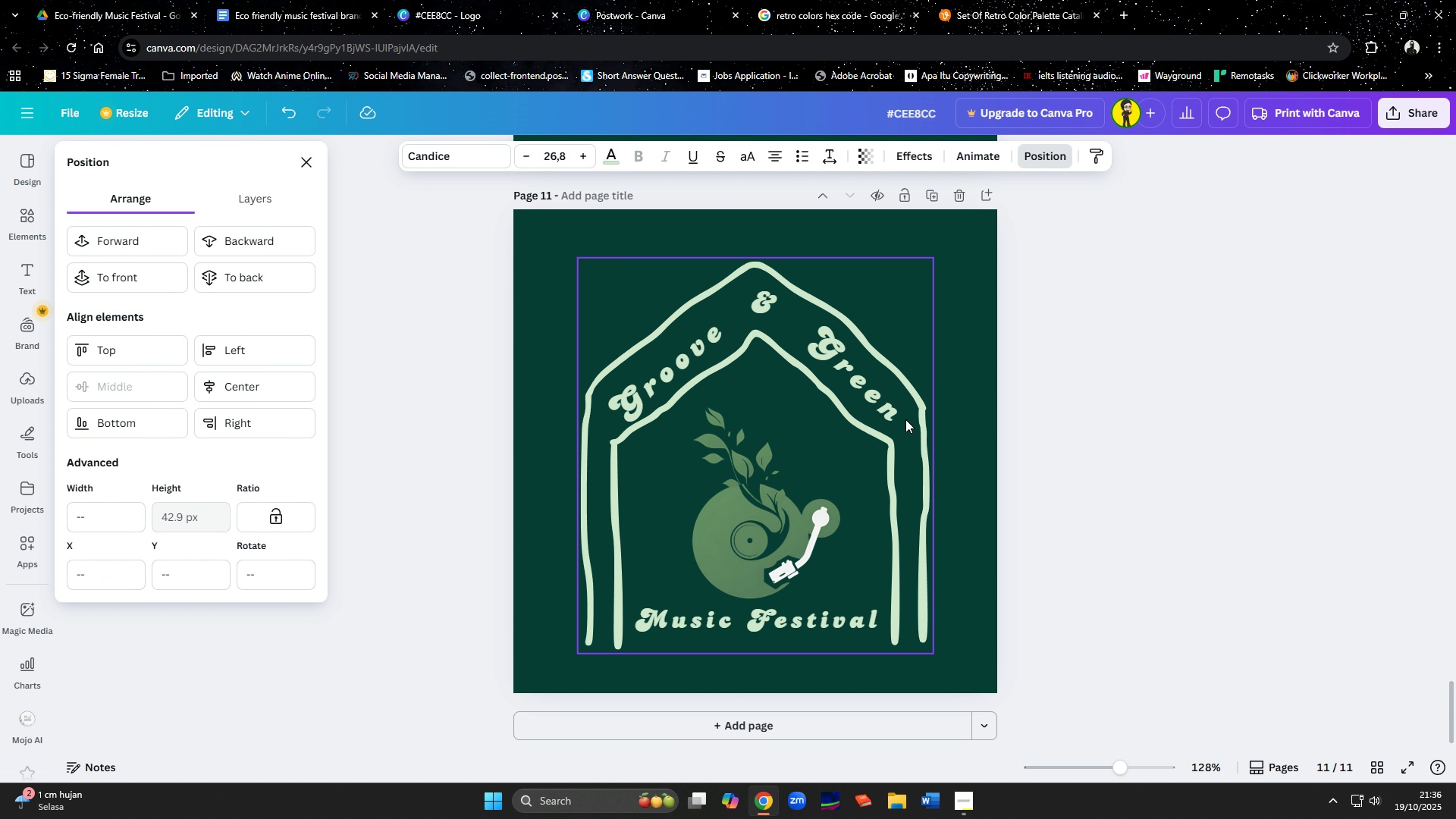 
key(ArrowUp)
 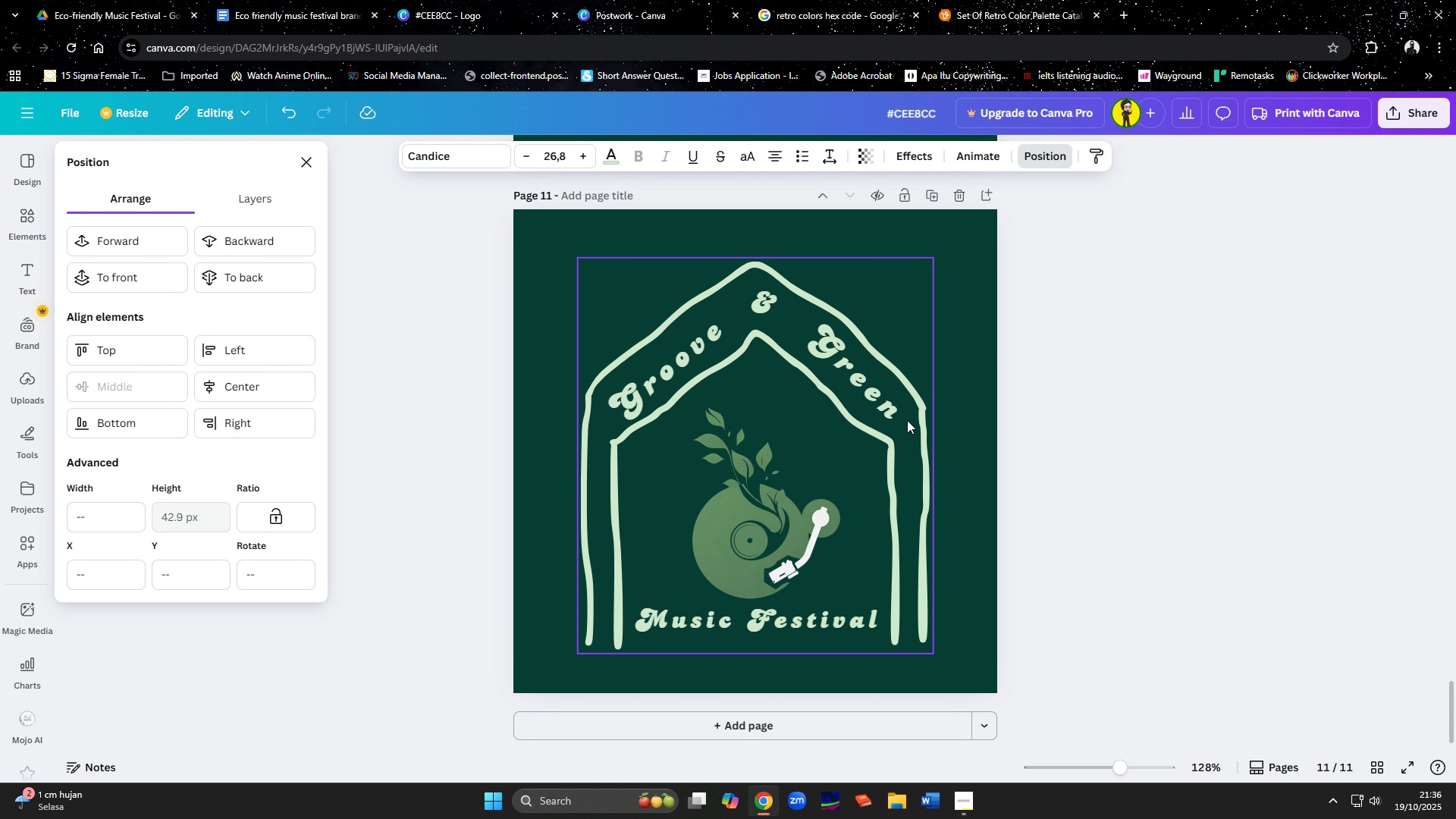 
key(ArrowUp)
 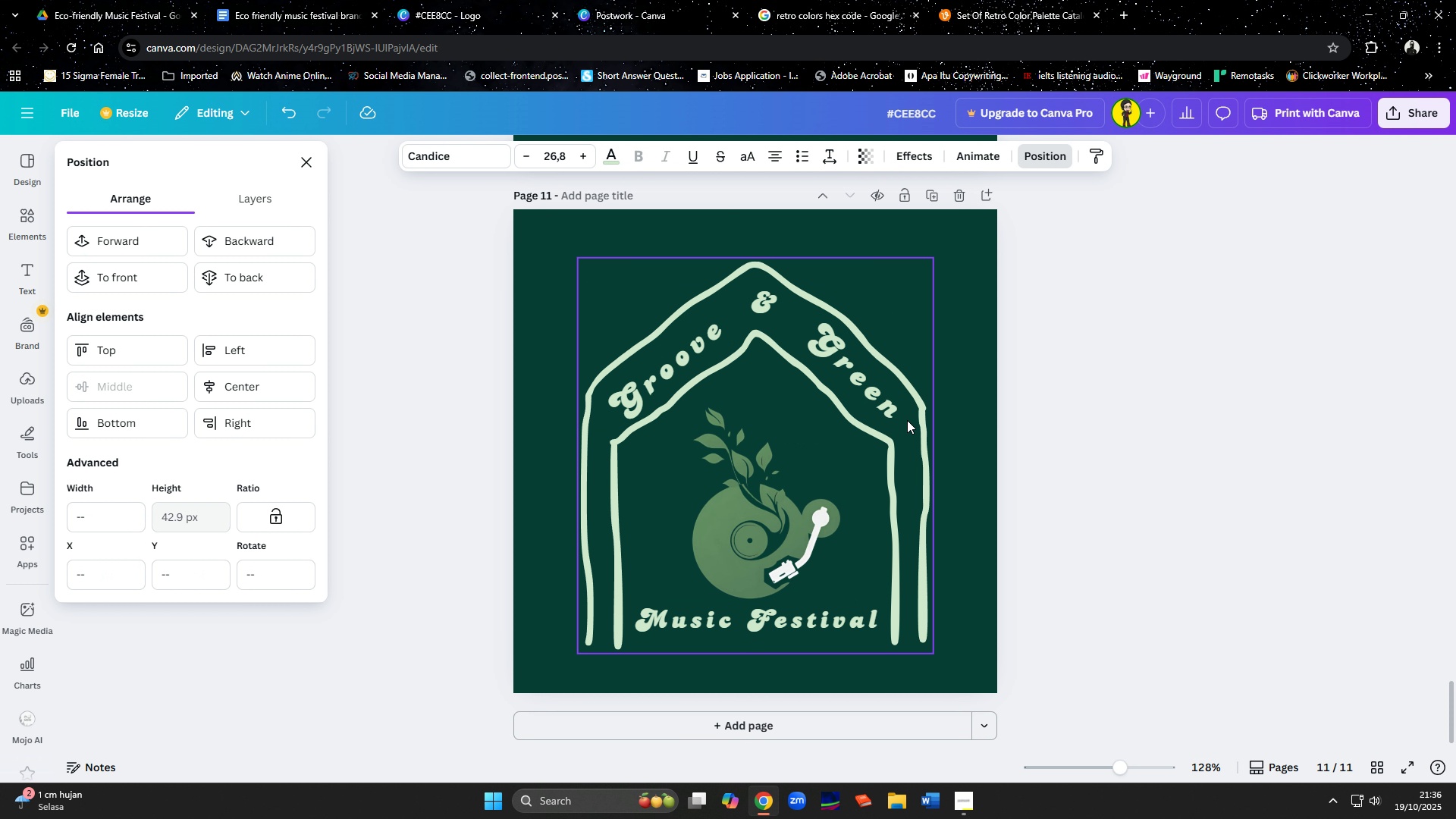 
key(ArrowUp)
 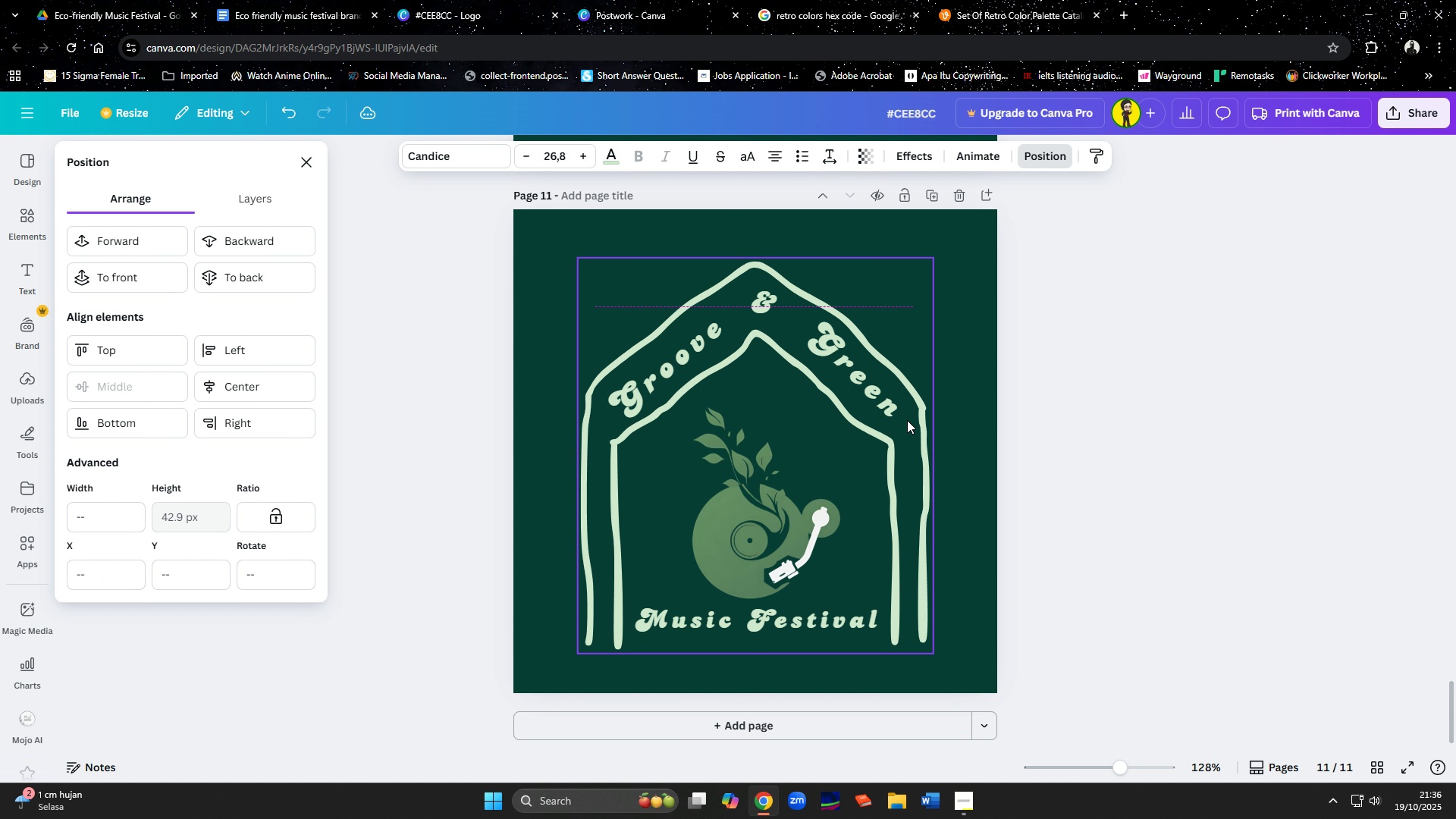 
key(ArrowUp)
 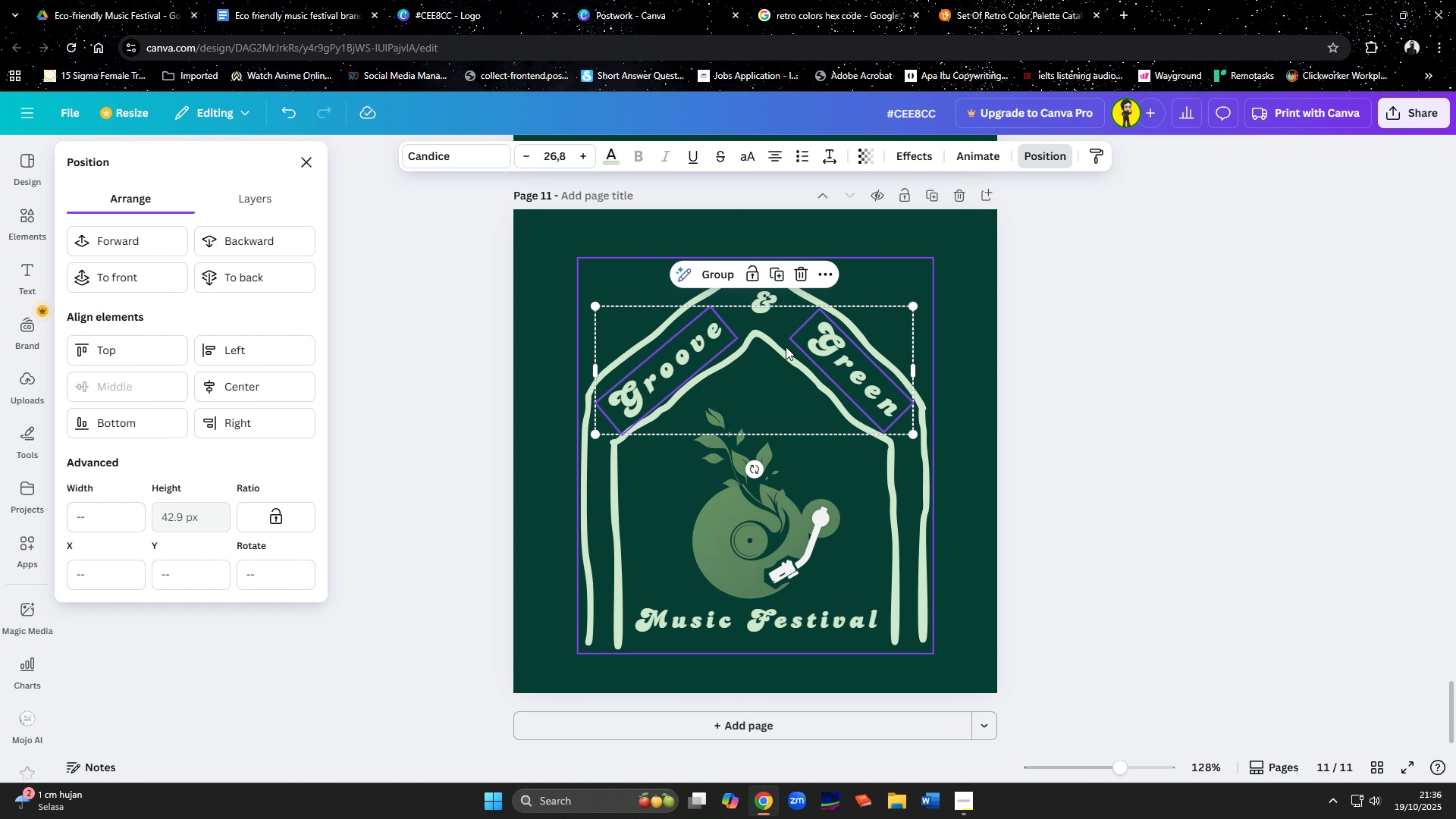 
left_click([993, 366])
 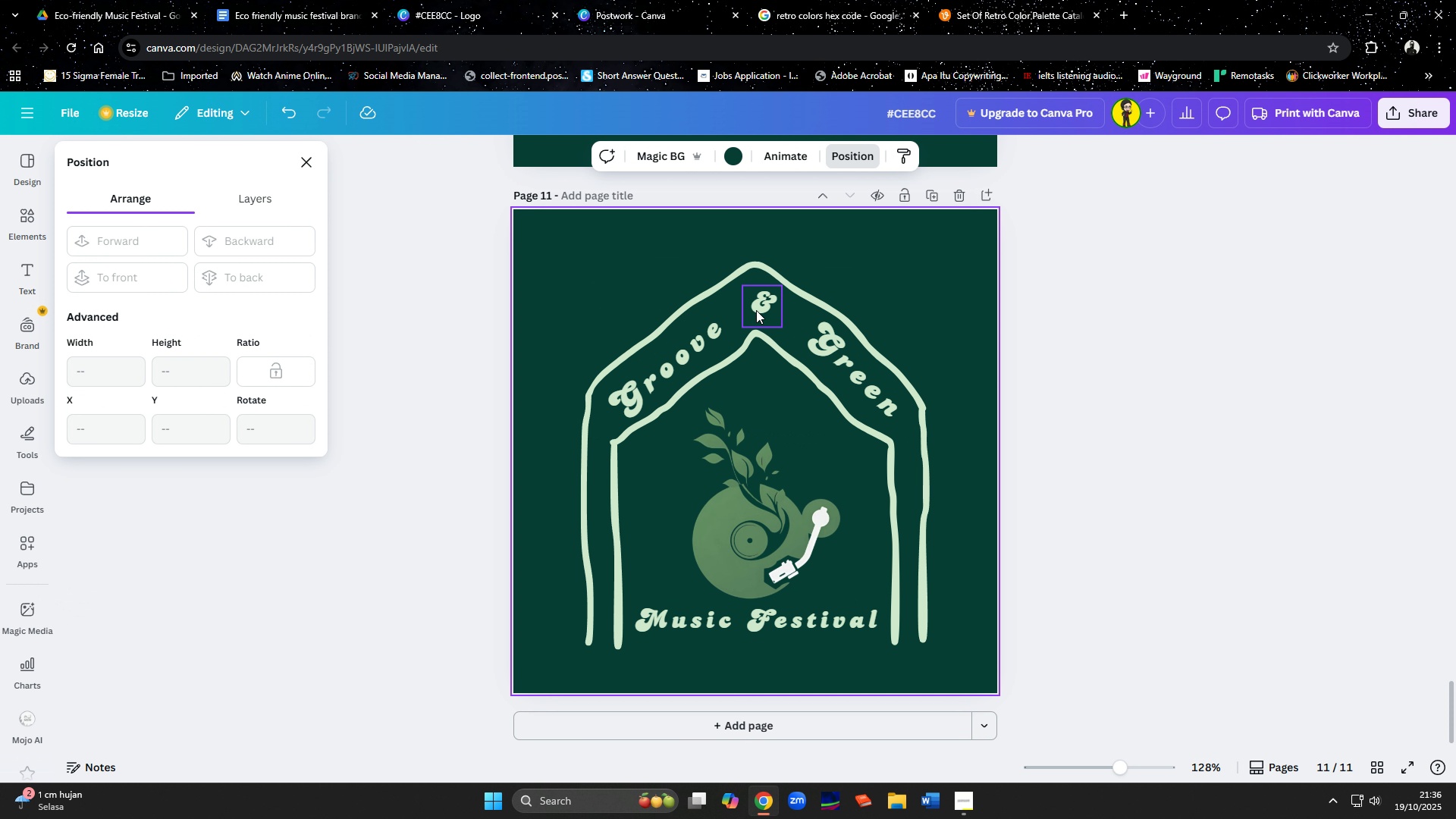 
left_click([757, 308])
 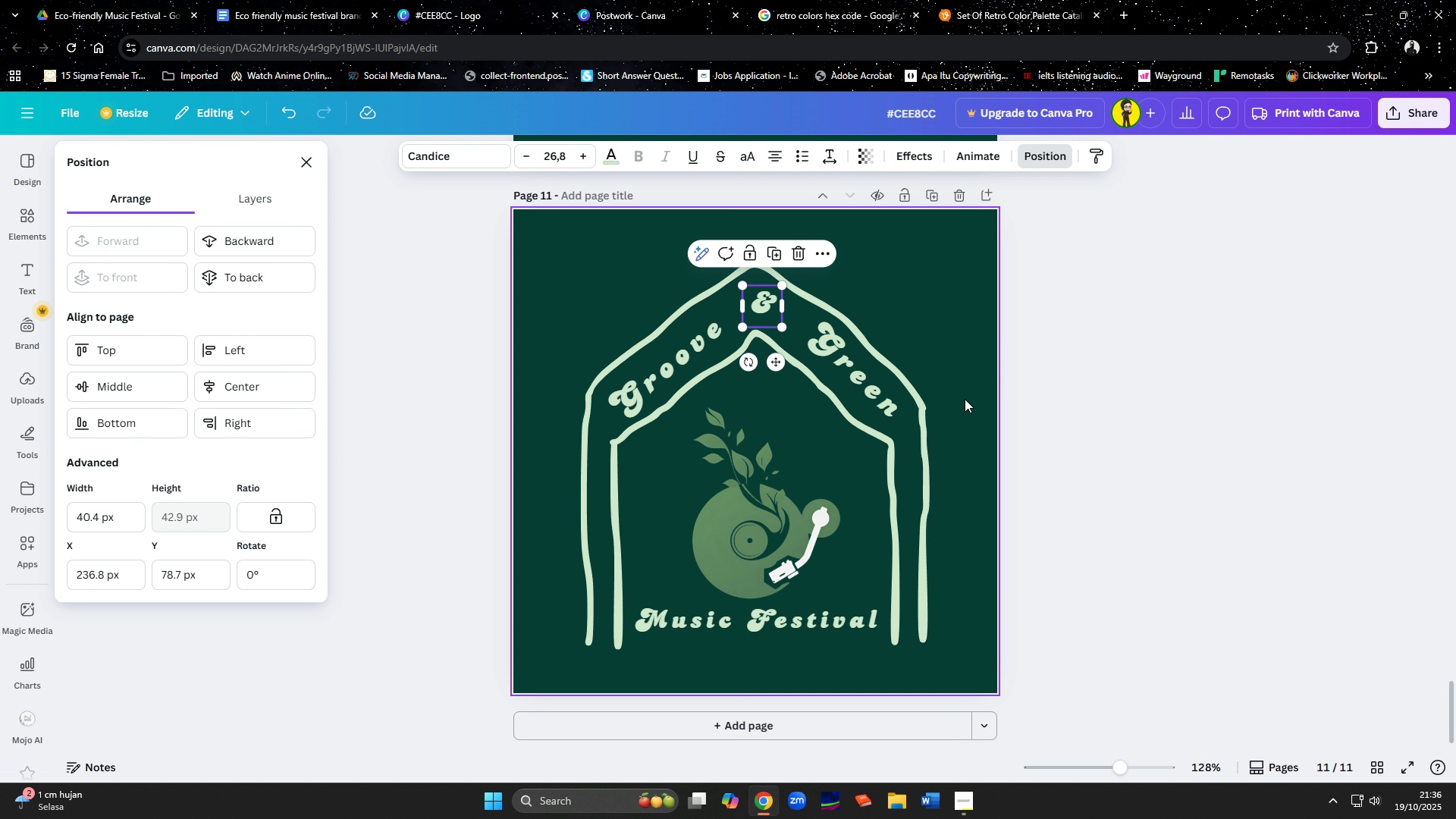 
key(ArrowLeft)
 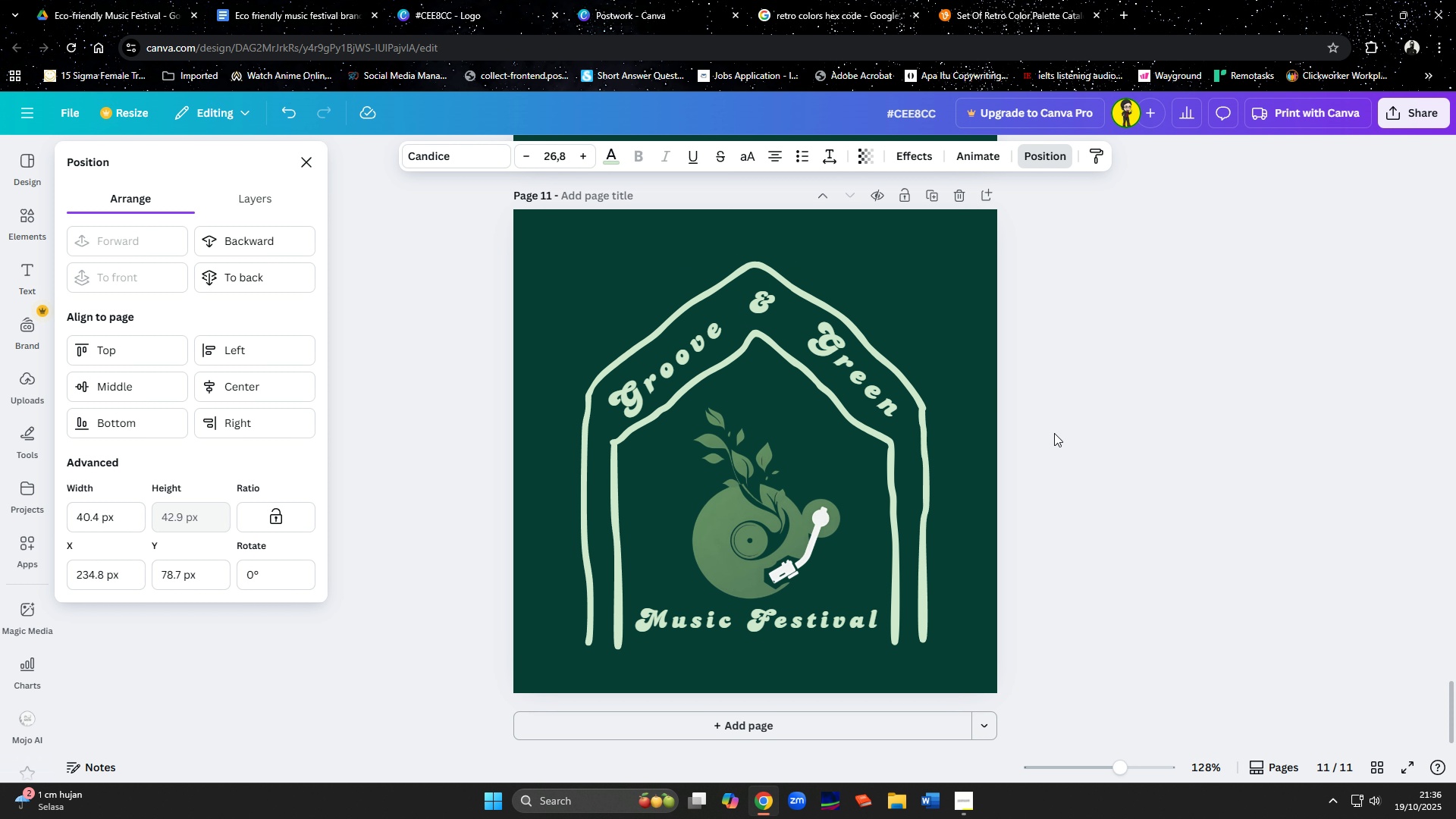 
key(ArrowLeft)
 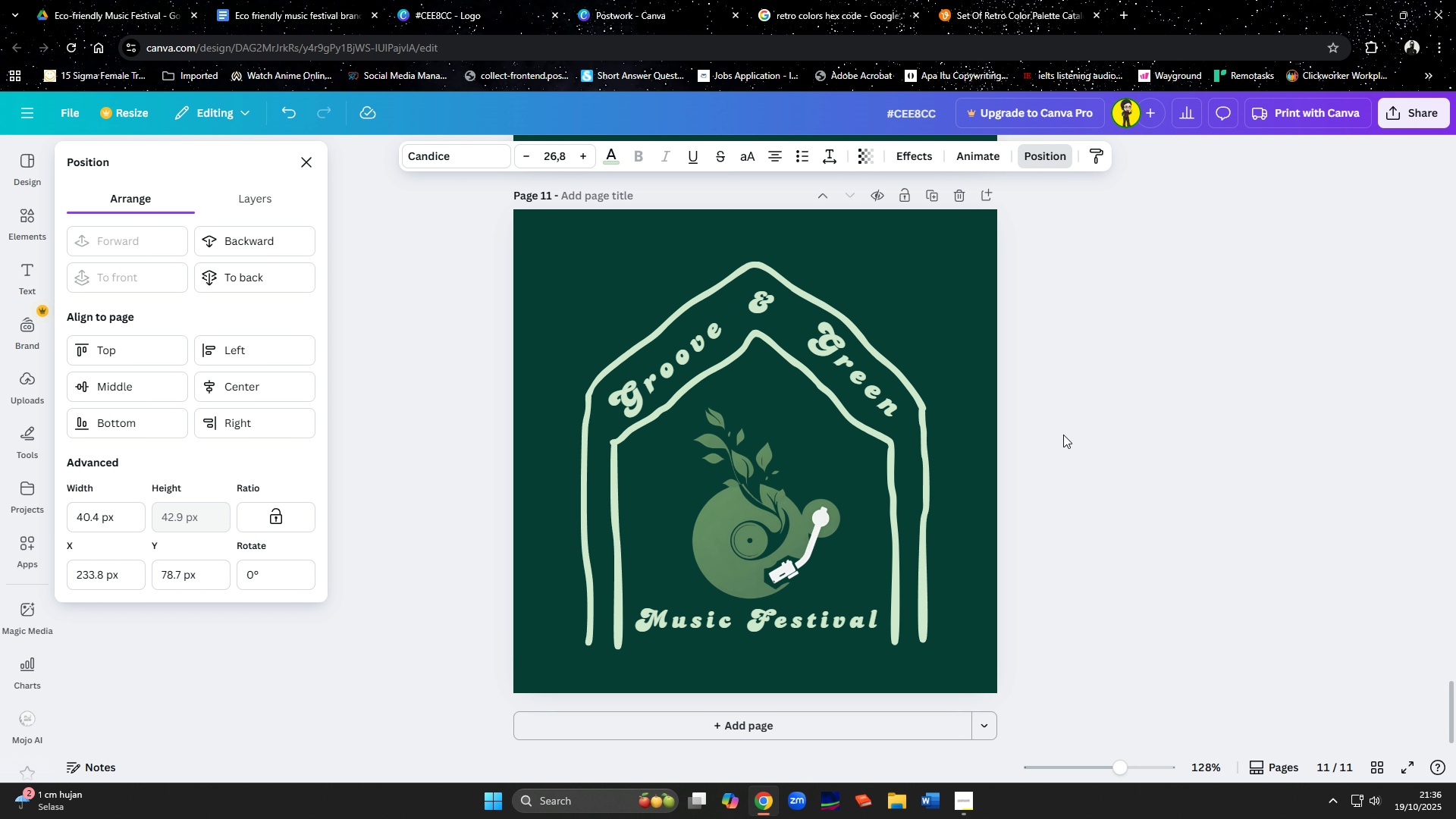 
key(ArrowLeft)
 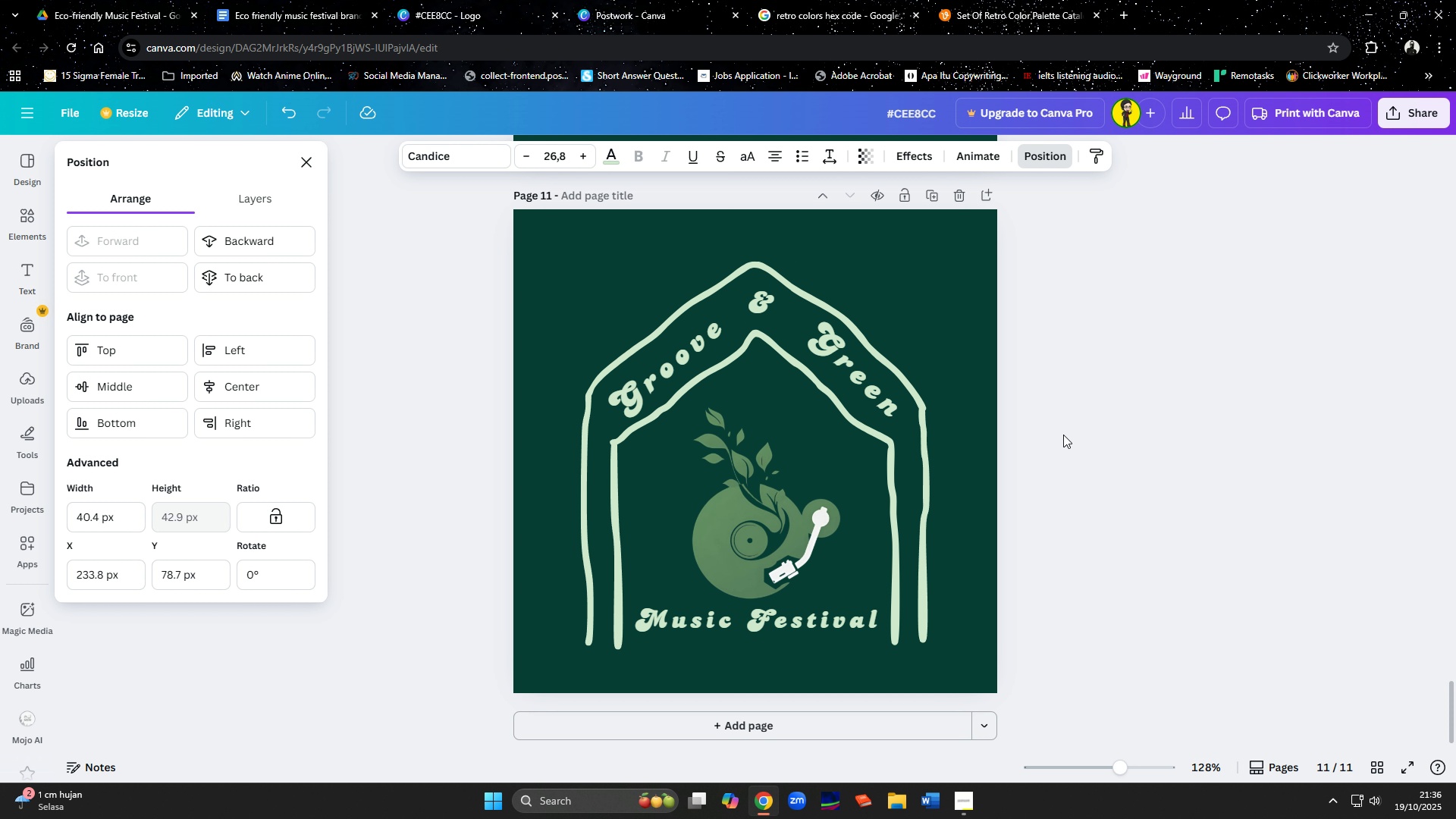 
key(ArrowLeft)
 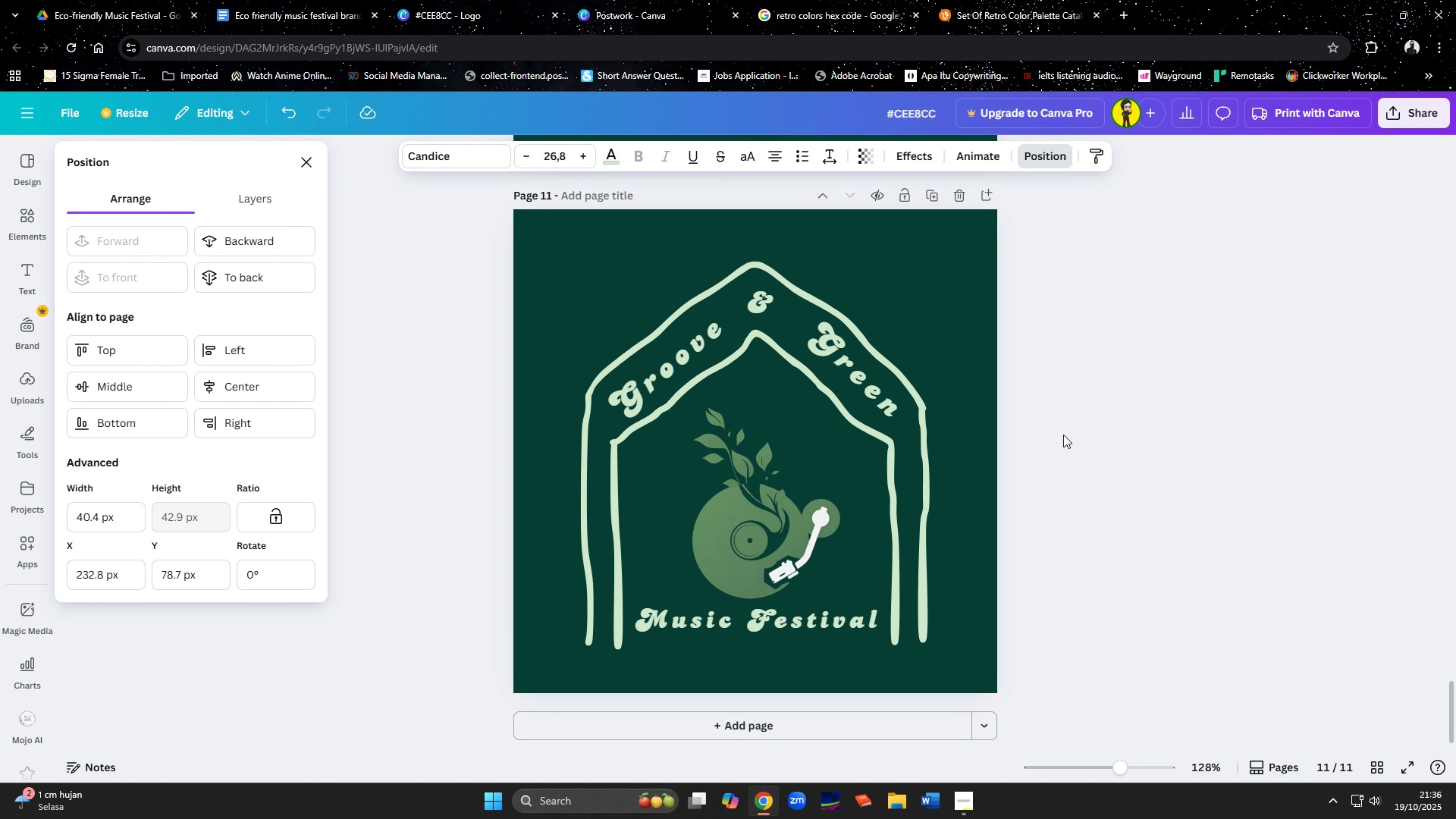 
key(ArrowLeft)
 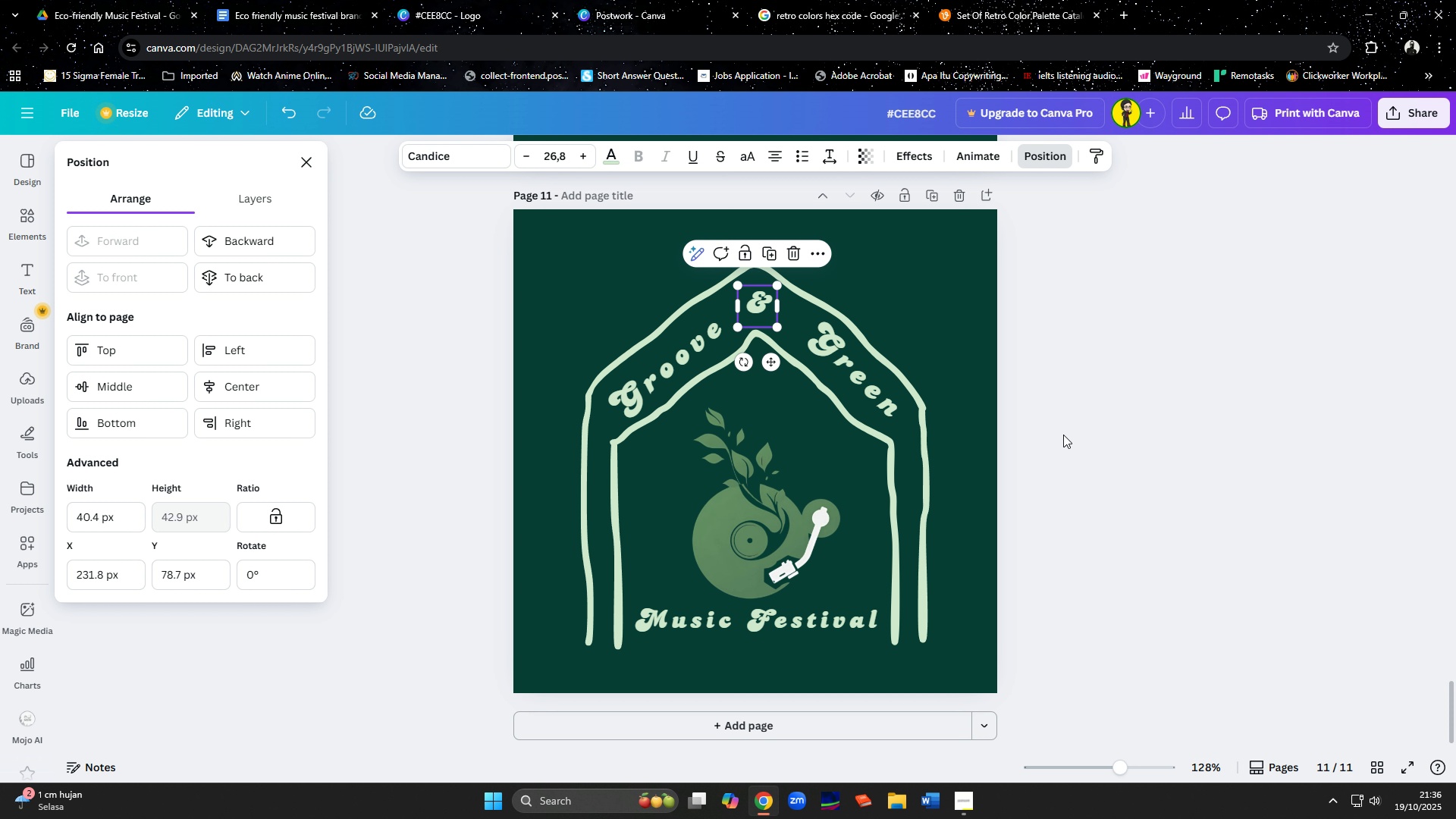 
key(ArrowLeft)
 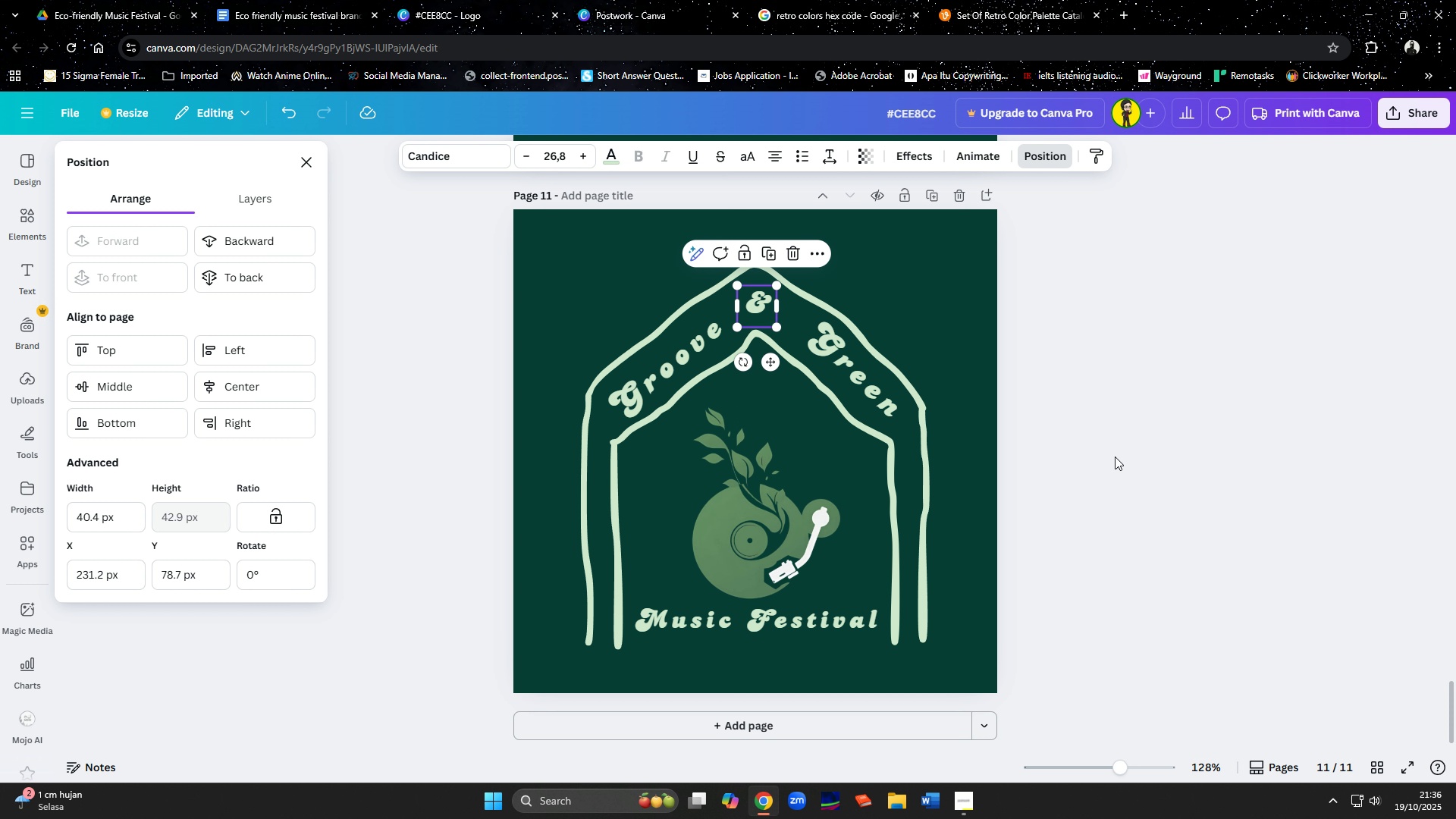 
left_click([1153, 474])
 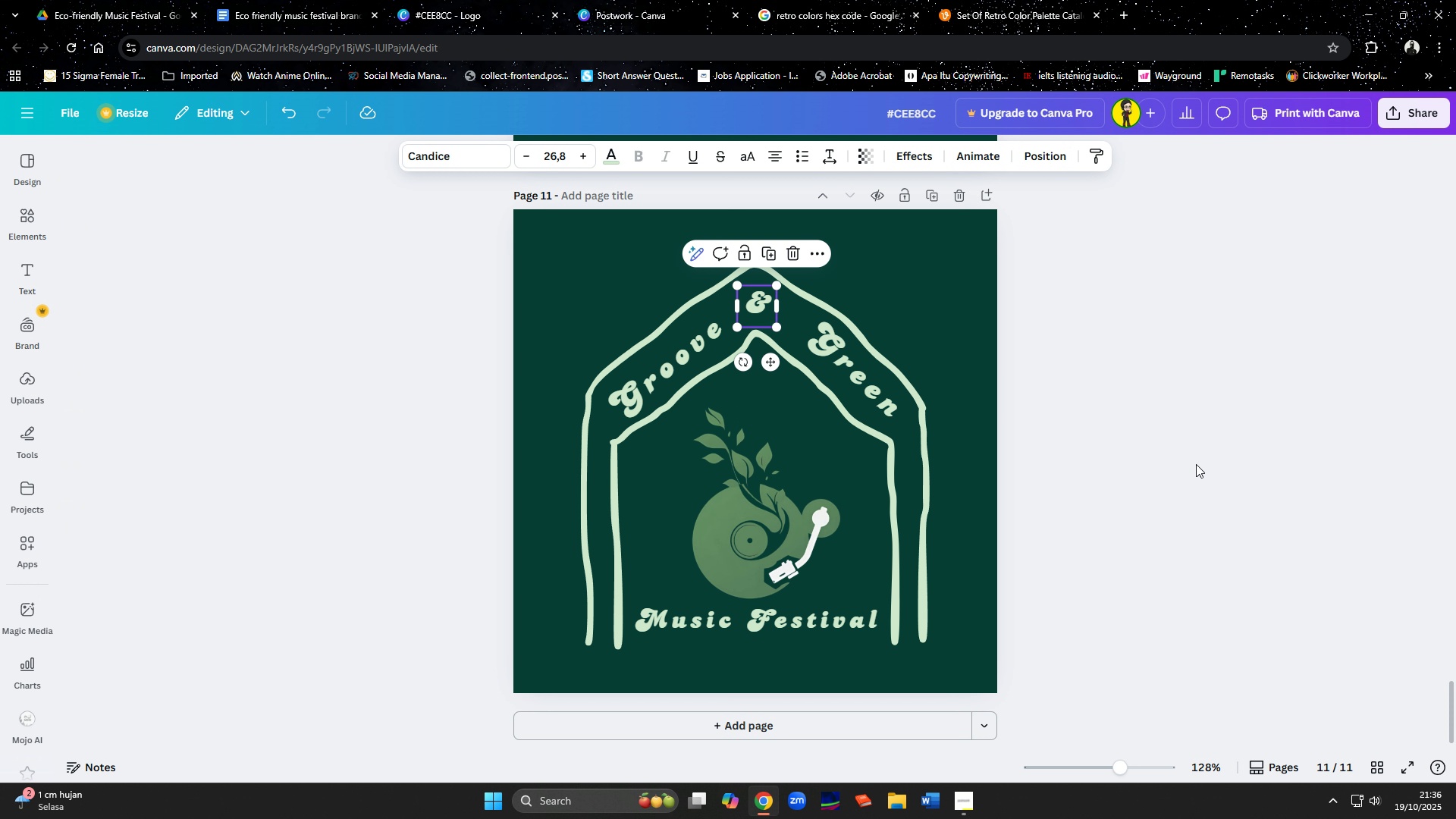 
left_click([1196, 464])
 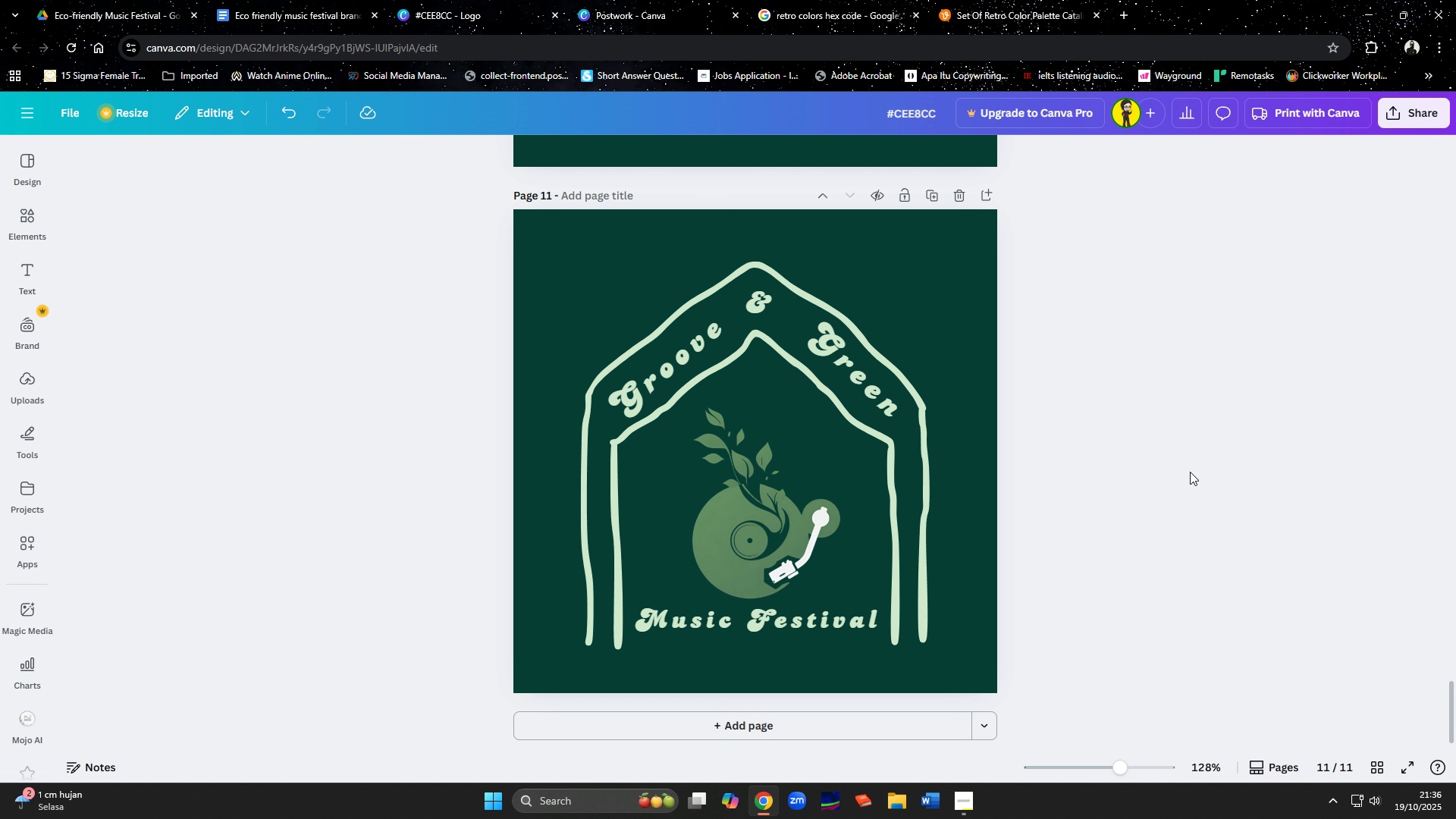 
key(Control+A)
 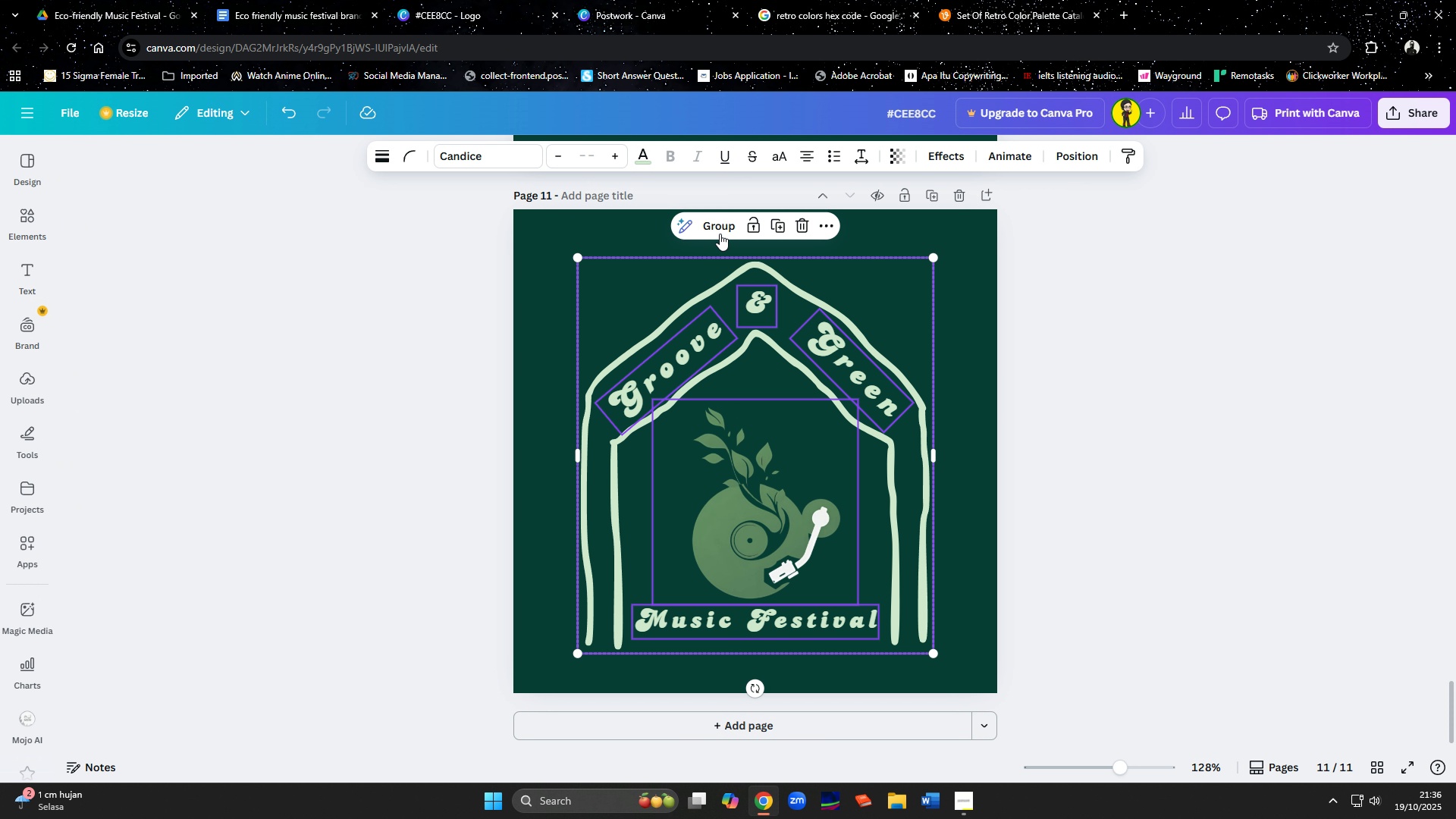 
left_click([720, 234])
 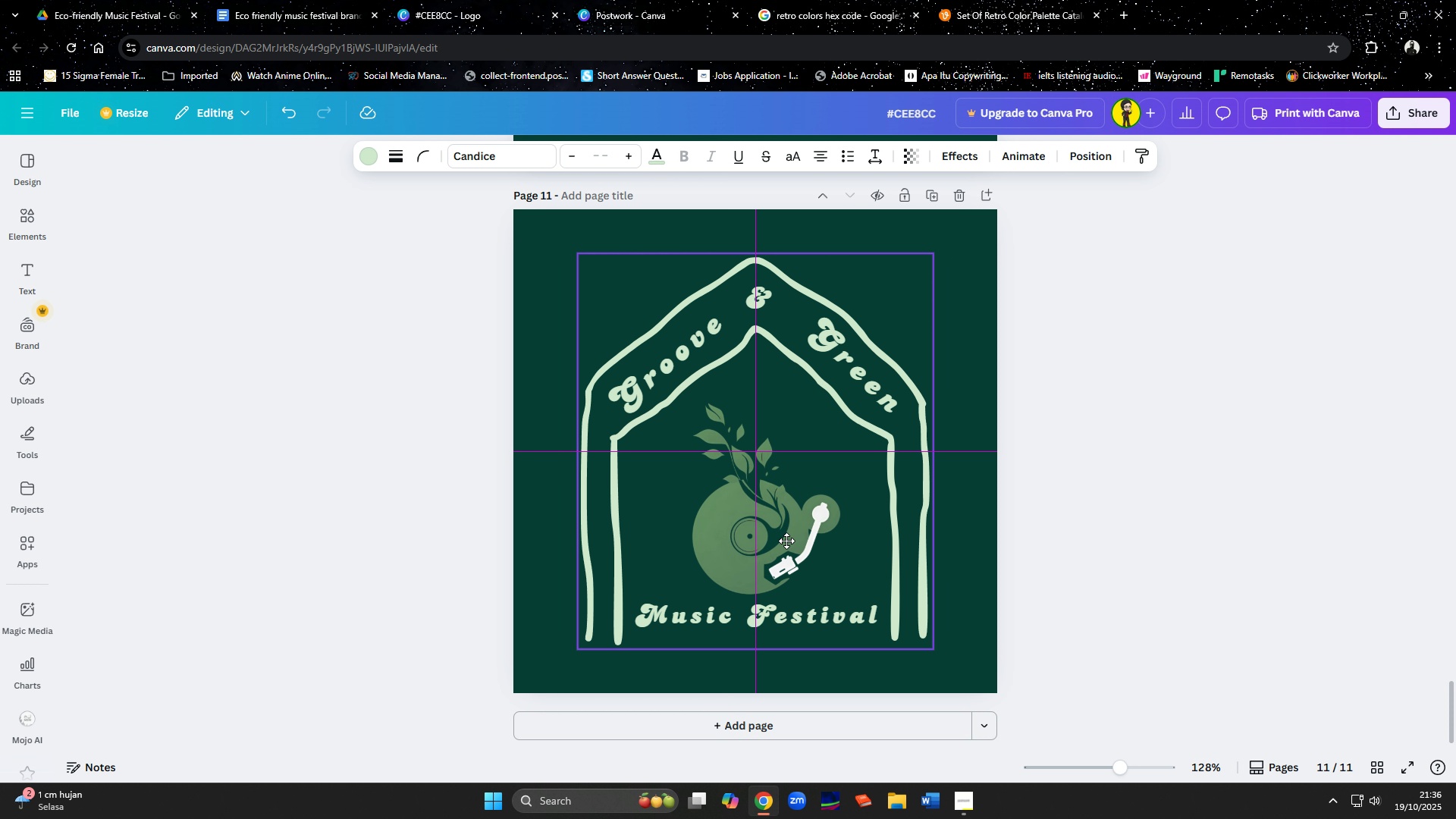 
wait(6.25)
 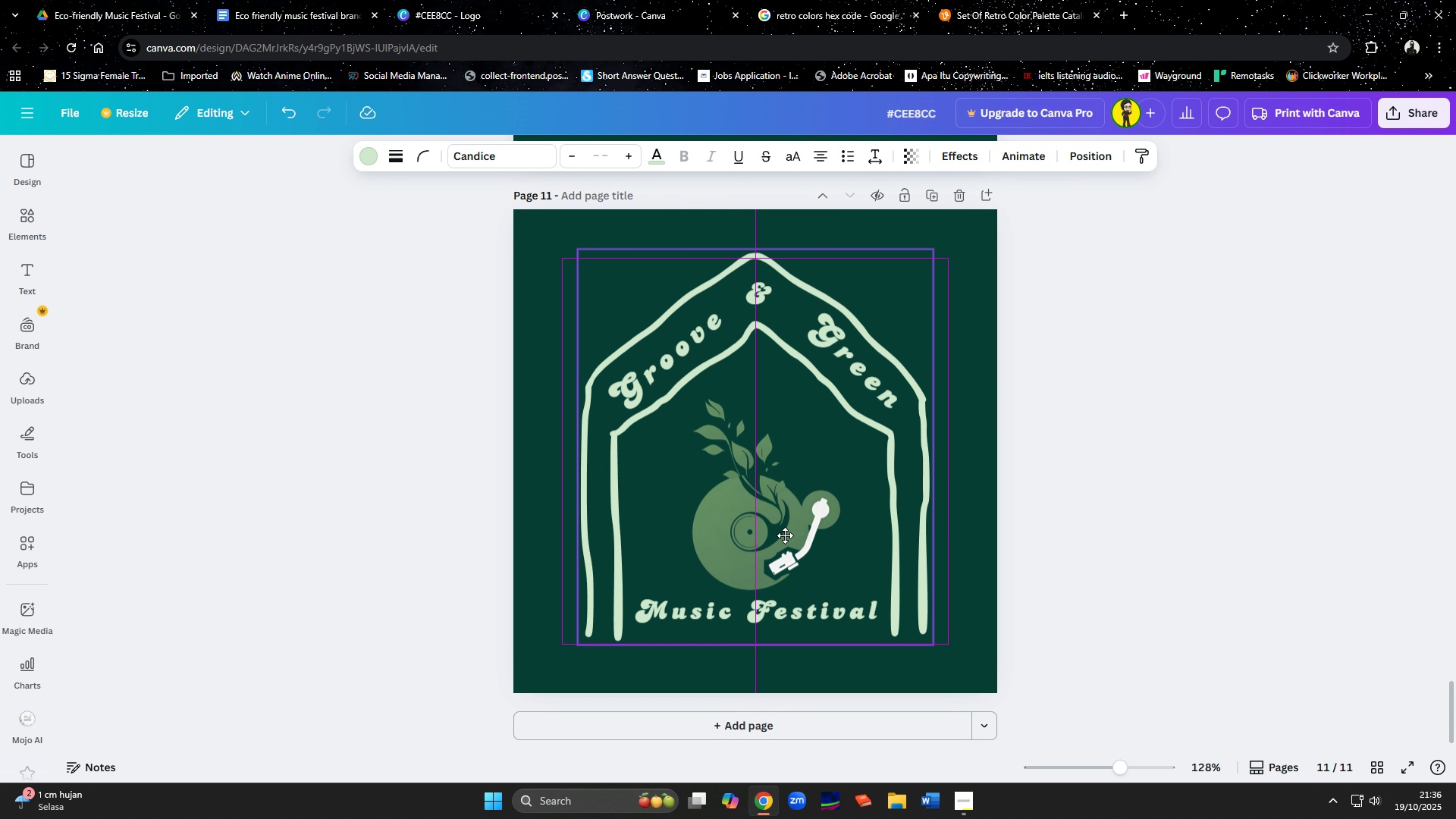 
left_click_drag(start_coordinate=[929, 254], to_coordinate=[940, 275])
 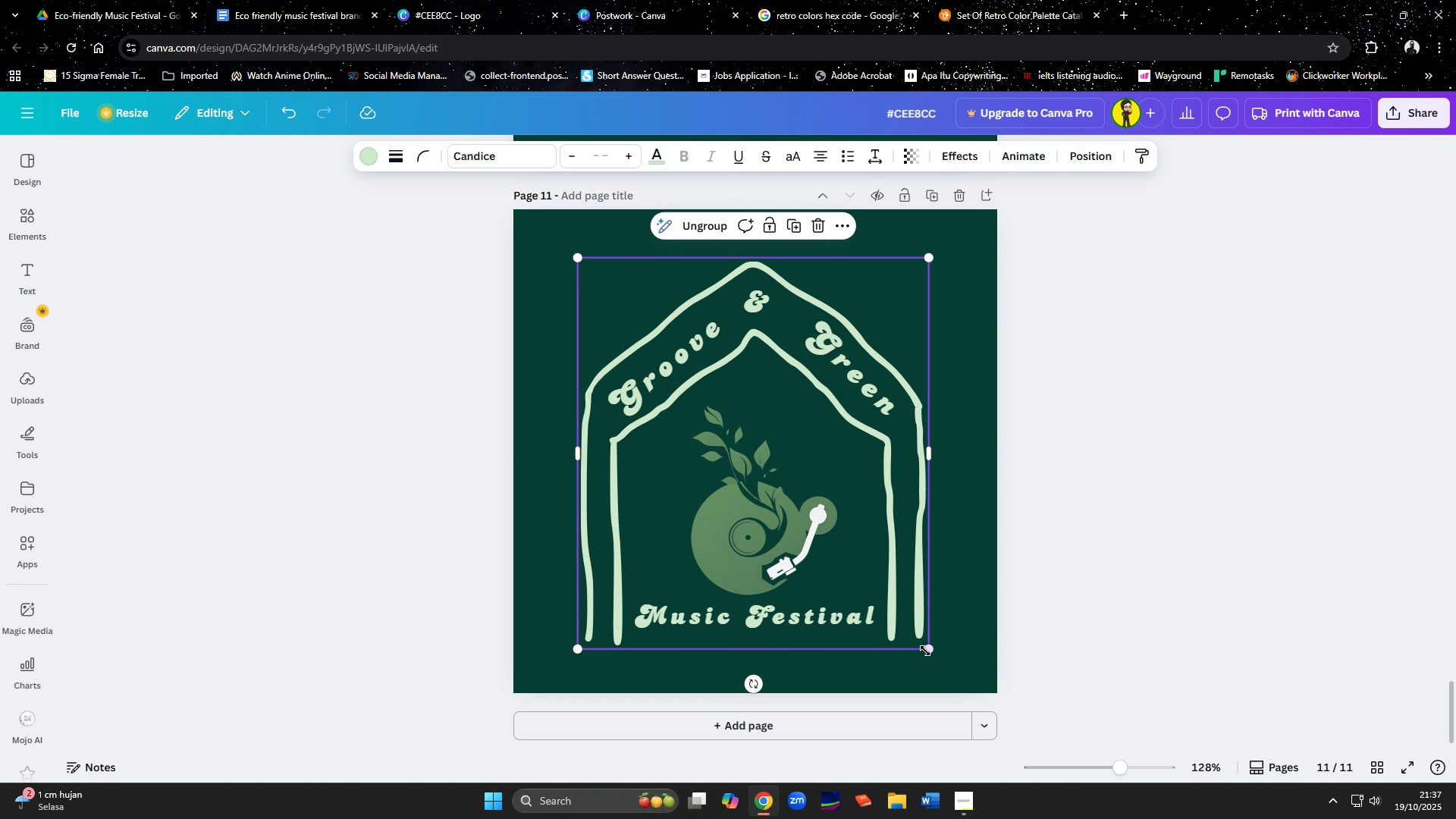 
left_click_drag(start_coordinate=[928, 648], to_coordinate=[924, 644])
 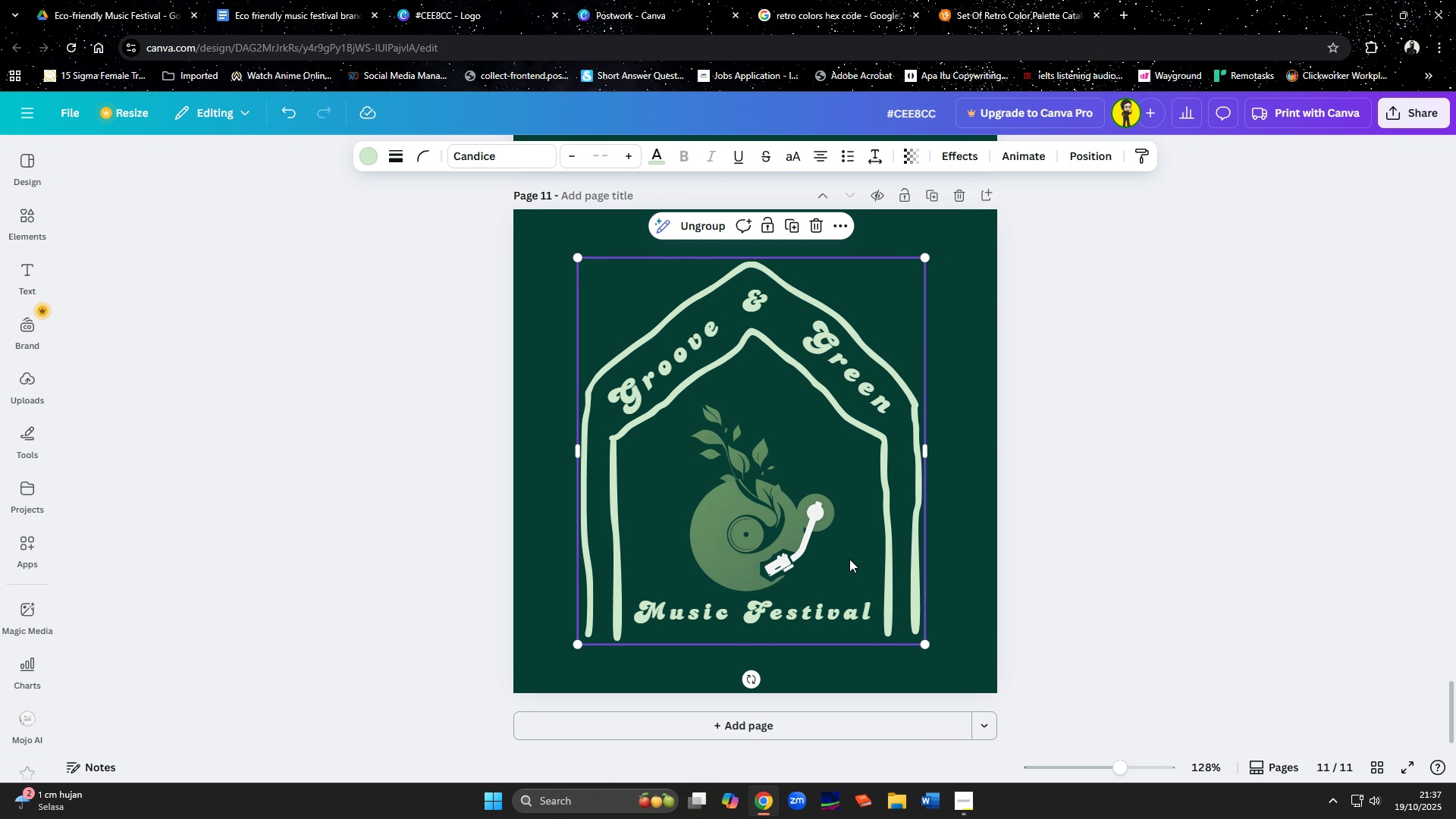 
left_click_drag(start_coordinate=[849, 559], to_coordinate=[855, 560])
 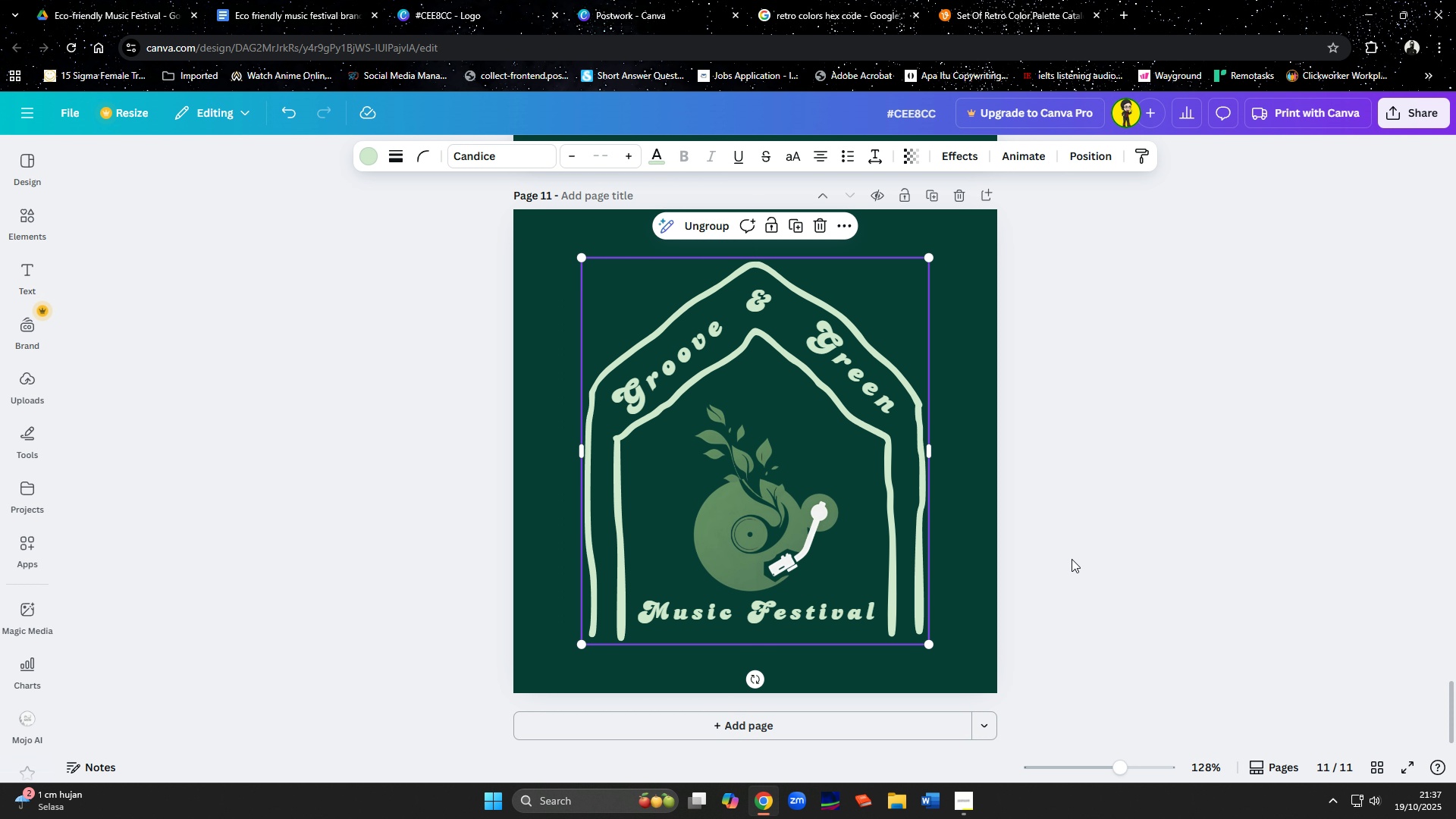 
left_click([1072, 559])
 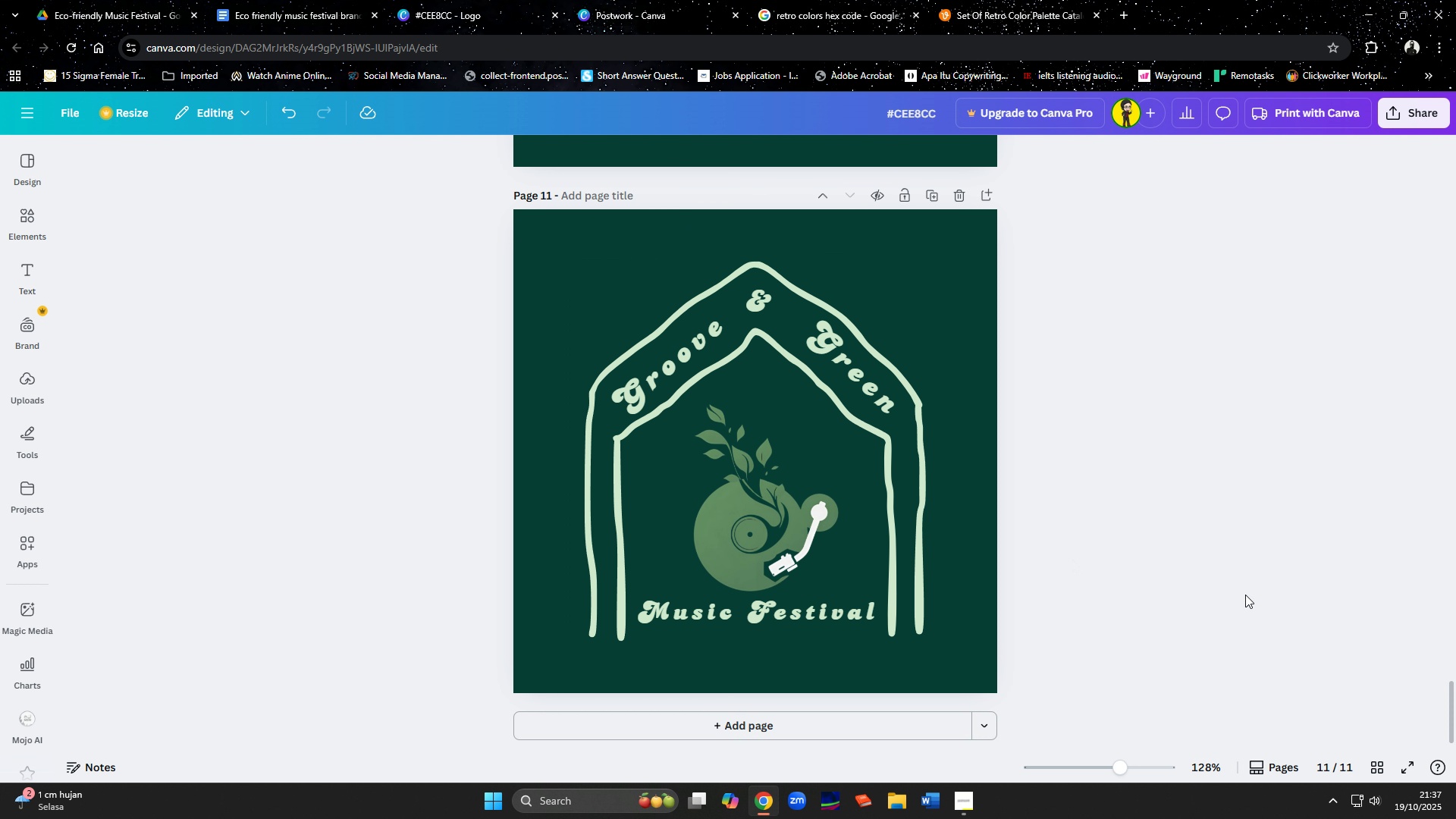 
wait(10.21)
 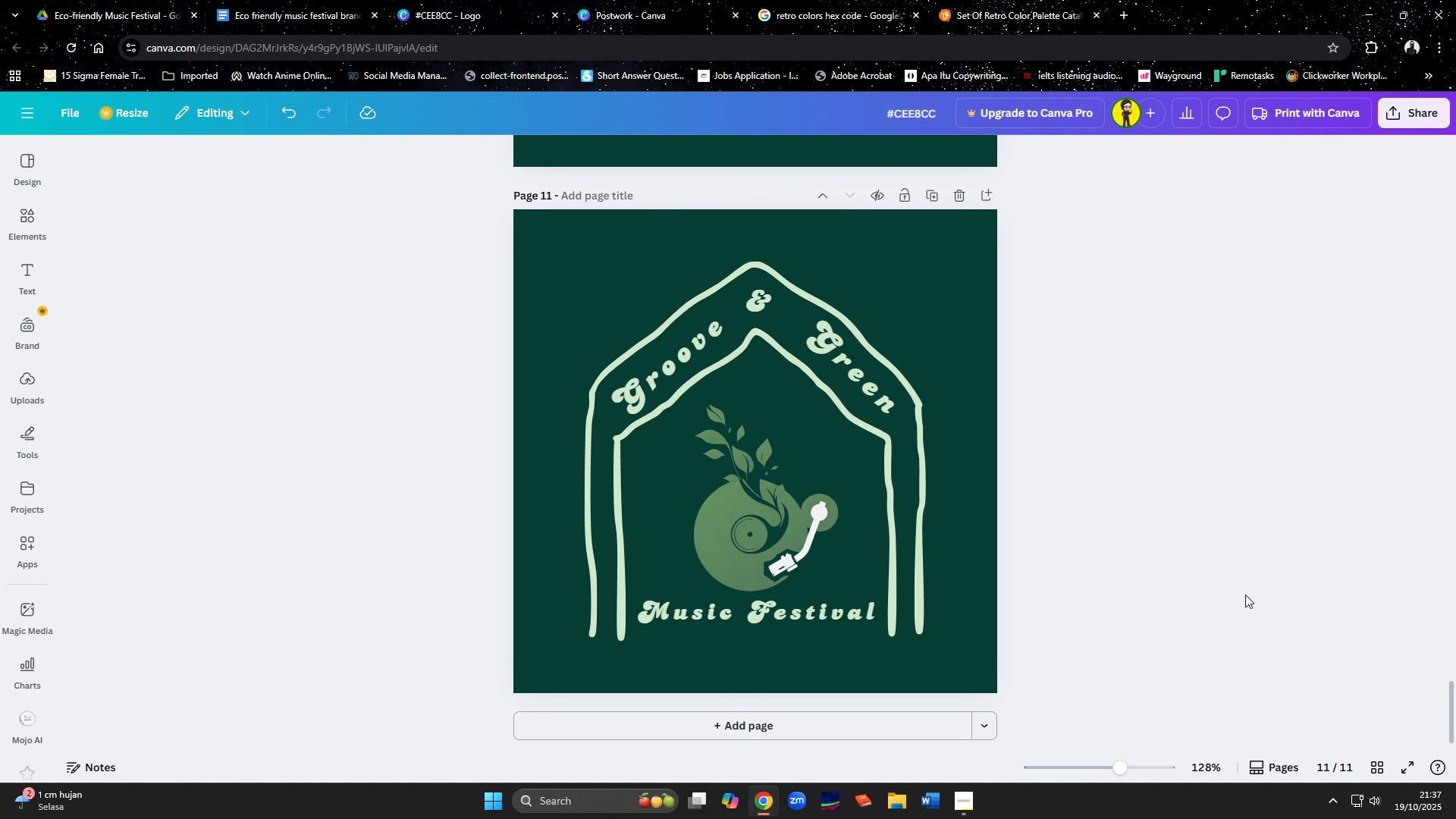 
scroll: coordinate [1194, 521], scroll_direction: up, amount: 19.0
 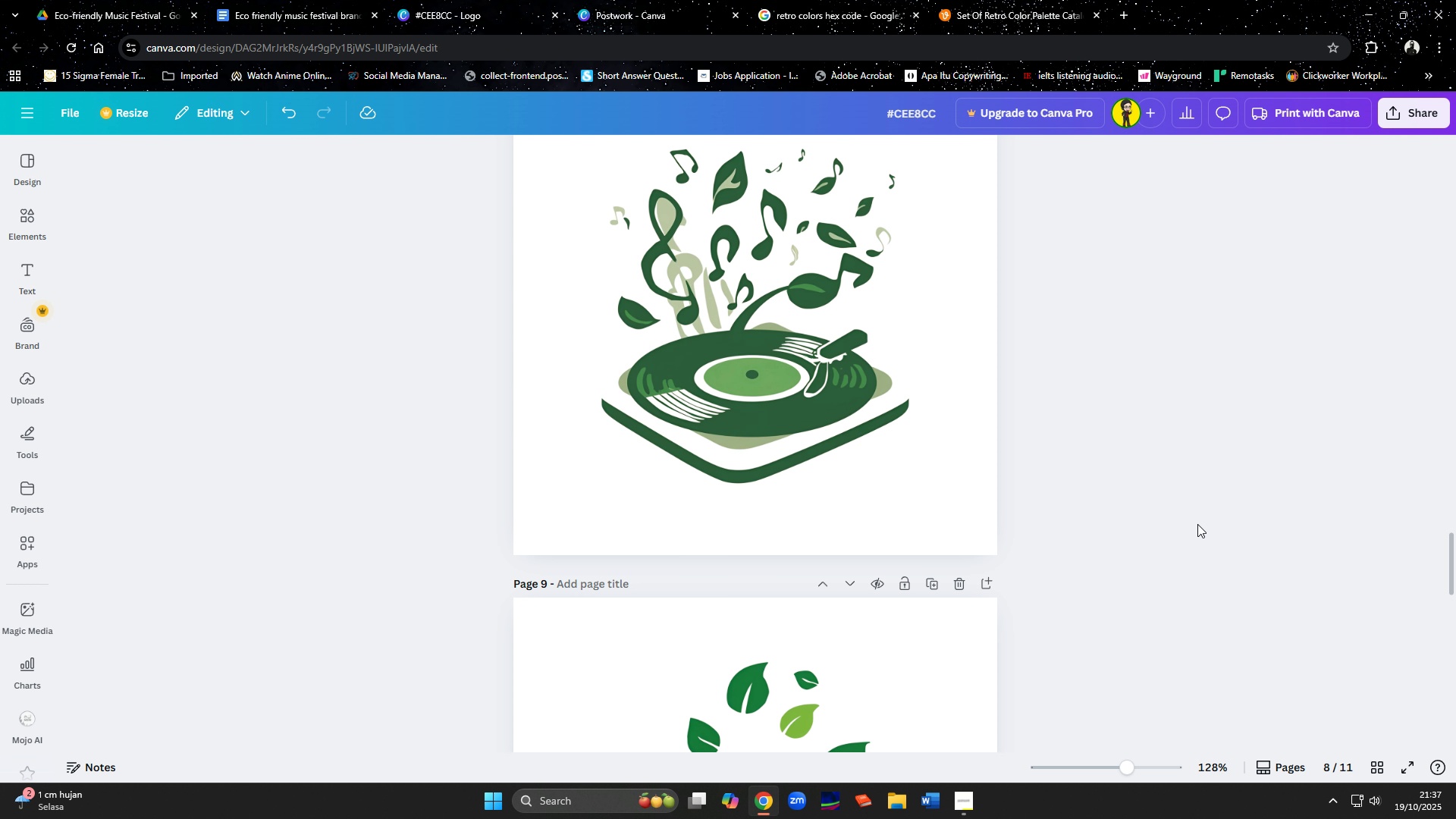 
scroll: coordinate [1175, 514], scroll_direction: down, amount: 9.0
 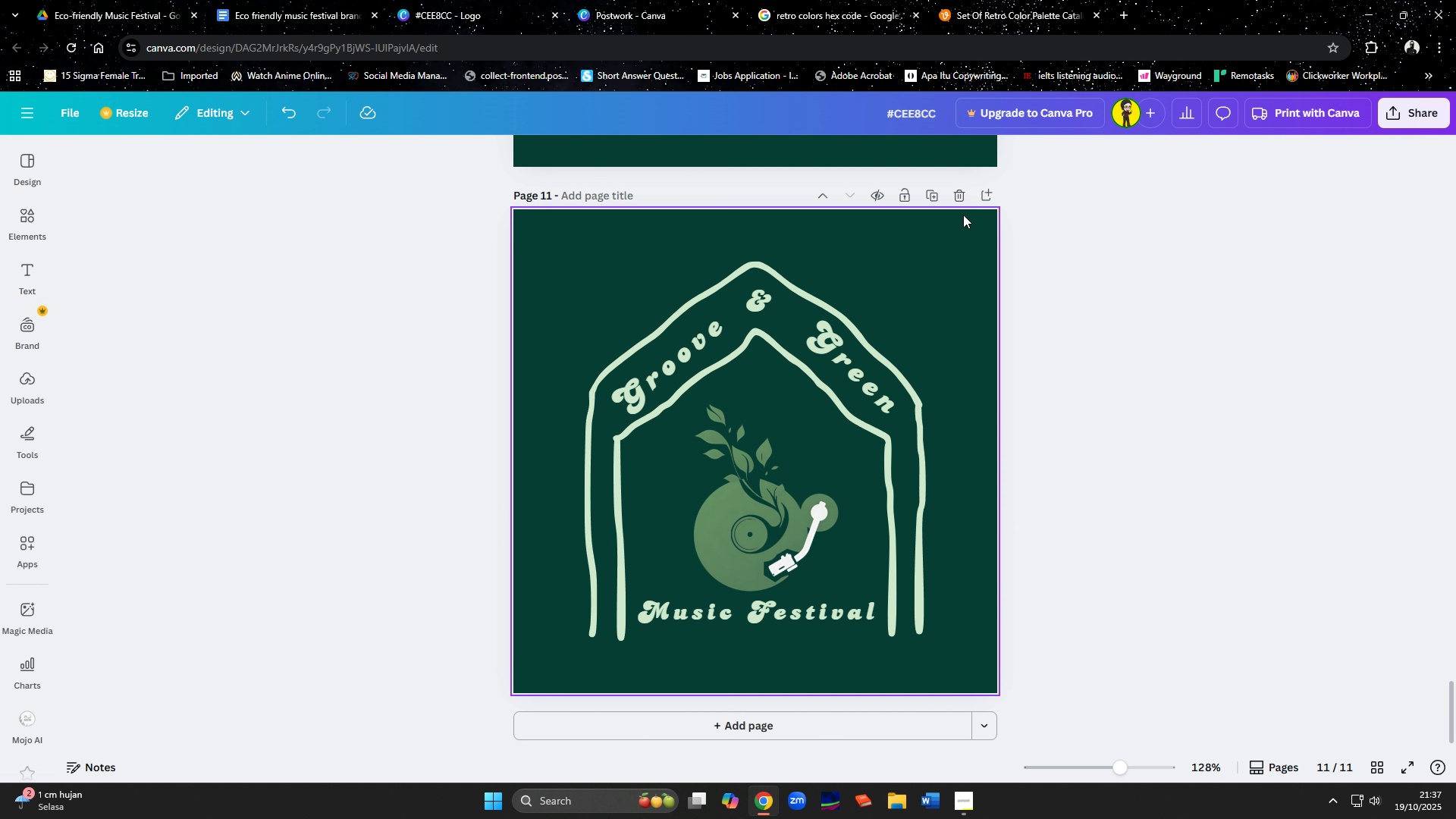 
scroll: coordinate [959, 344], scroll_direction: up, amount: 6.0
 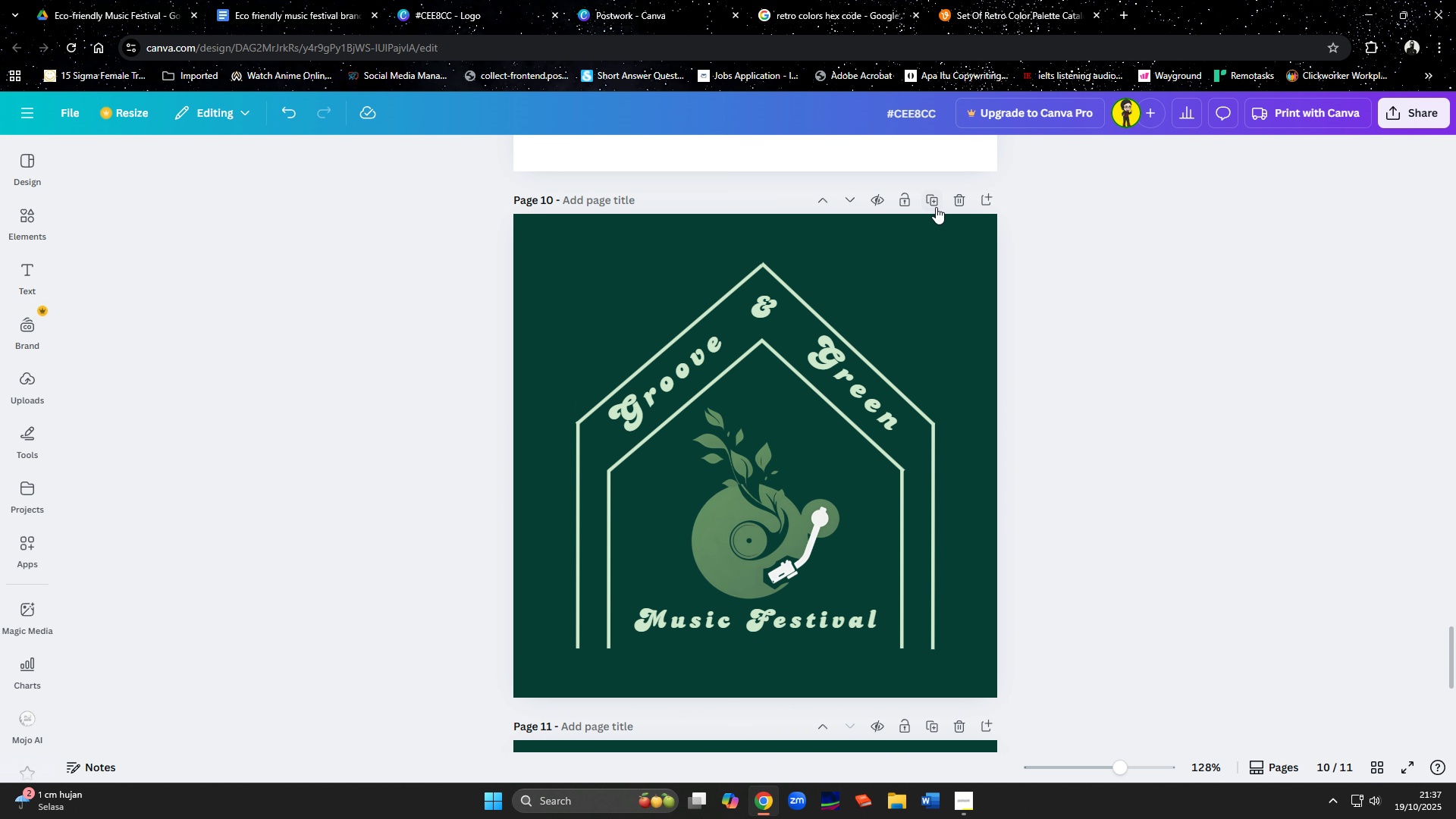 
left_click([936, 207])
 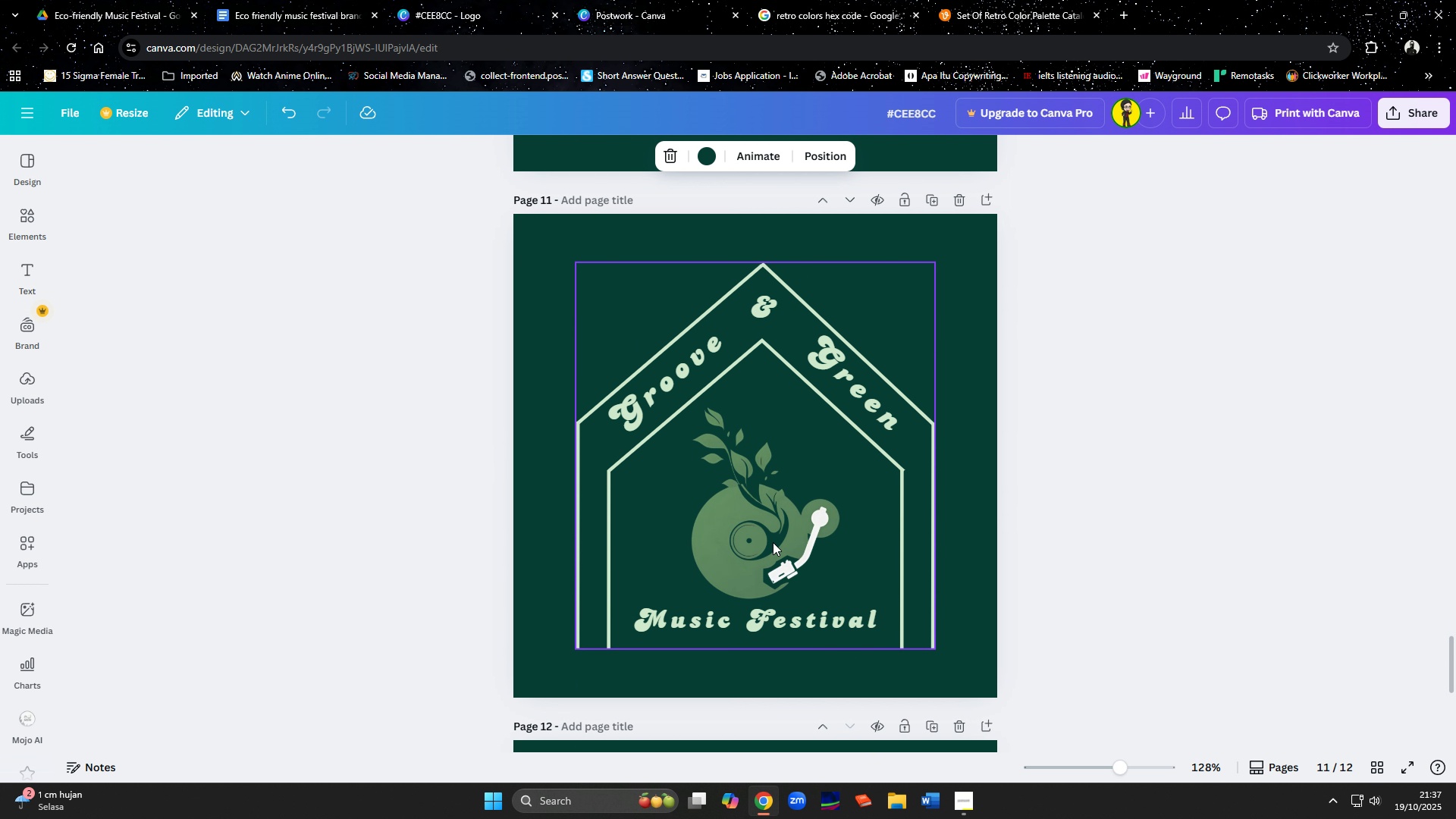 
left_click([773, 542])
 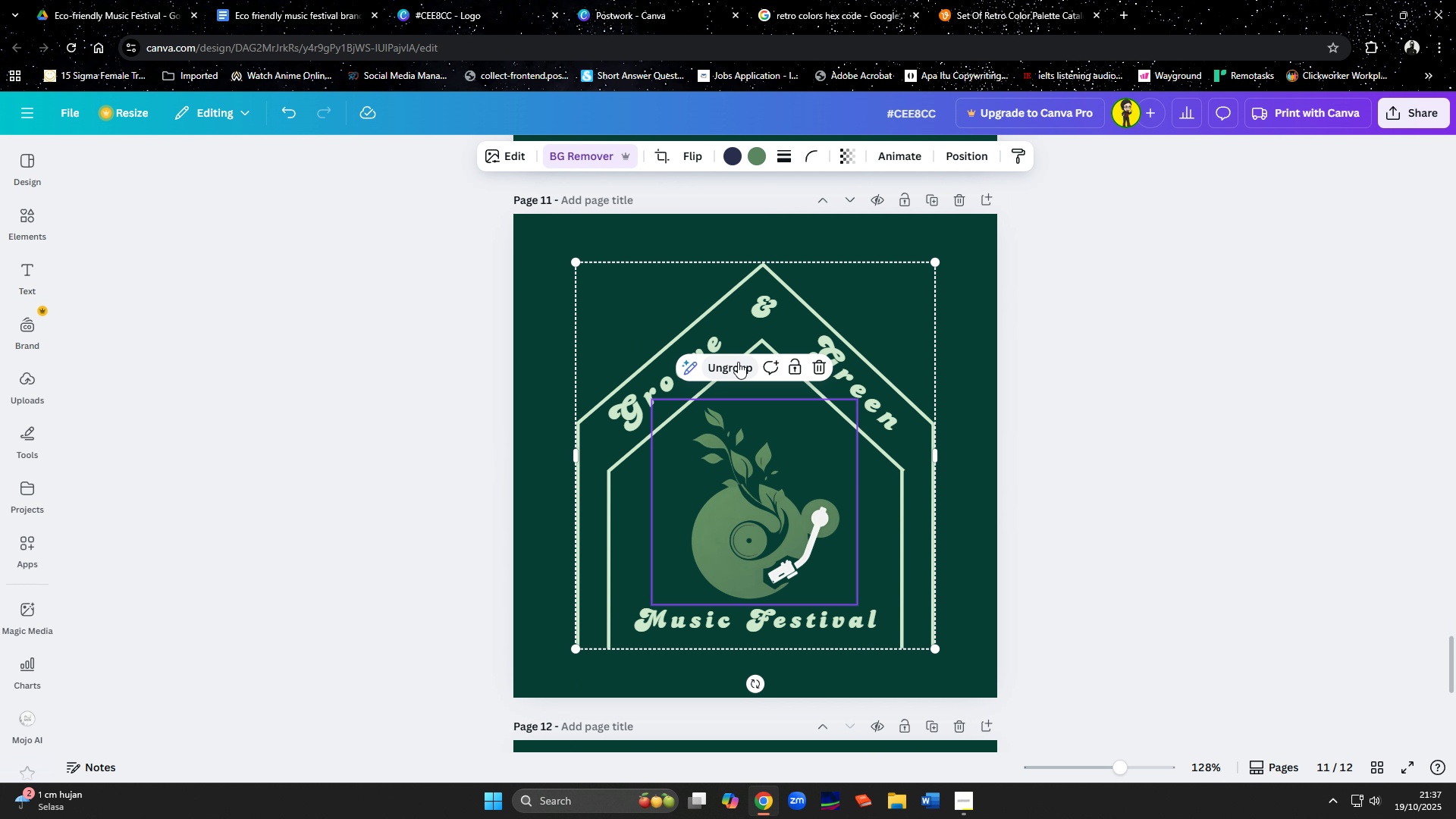 
left_click([738, 362])
 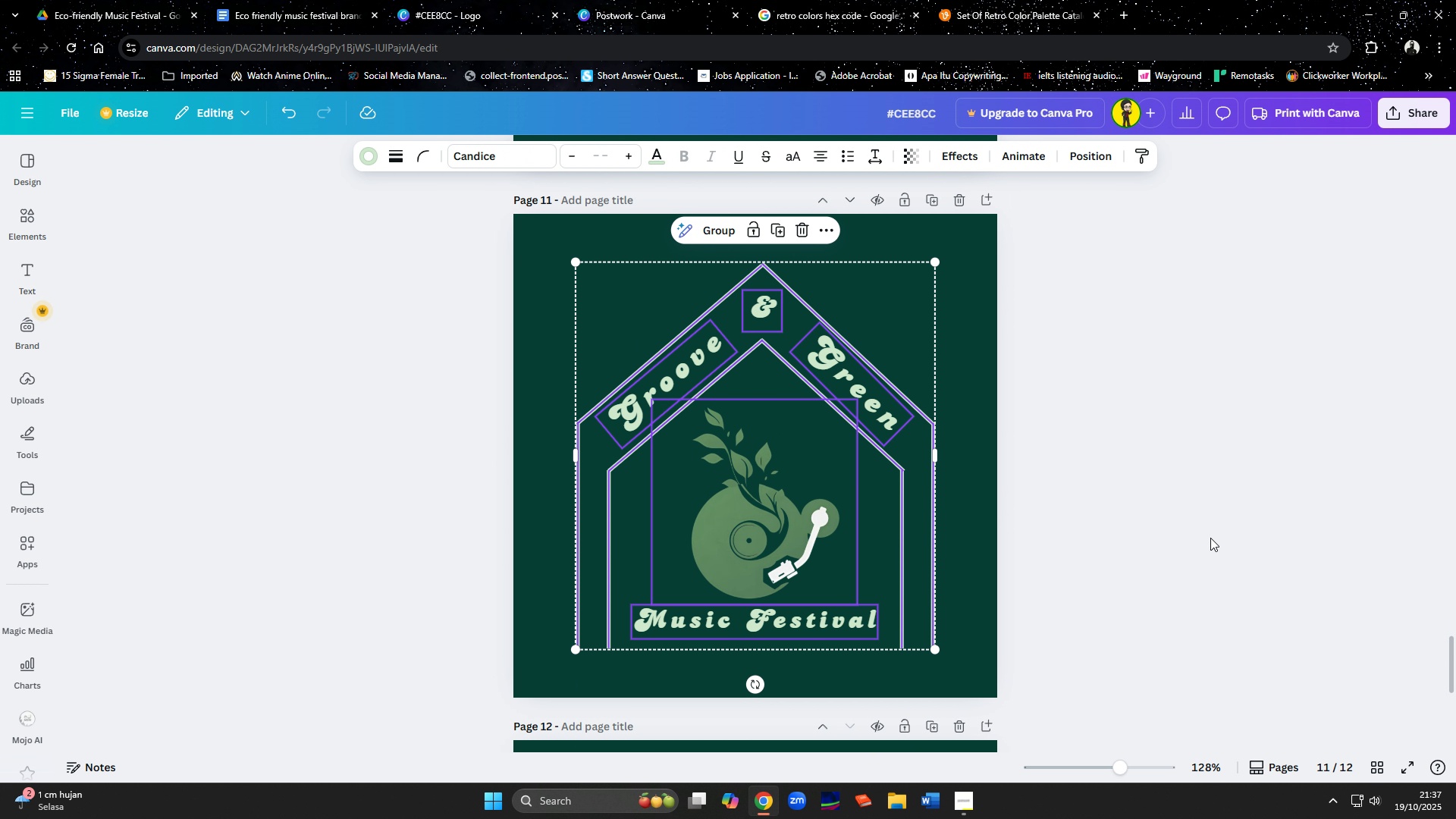 
left_click([1210, 538])
 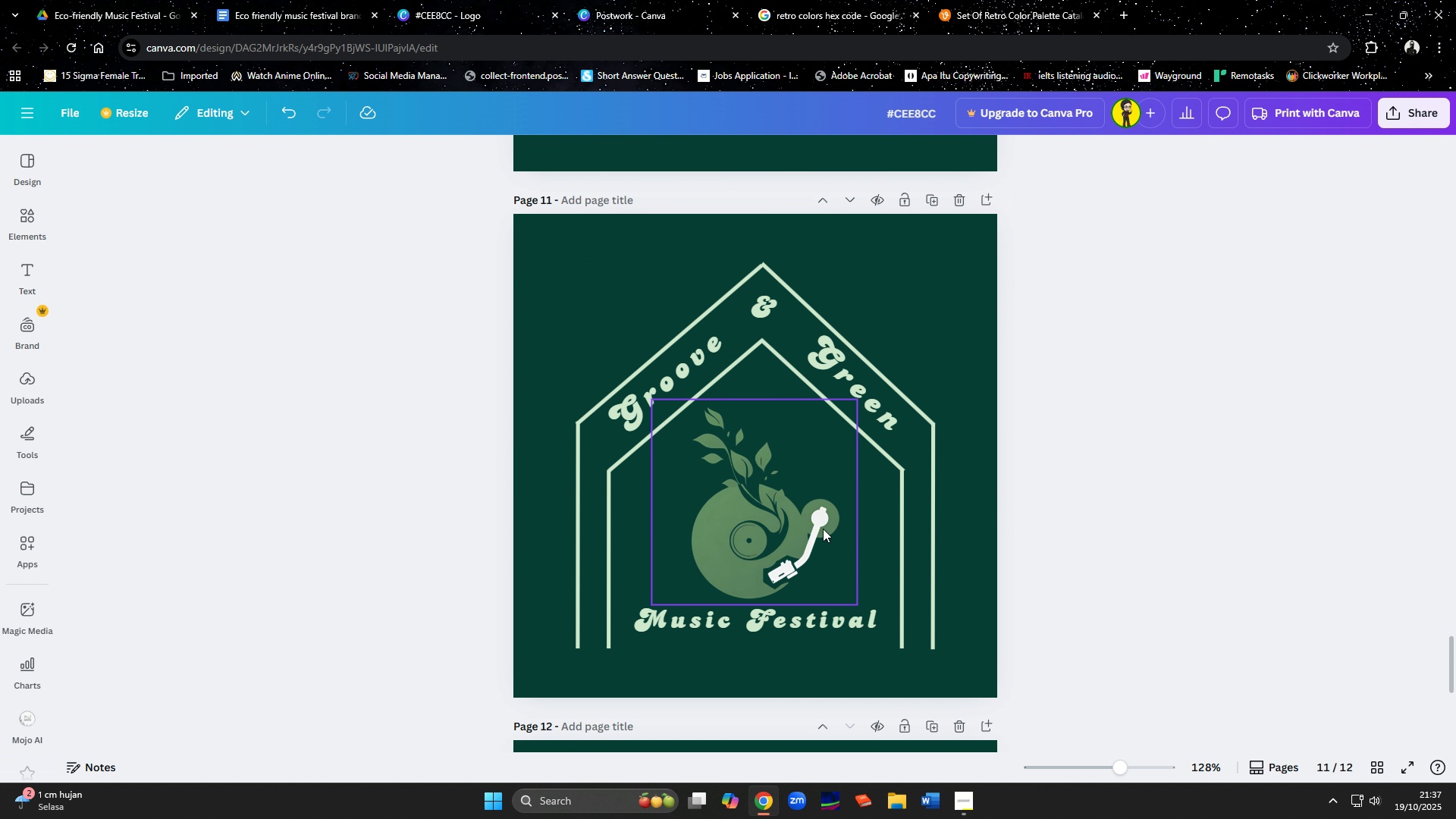 
left_click([823, 529])
 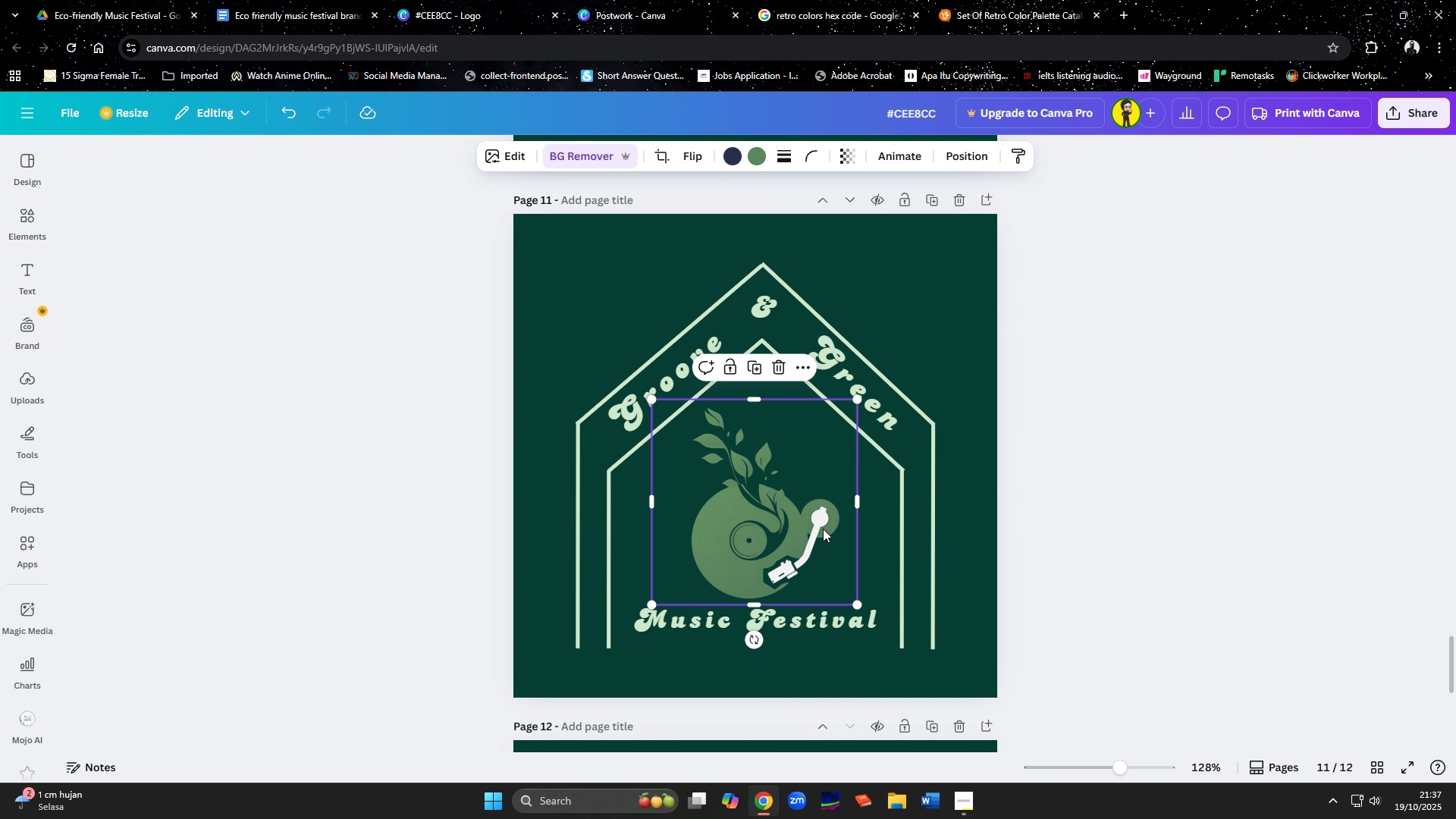 
key(Delete)
 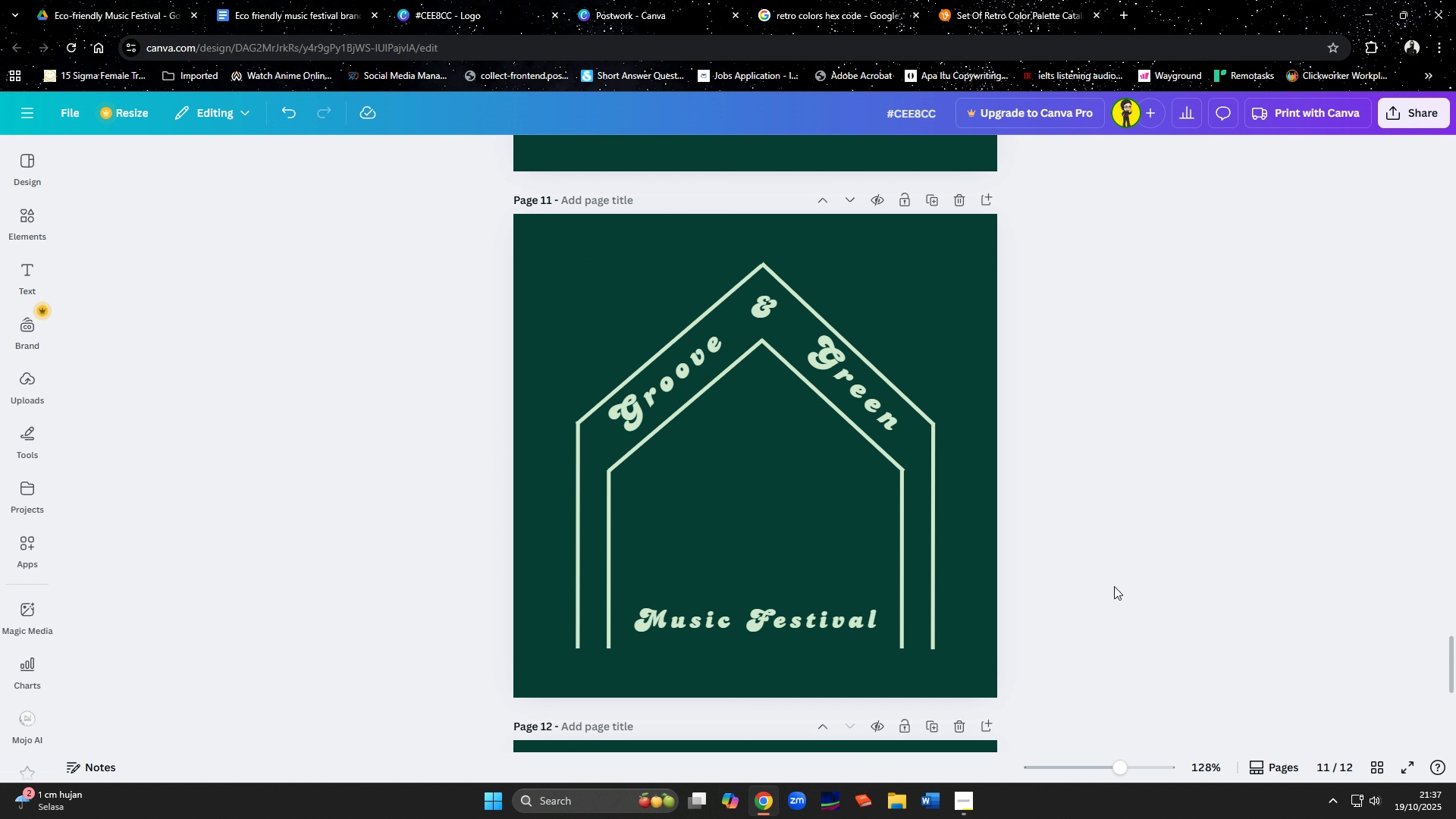 
scroll: coordinate [1114, 586], scroll_direction: up, amount: 15.0
 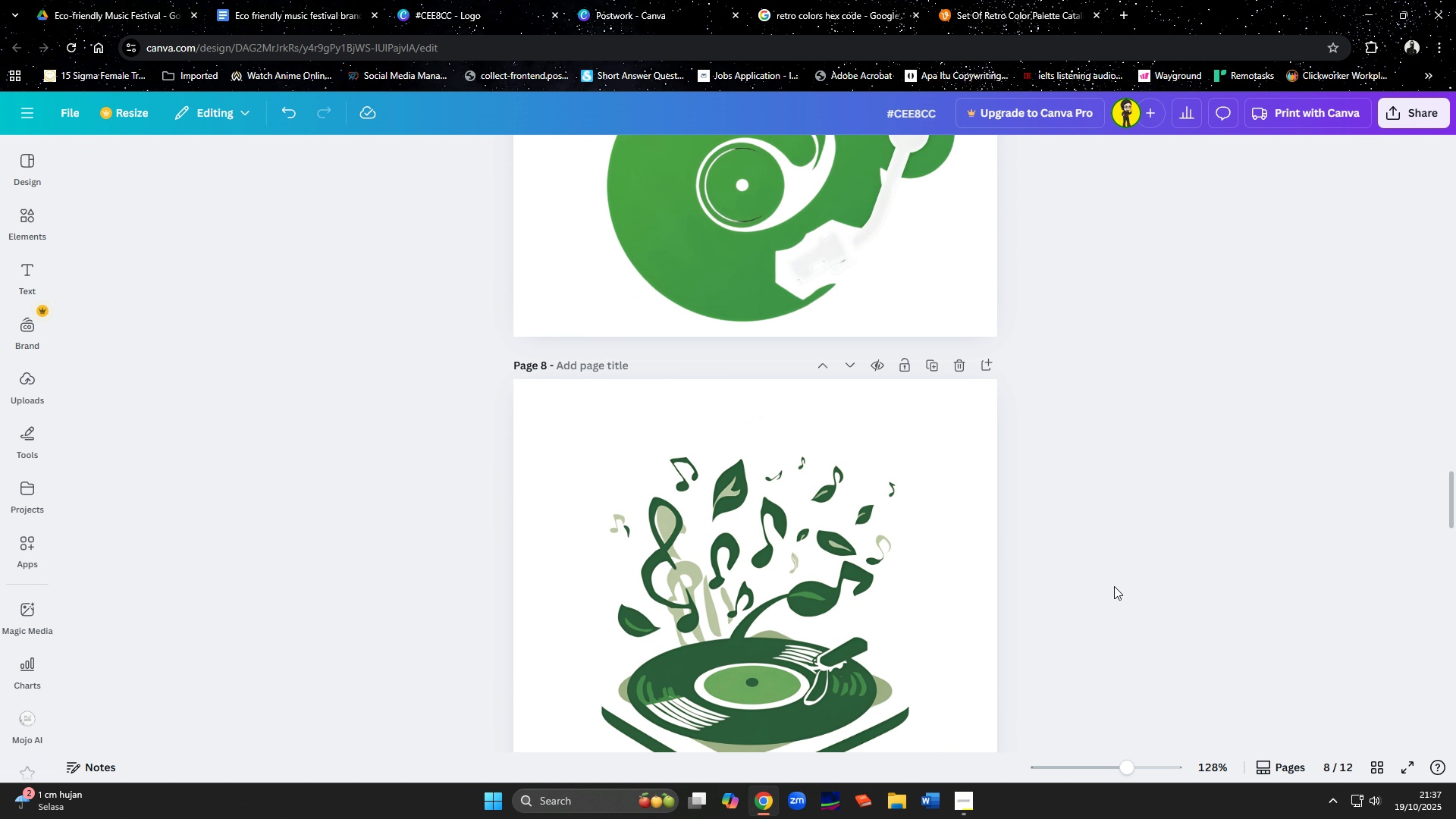 
left_click([826, 605])
 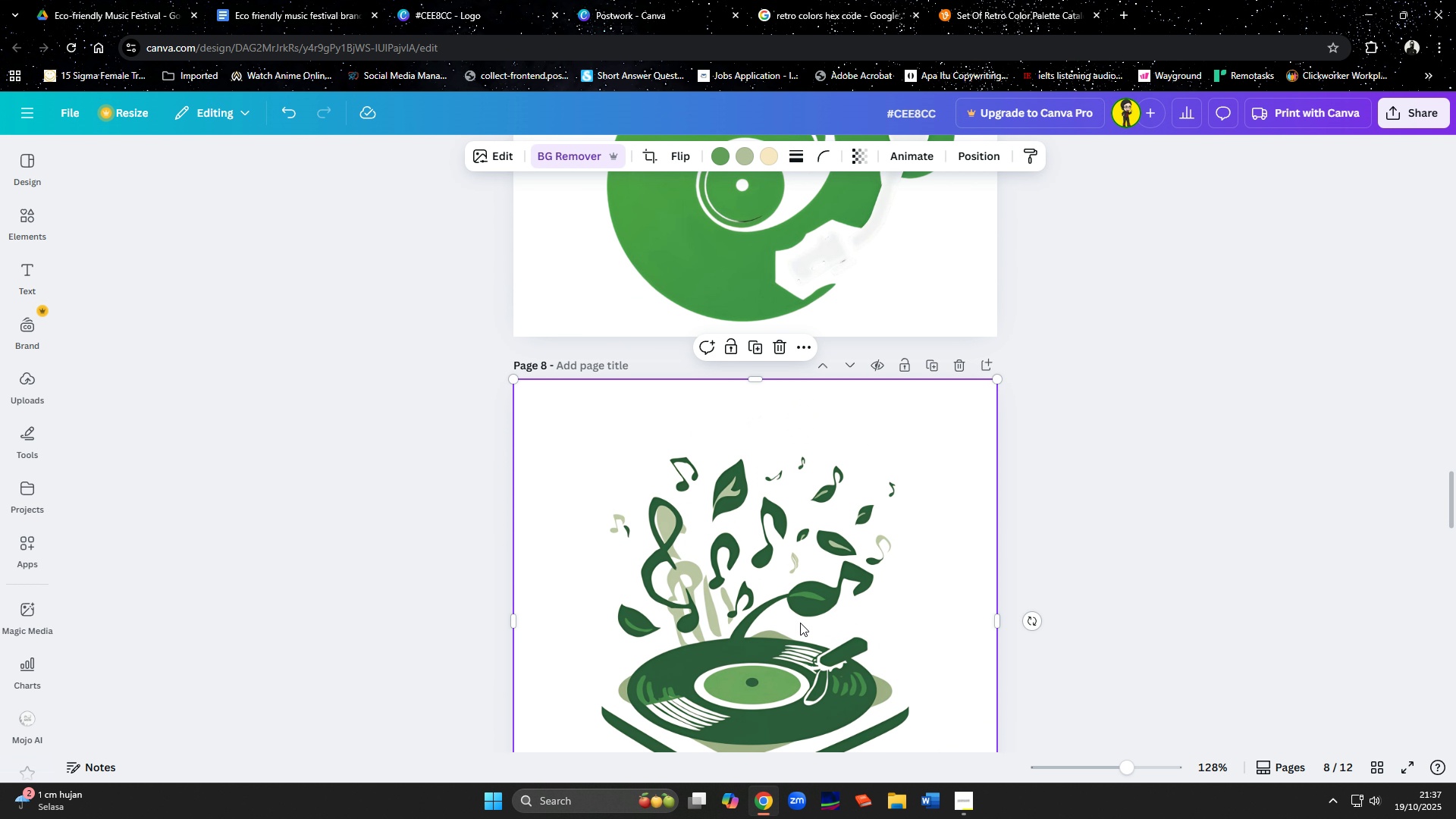 
key(Control+C)
 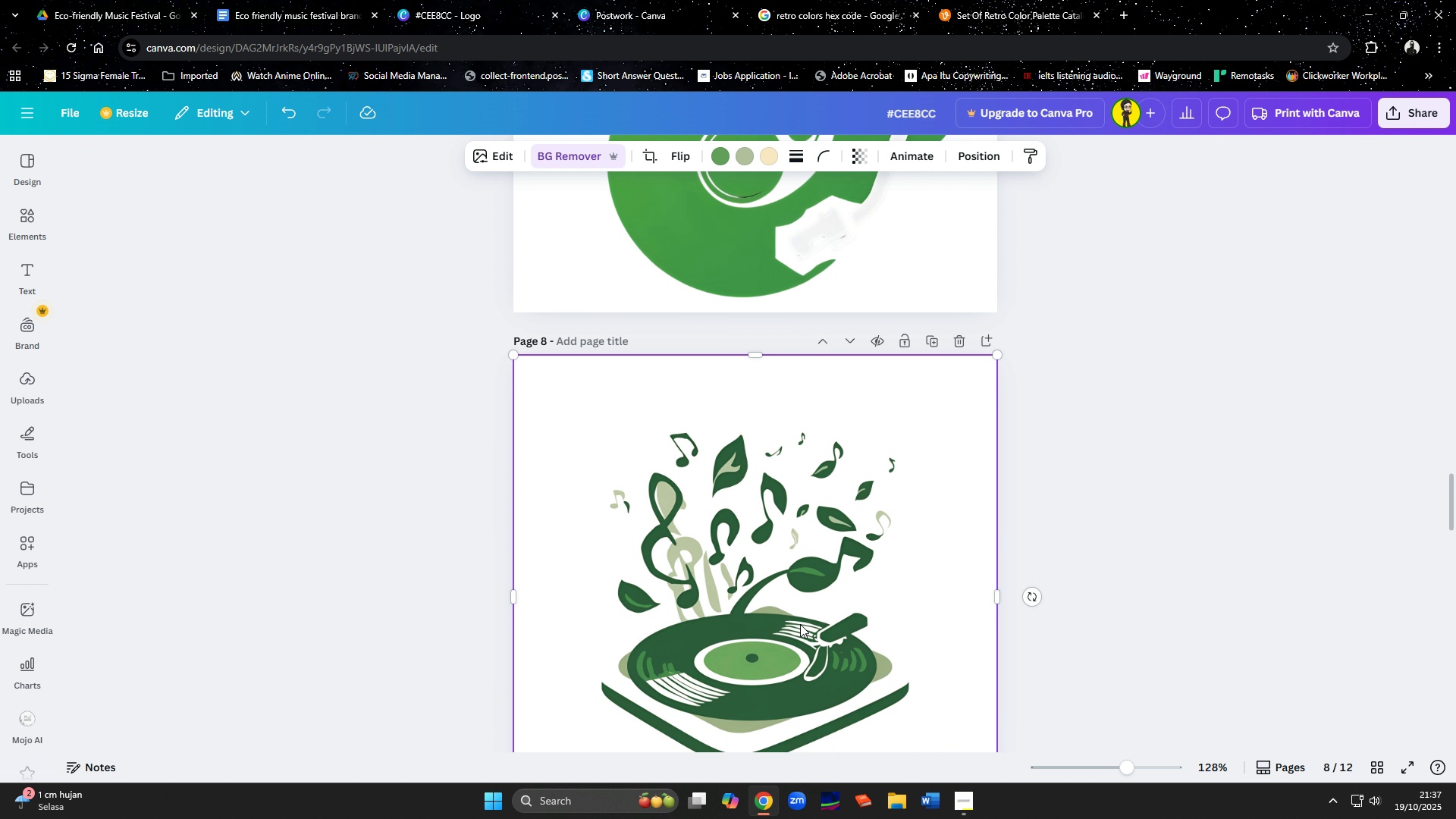 
scroll: coordinate [800, 617], scroll_direction: down, amount: 23.0
 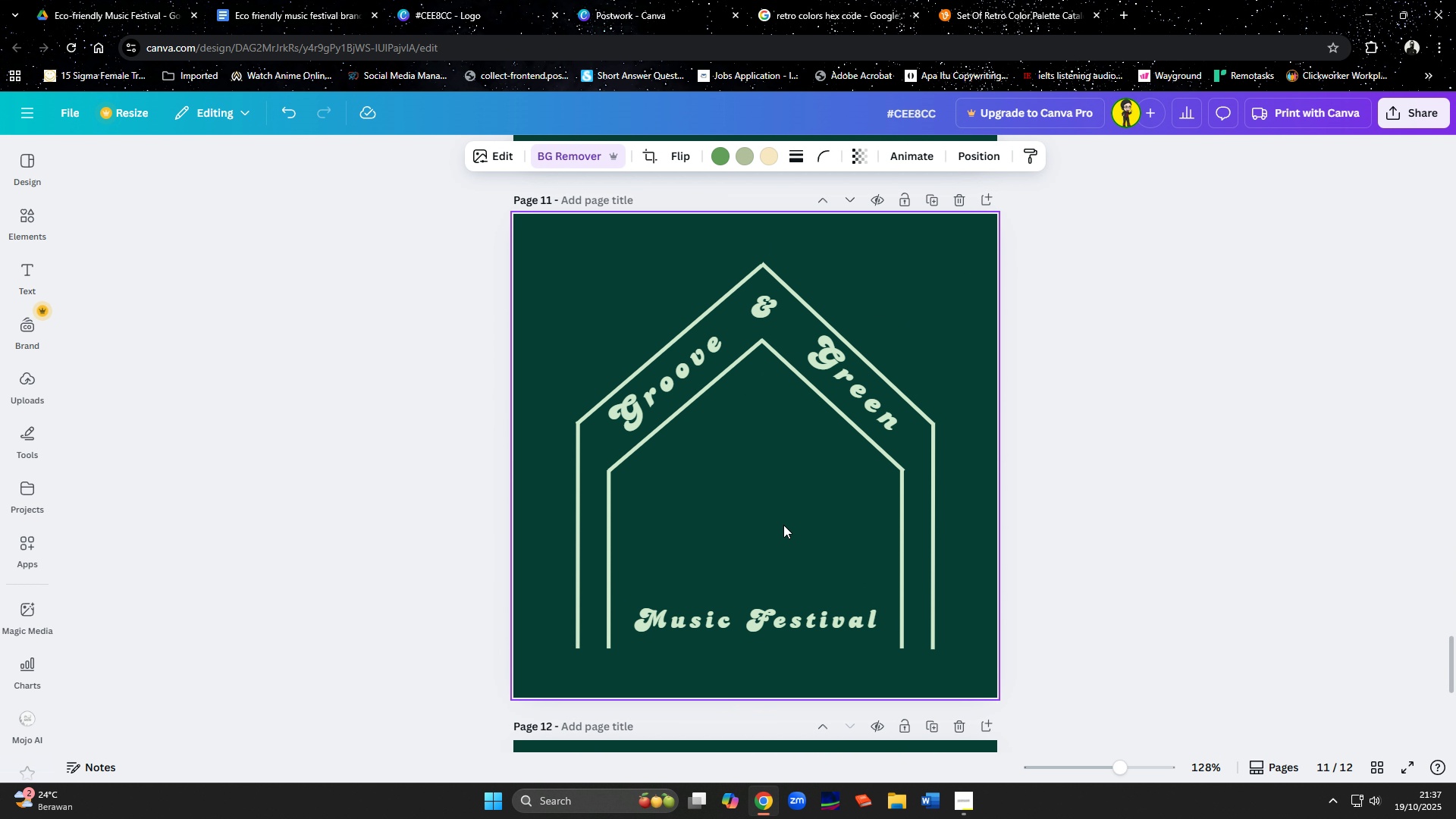 
key(Control+V)
 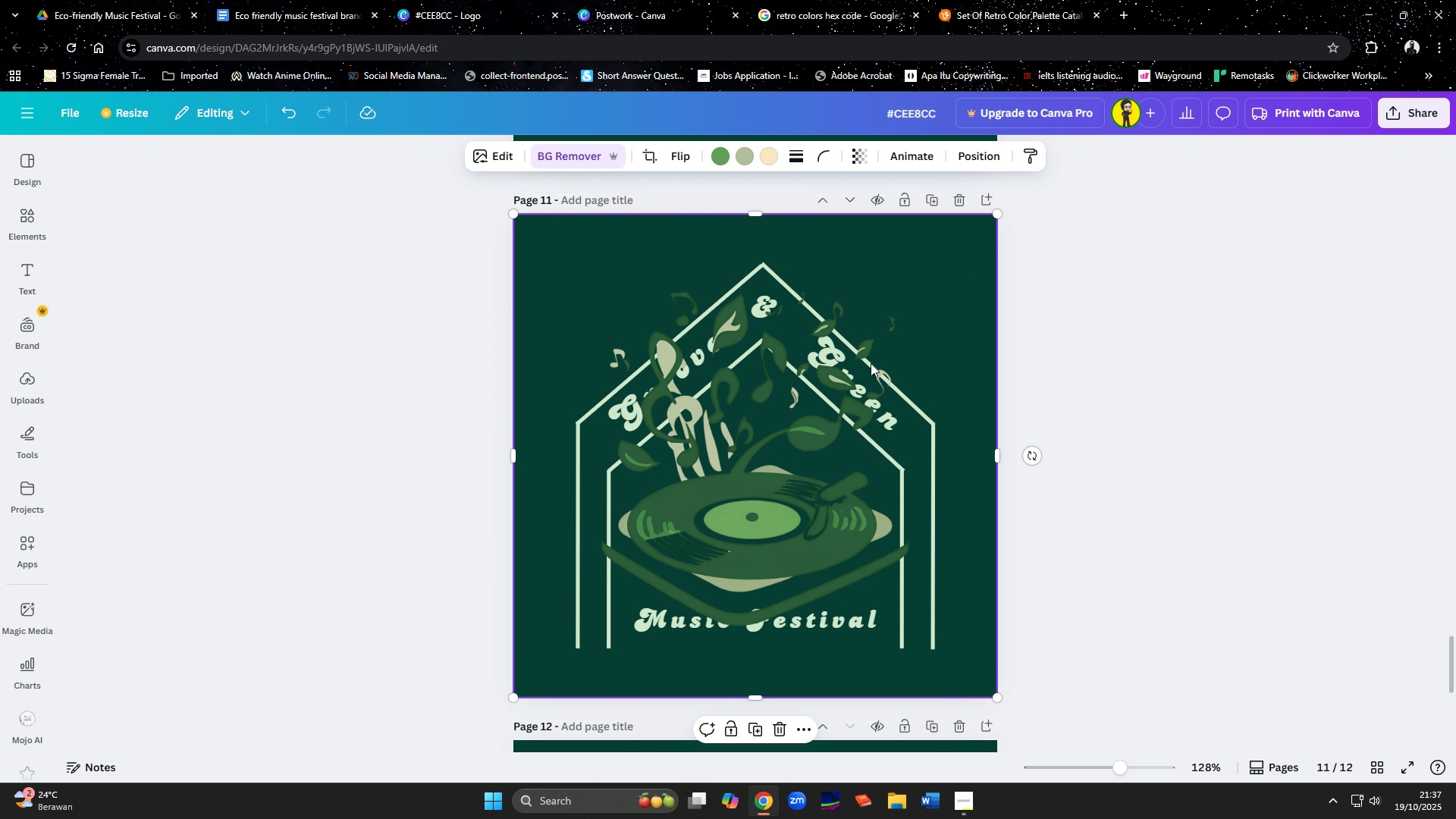 
left_click([802, 497])
 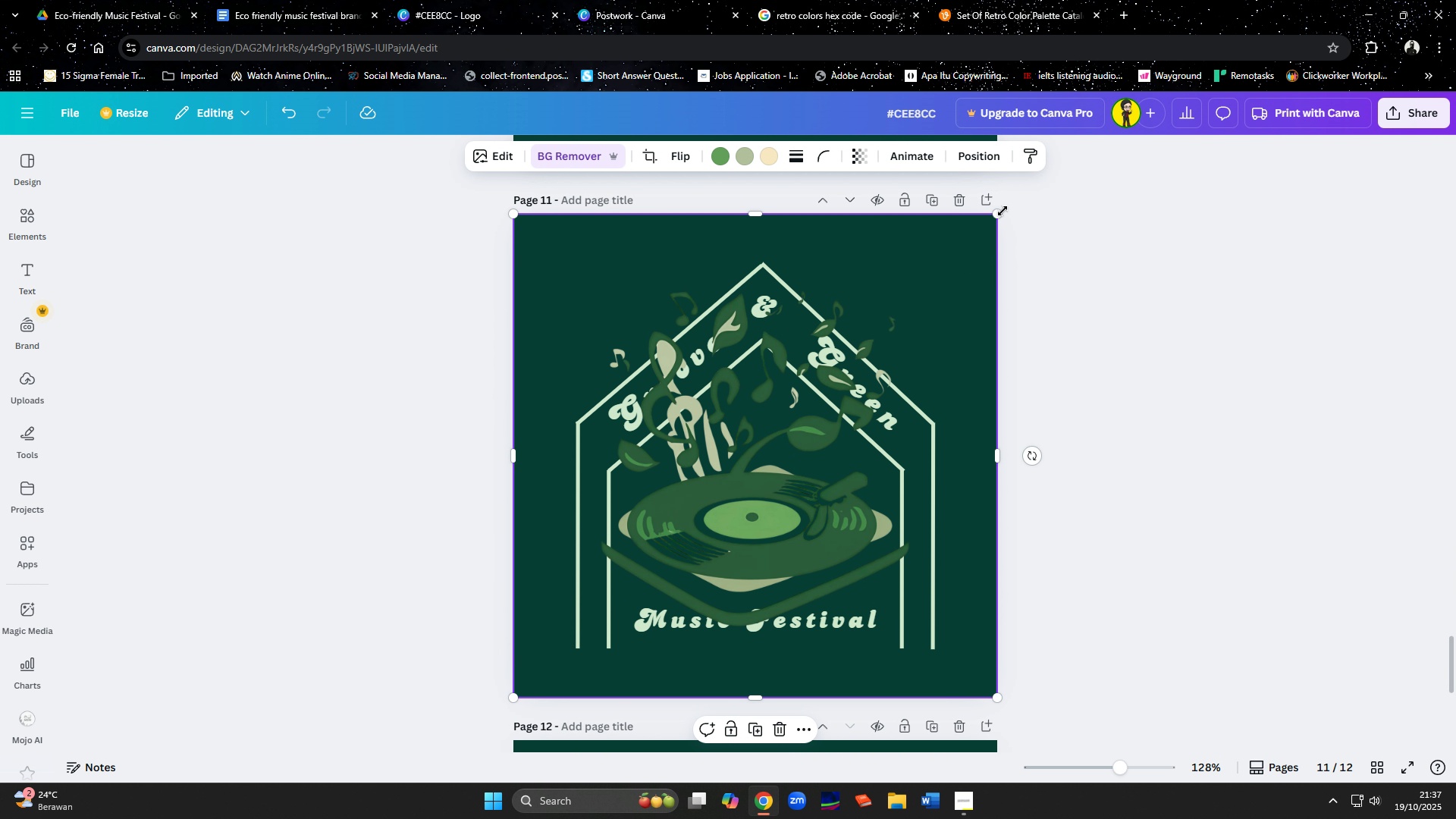 
left_click_drag(start_coordinate=[996, 210], to_coordinate=[824, 486])
 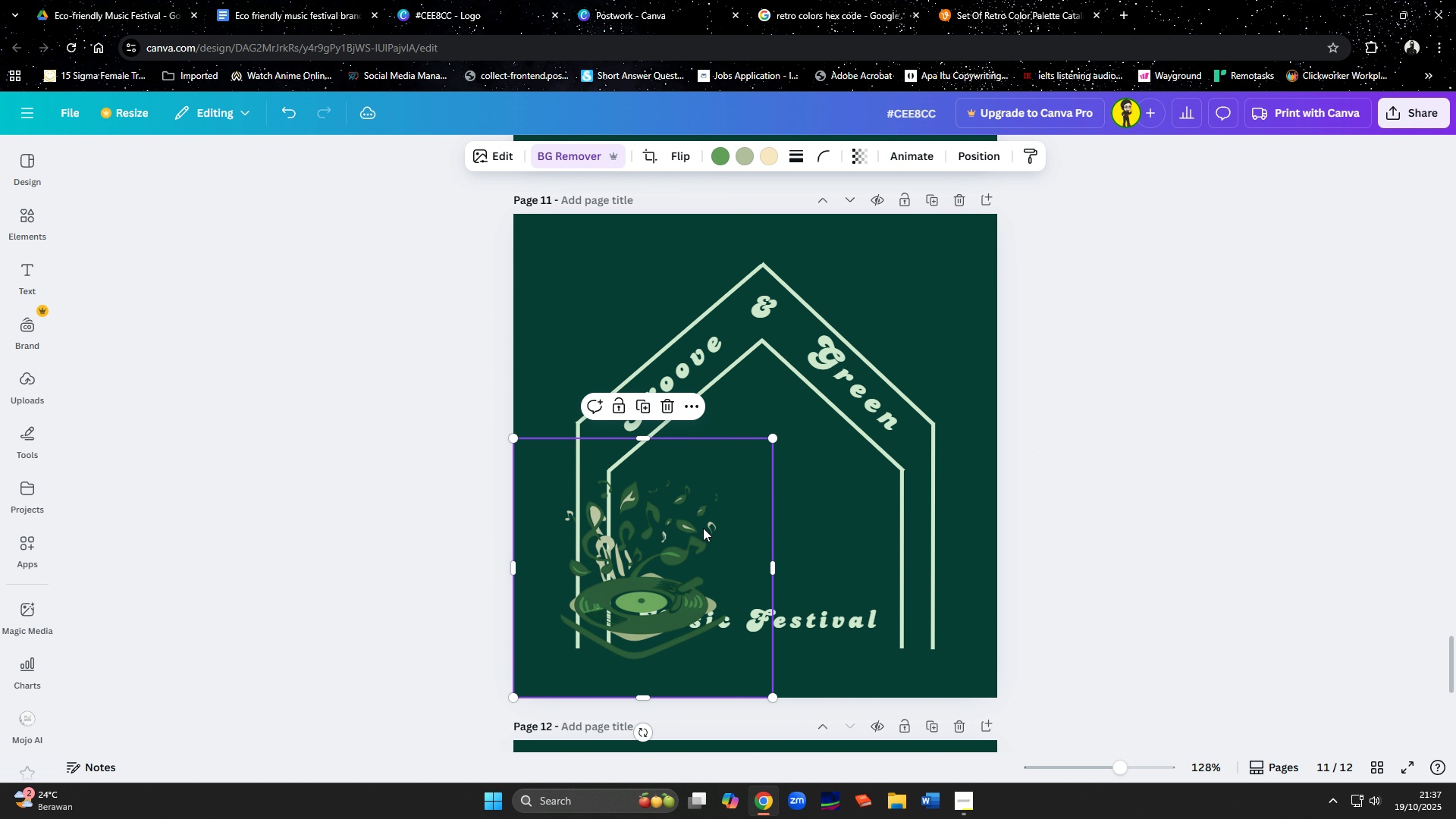 
left_click_drag(start_coordinate=[703, 528], to_coordinate=[821, 461])
 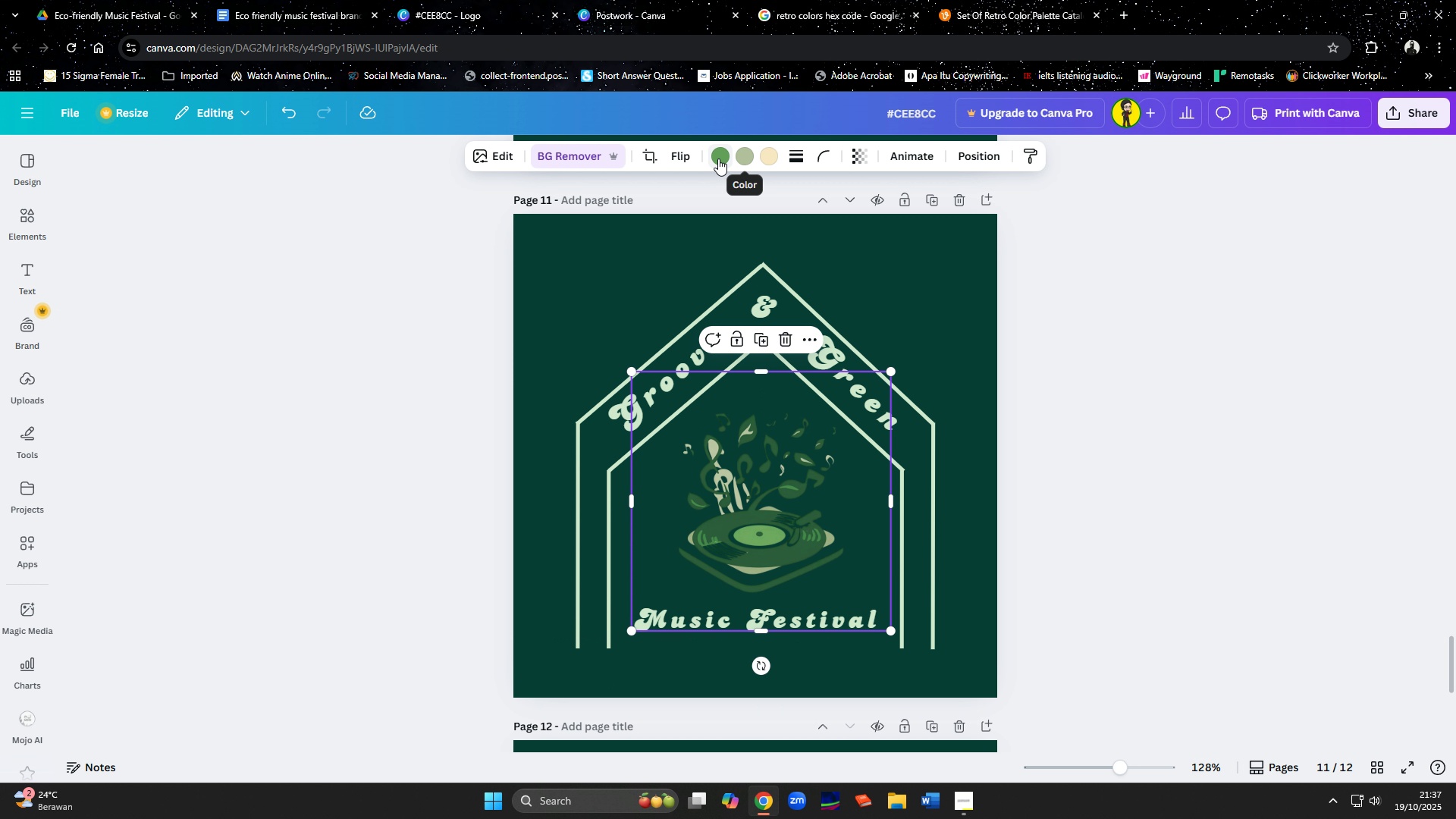 
left_click([718, 158])
 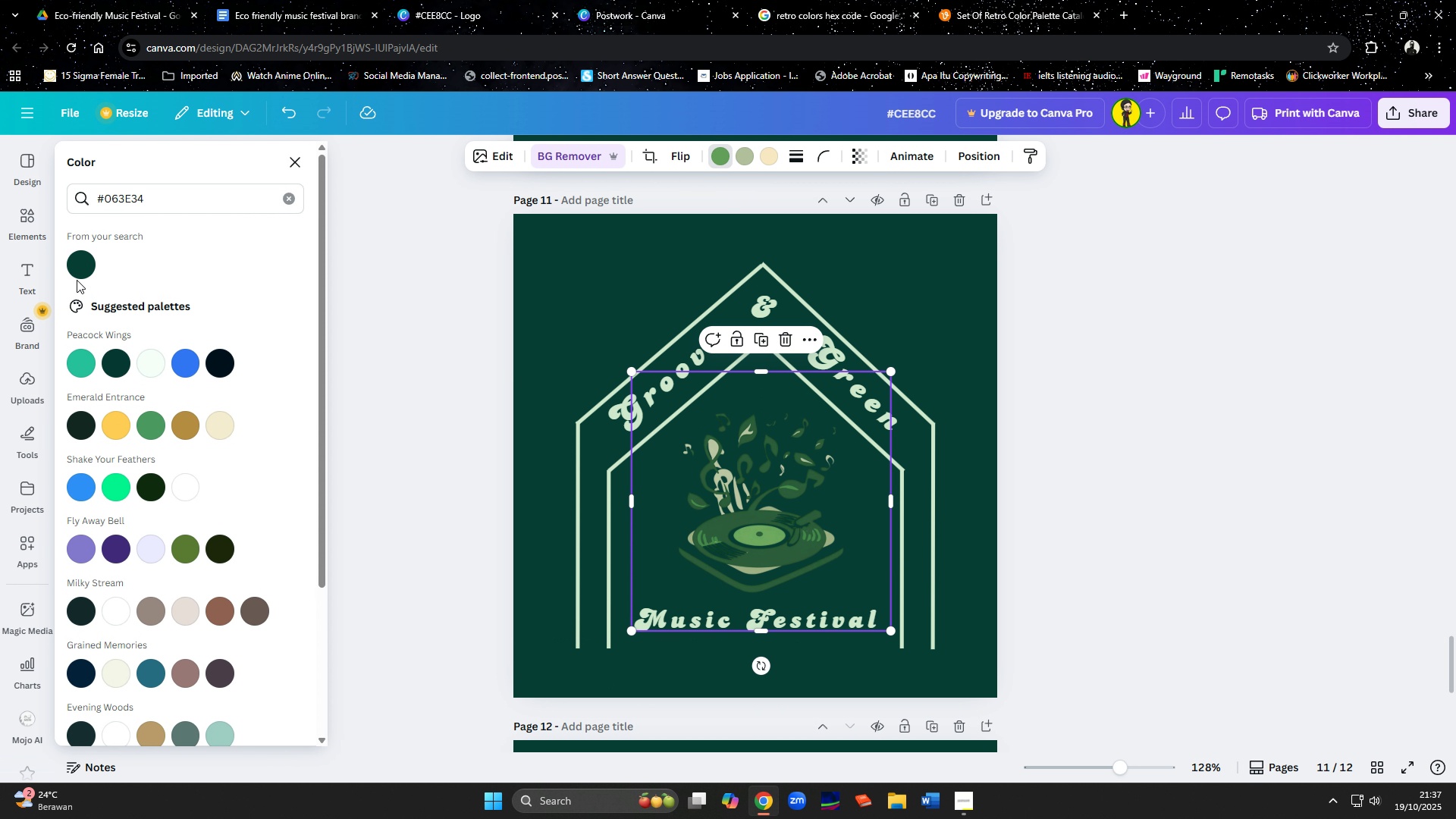 
left_click([89, 262])
 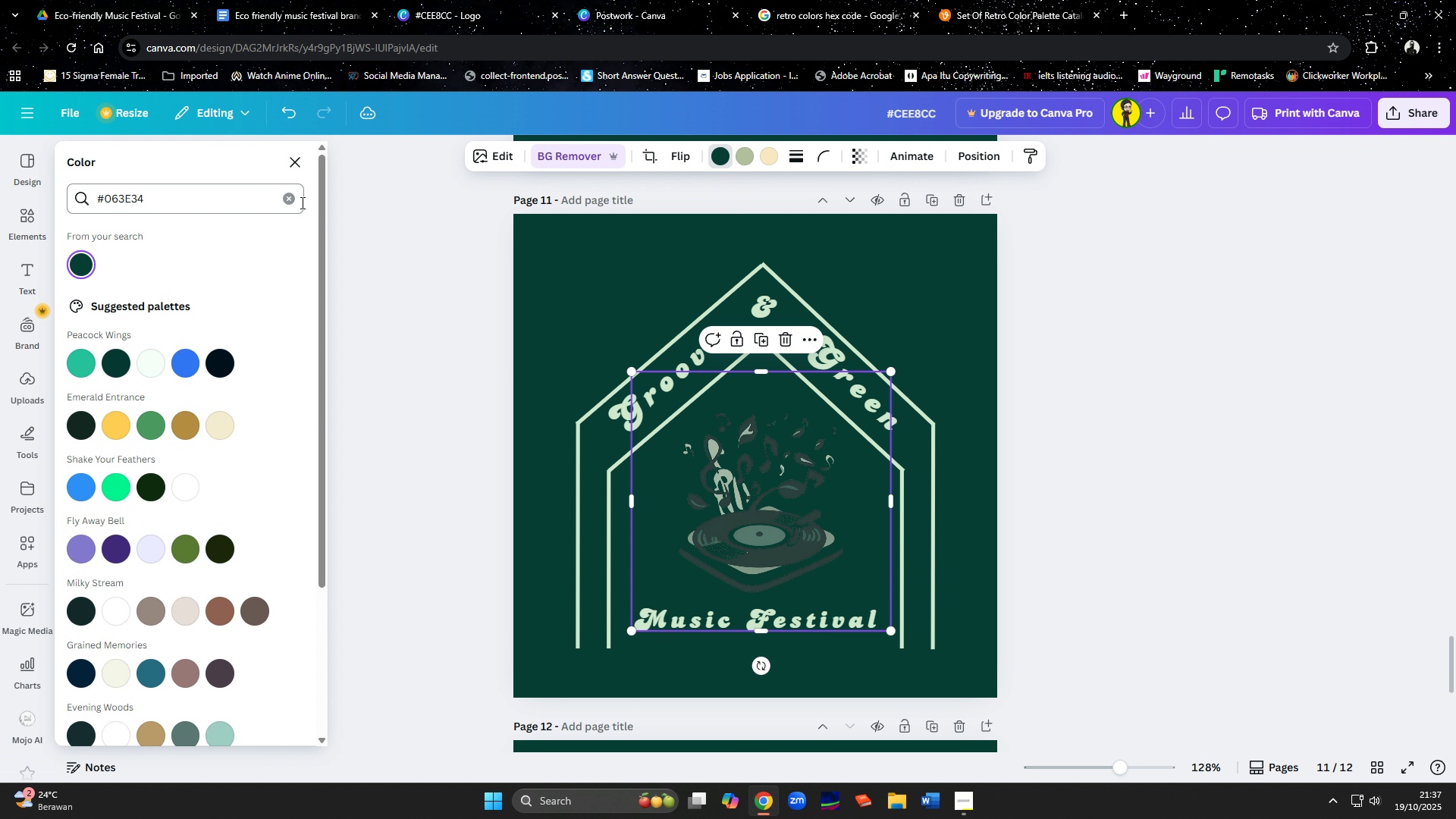 
left_click([290, 197])
 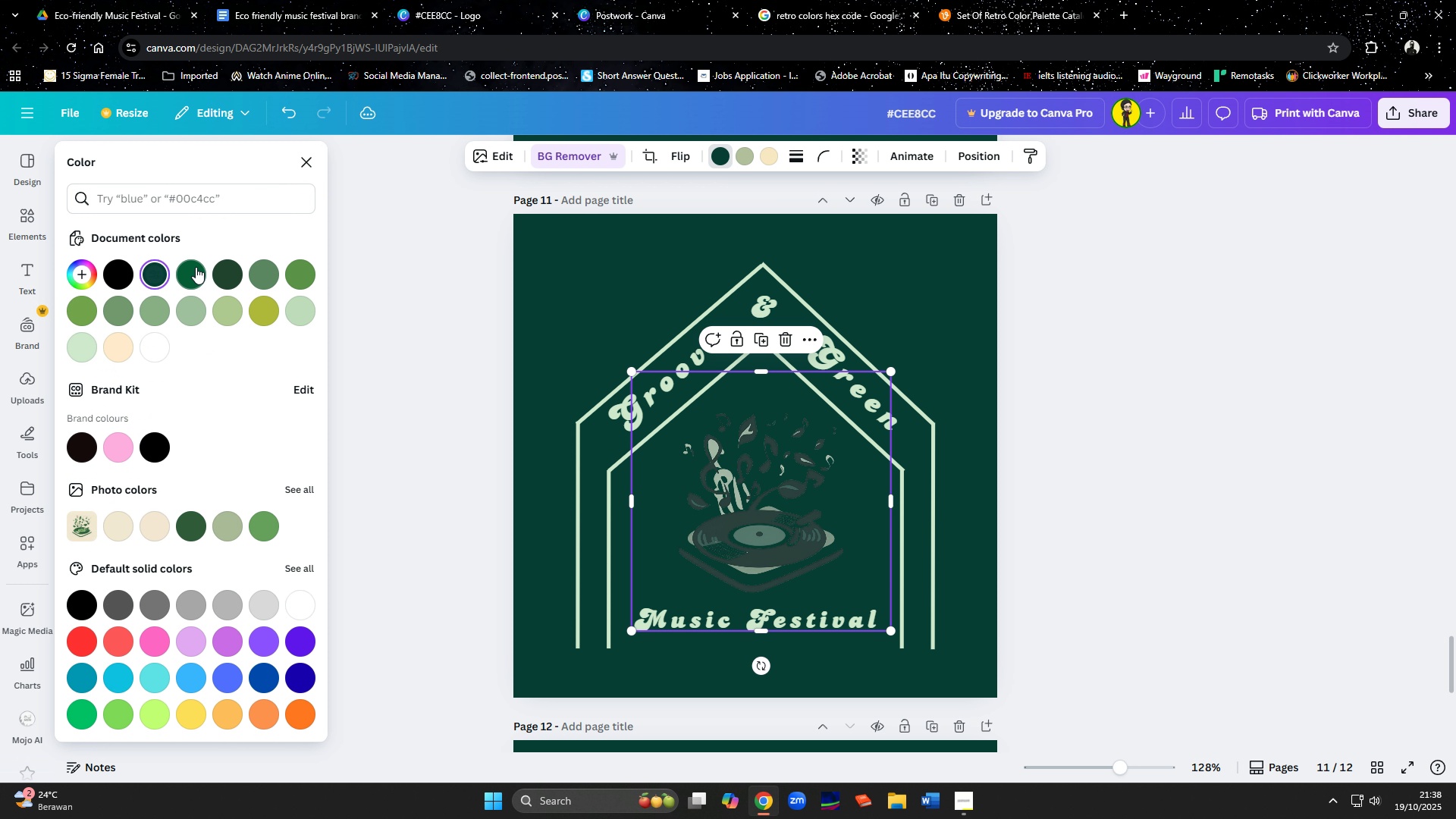 
left_click([196, 267])
 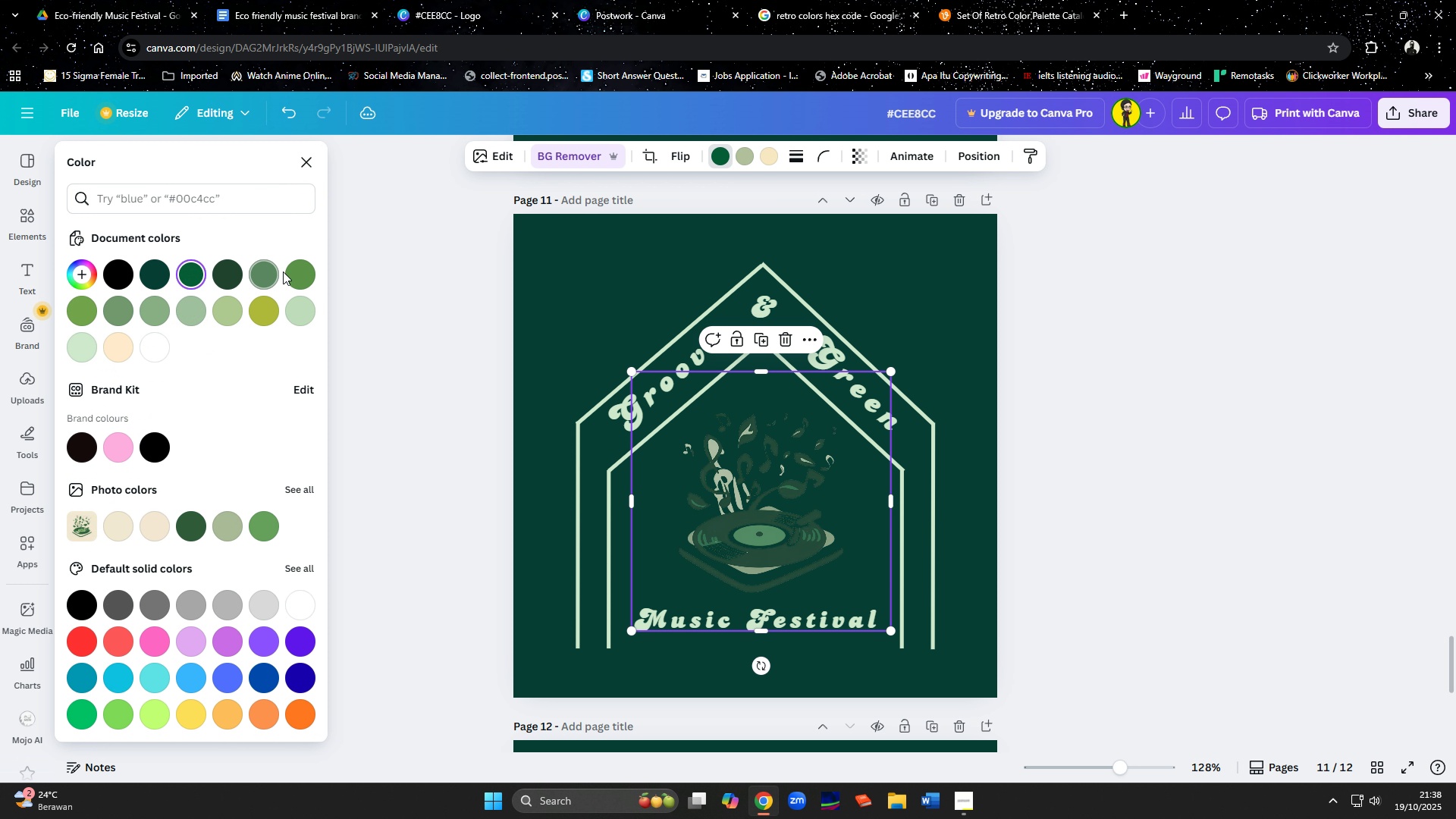 
left_click([295, 271])
 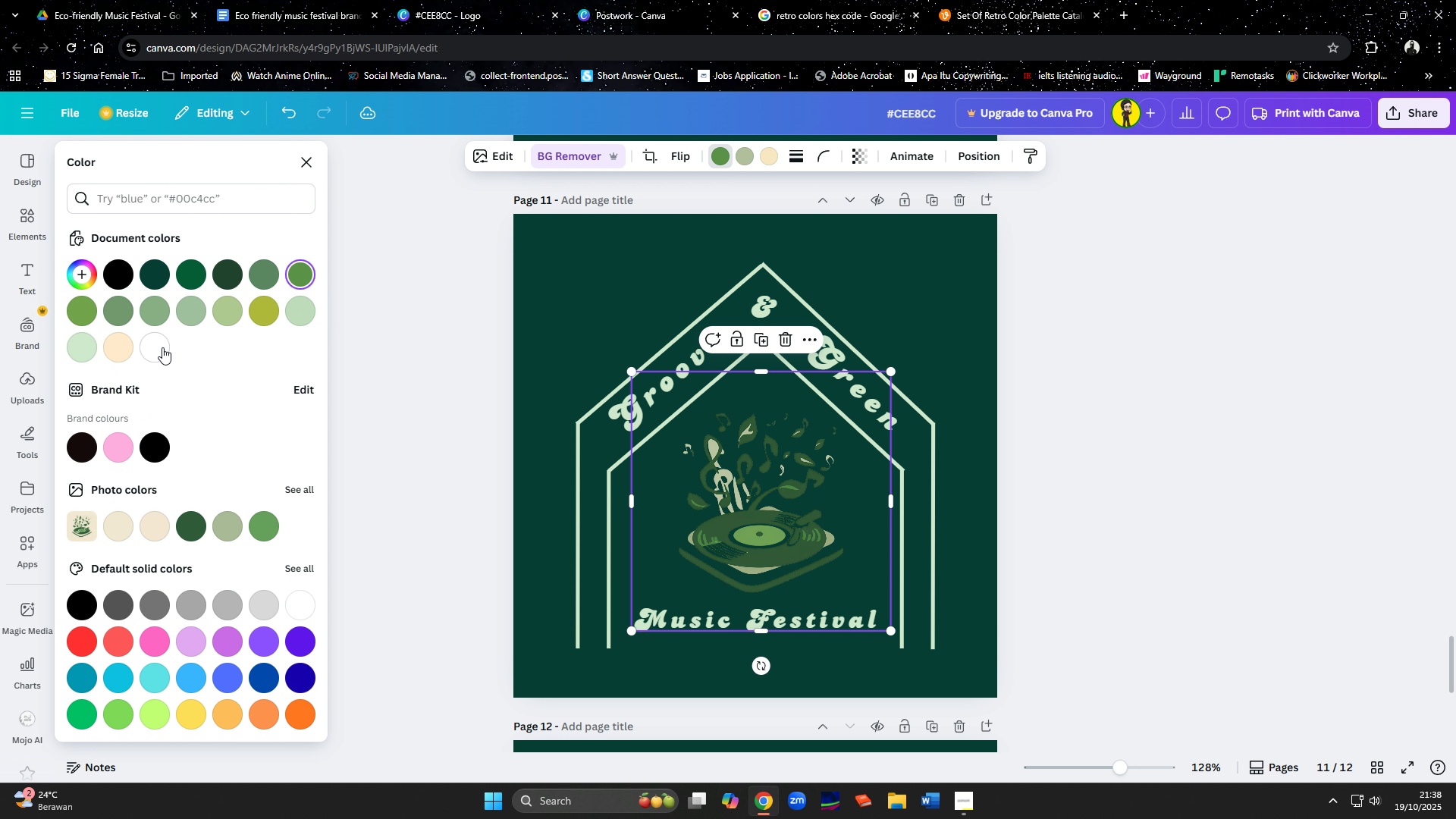 
left_click([162, 347])
 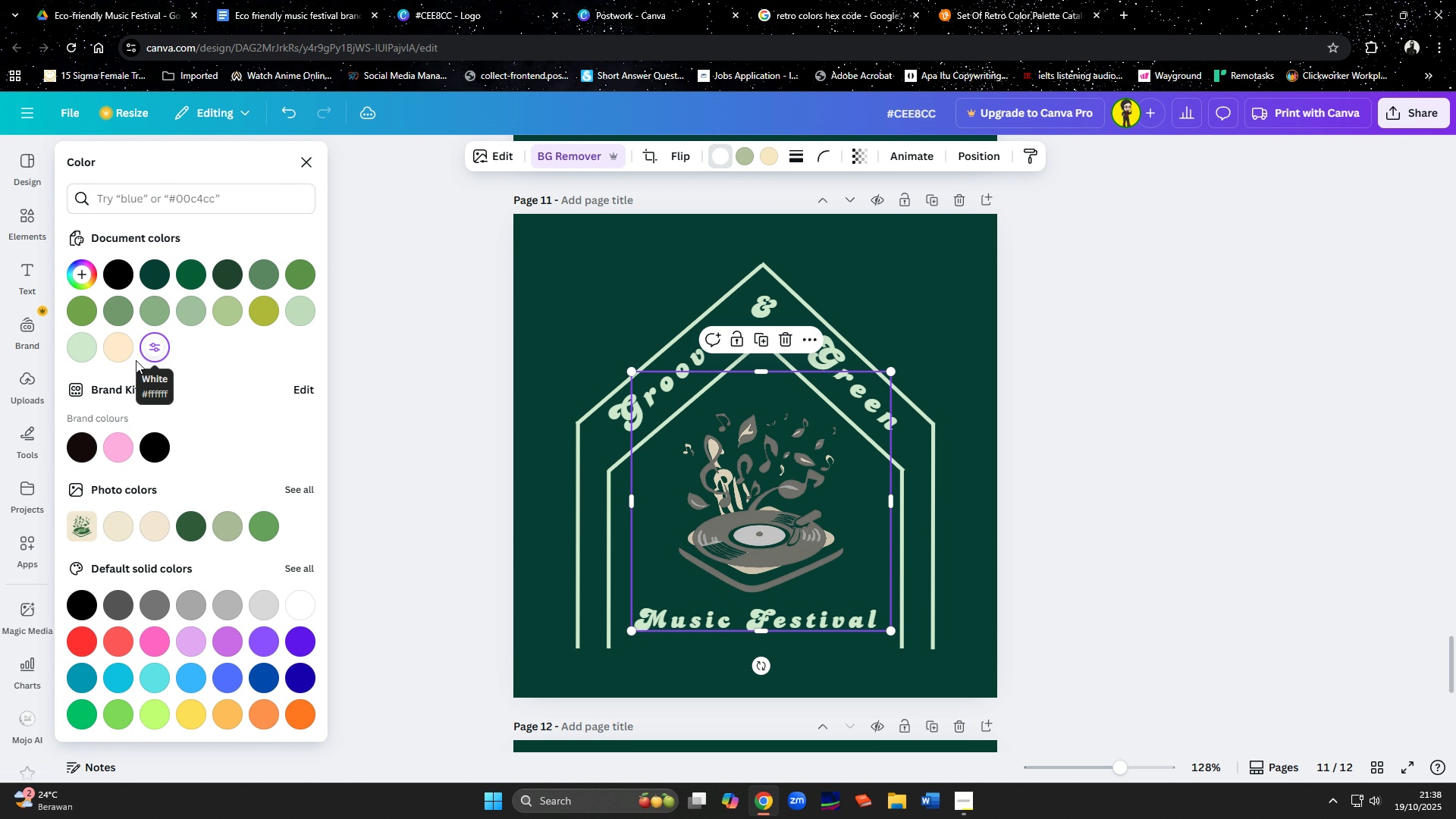 
left_click([82, 347])
 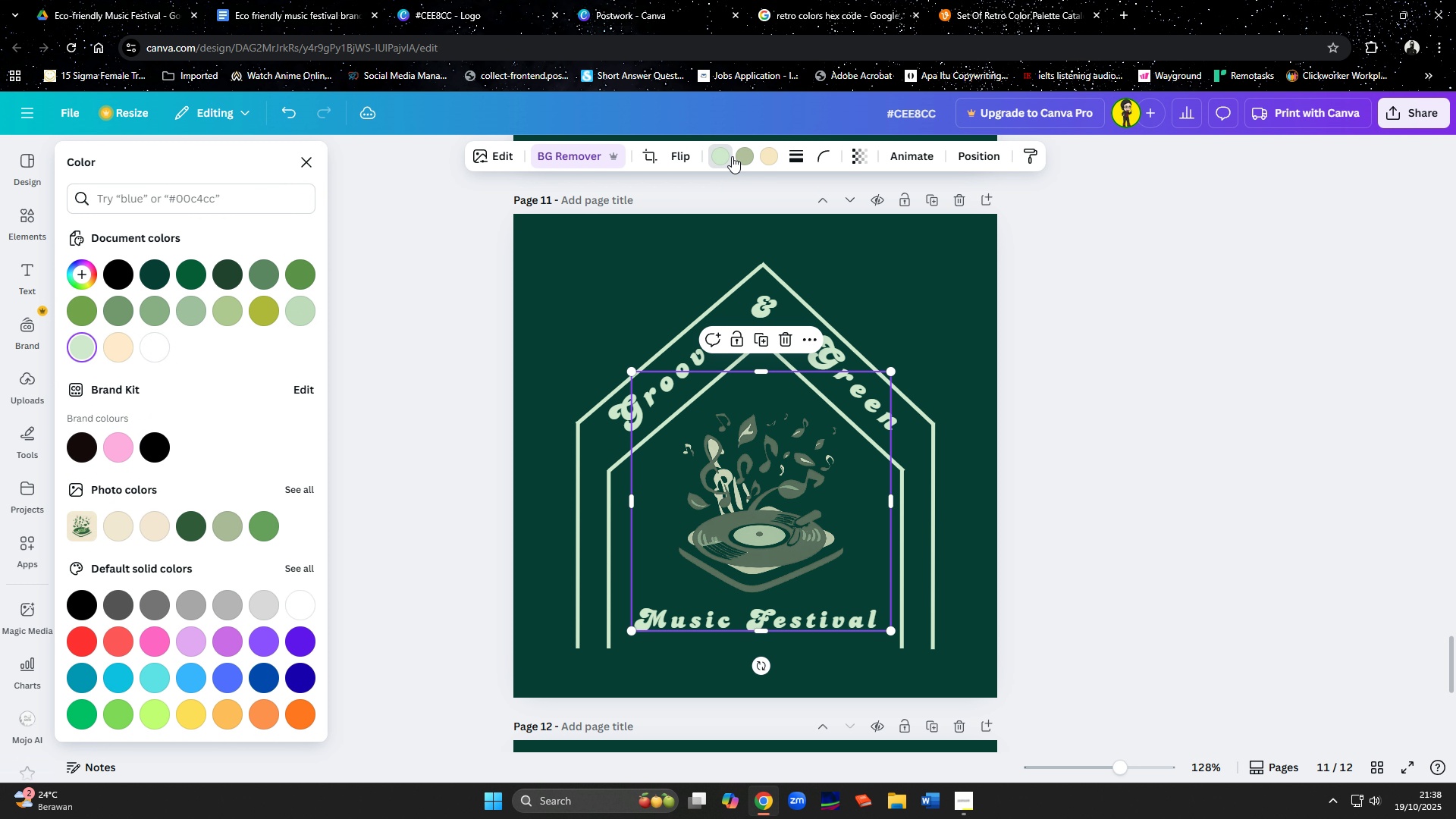 
double_click([736, 156])
 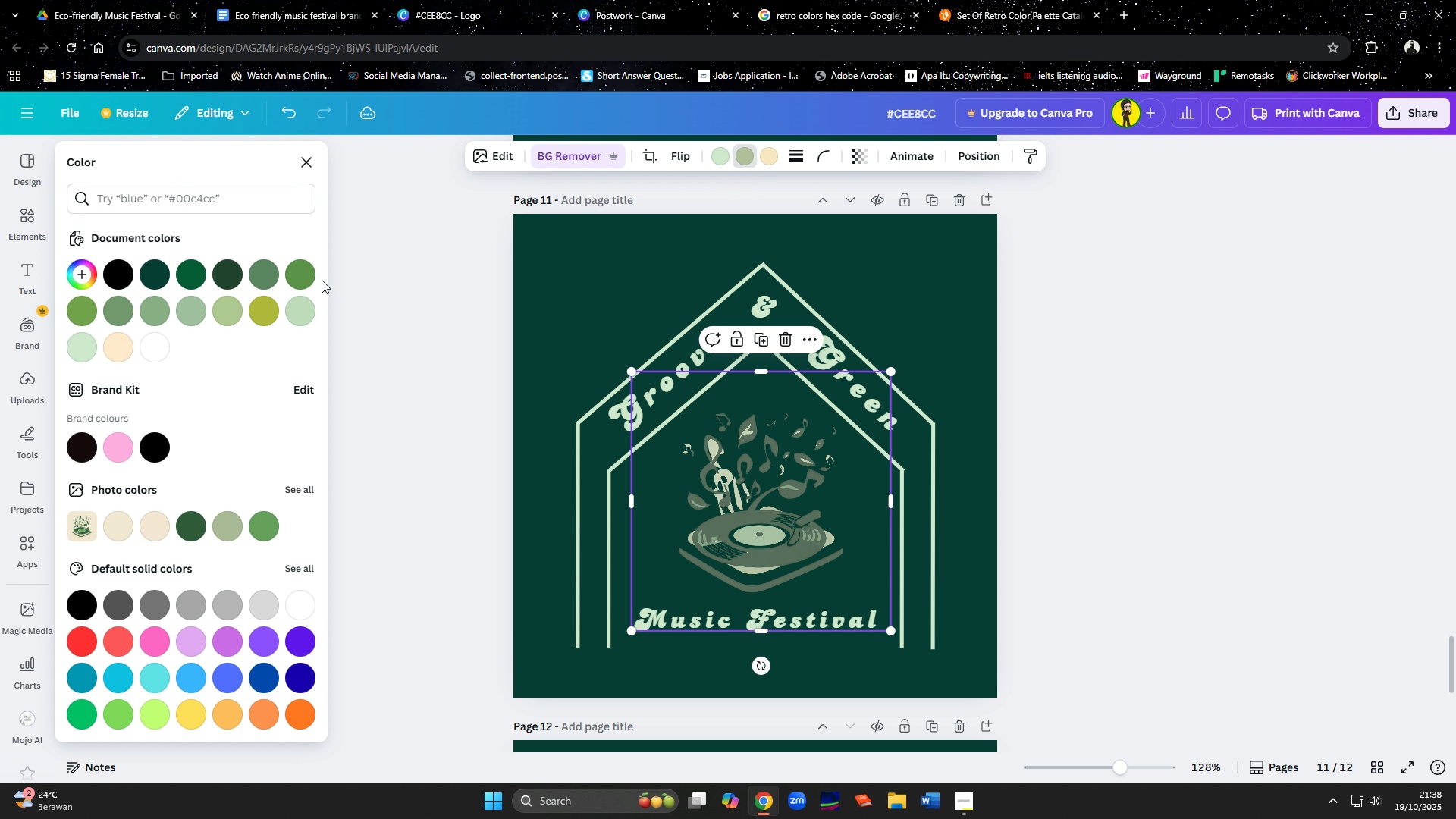 
left_click([296, 280])
 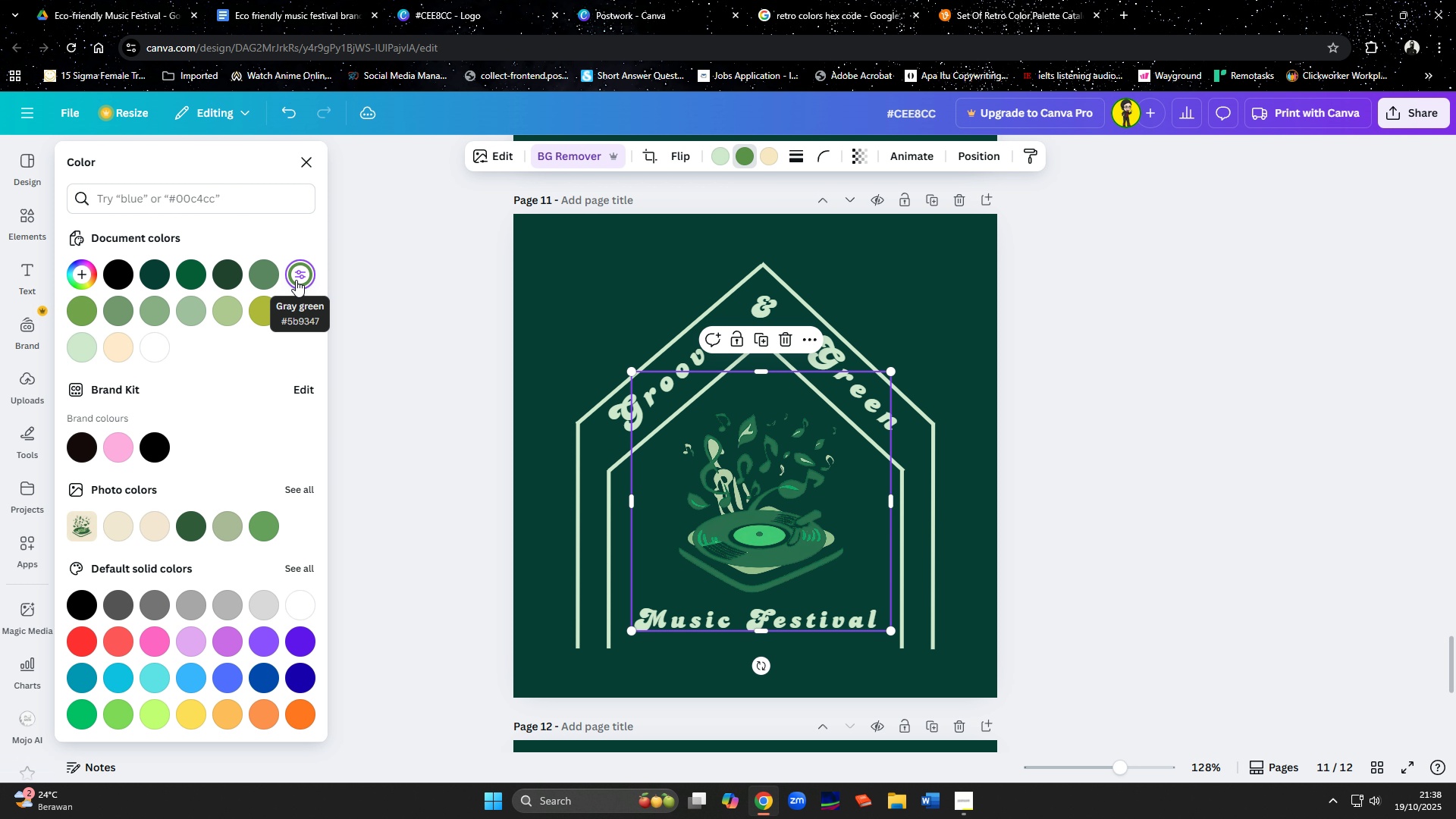 
left_click([161, 347])
 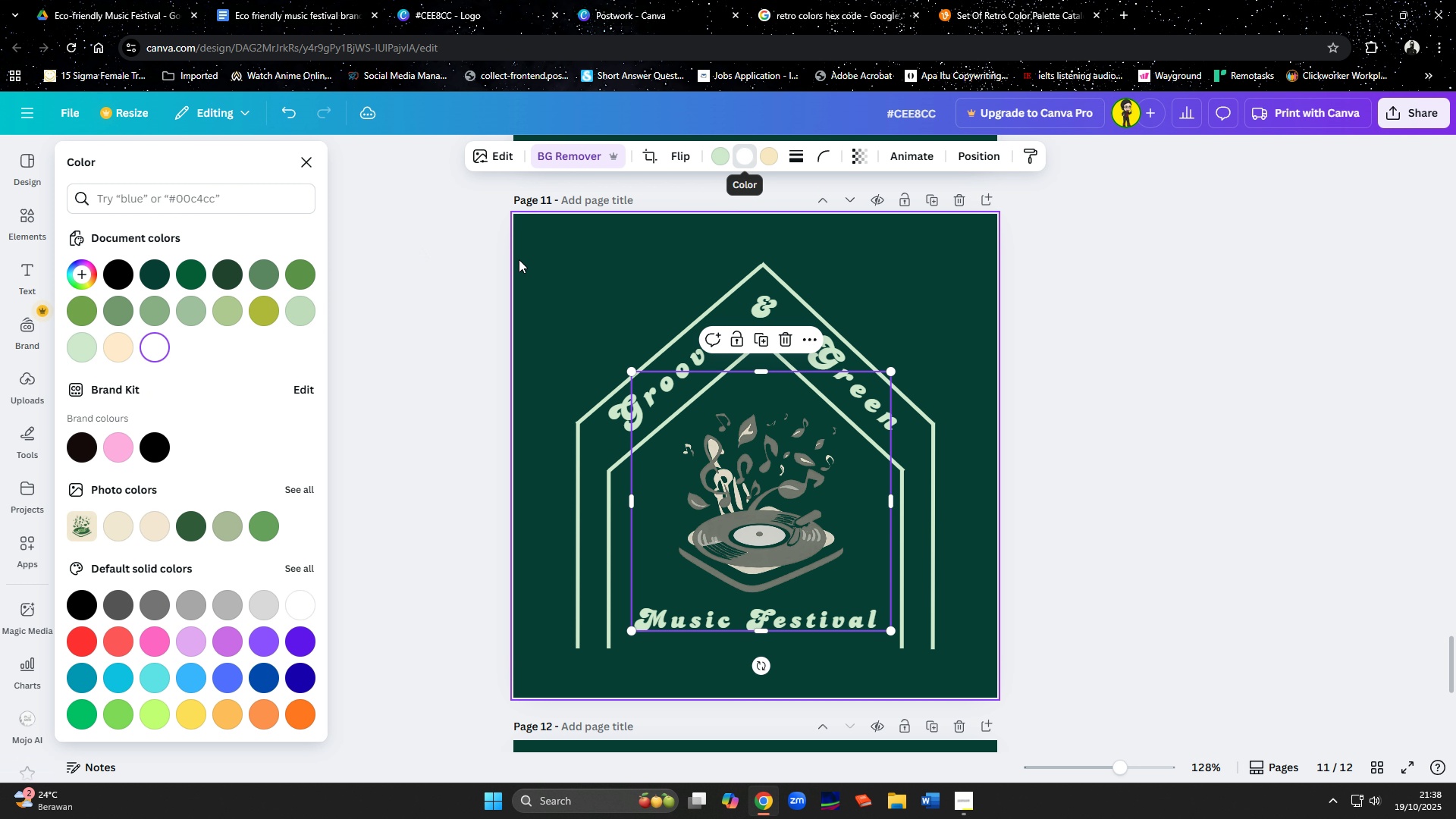 
left_click([301, 283])
 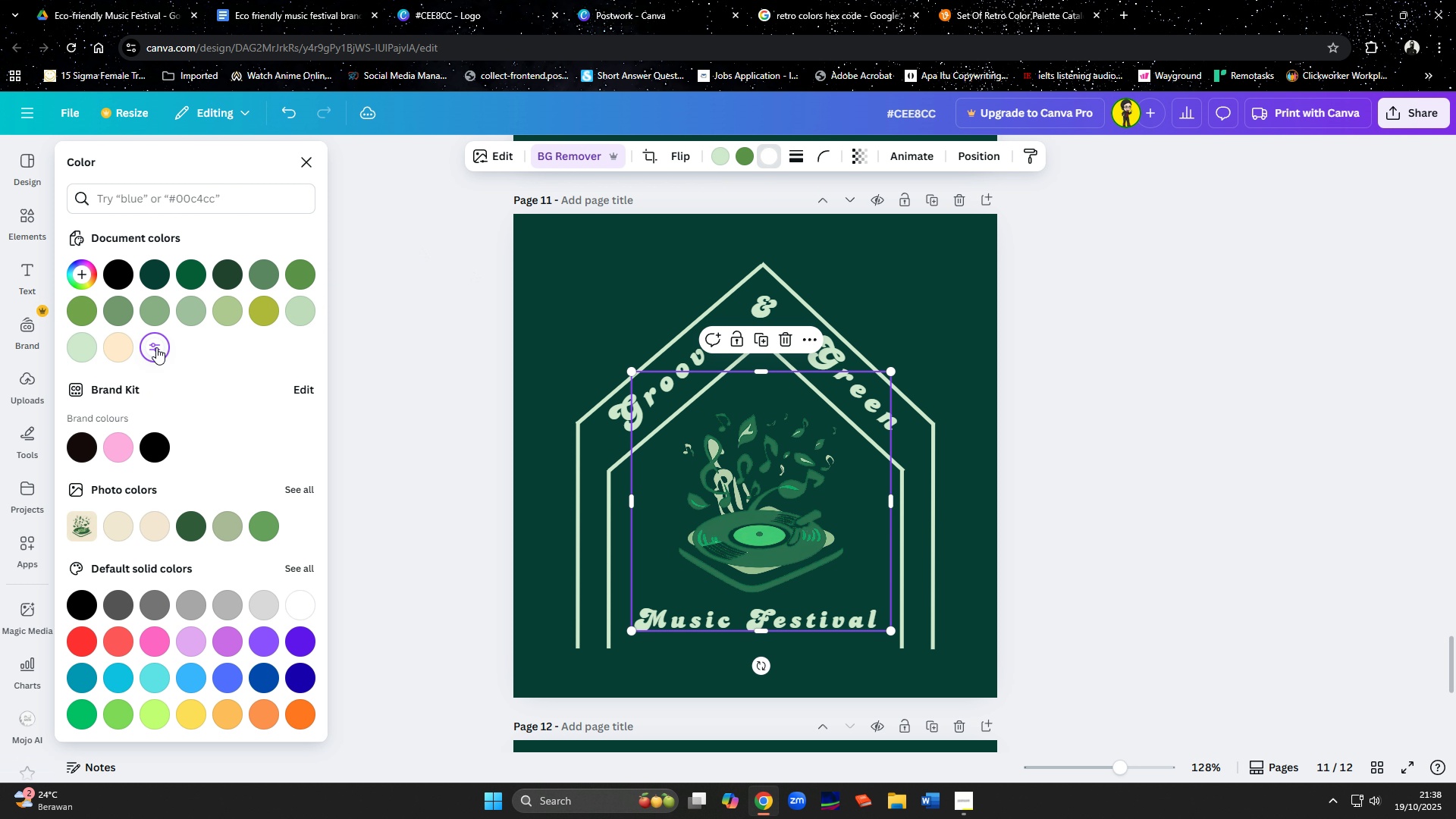 
left_click([156, 347])
 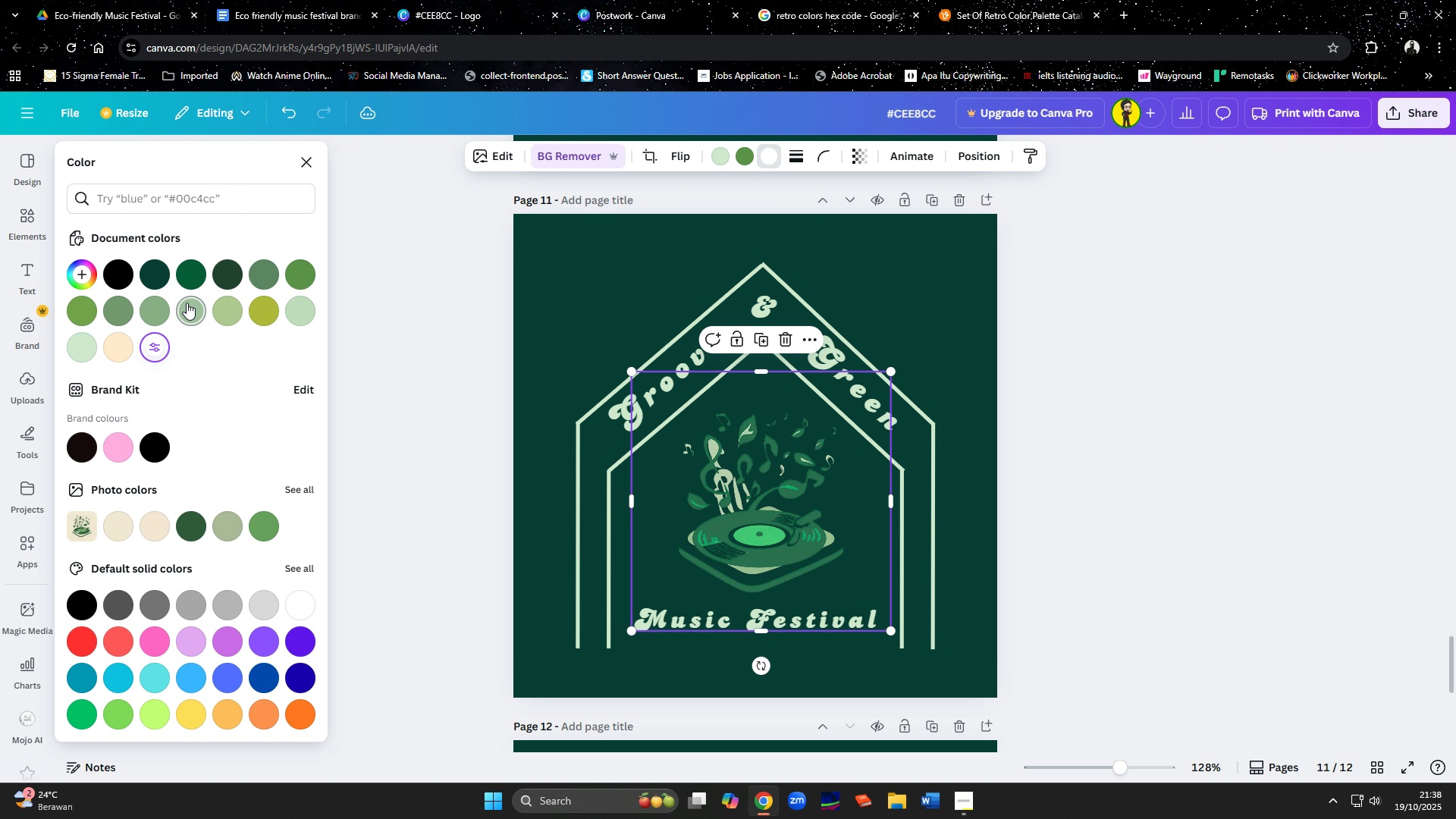 
left_click([187, 303])
 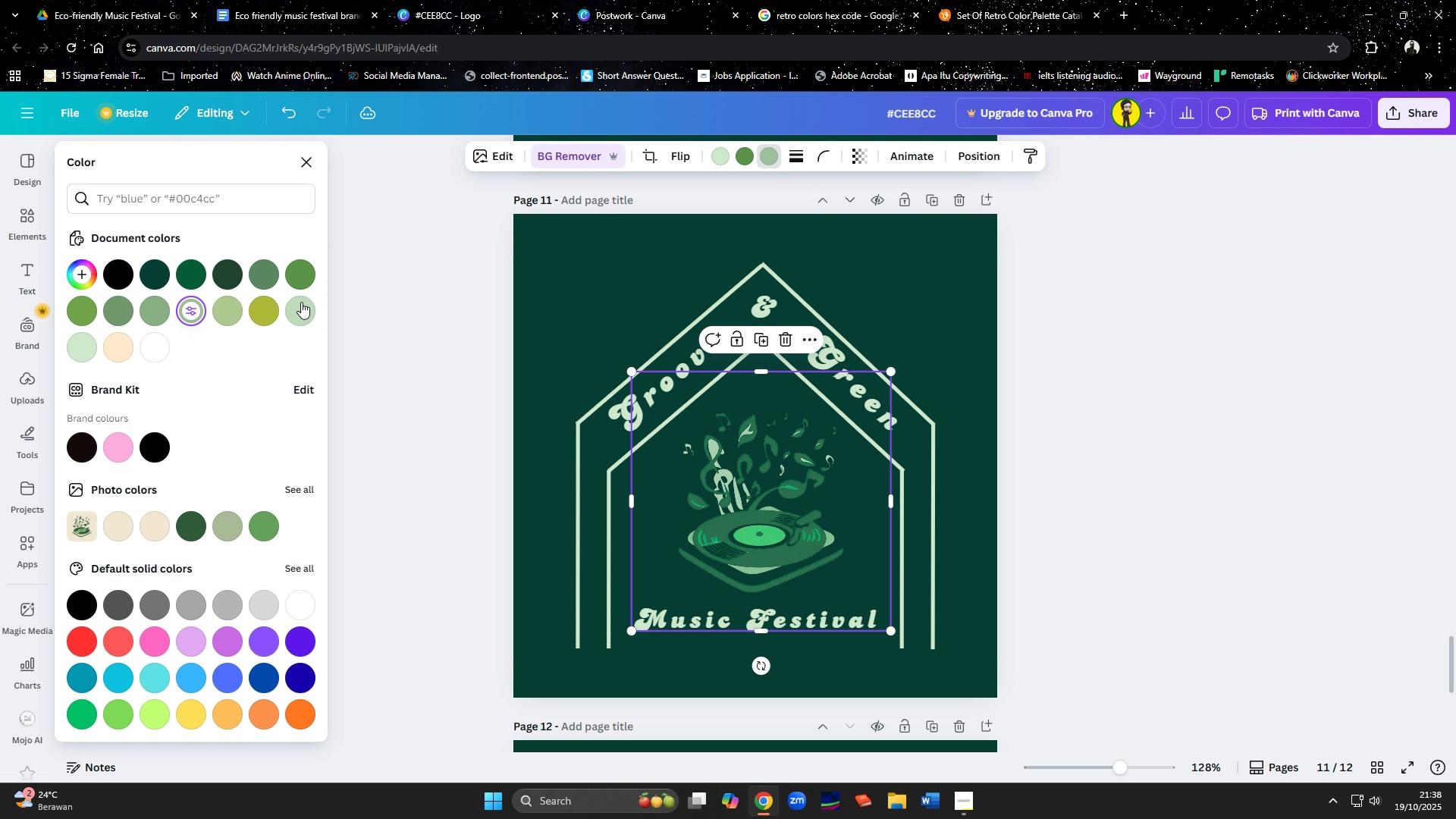 
left_click([306, 302])
 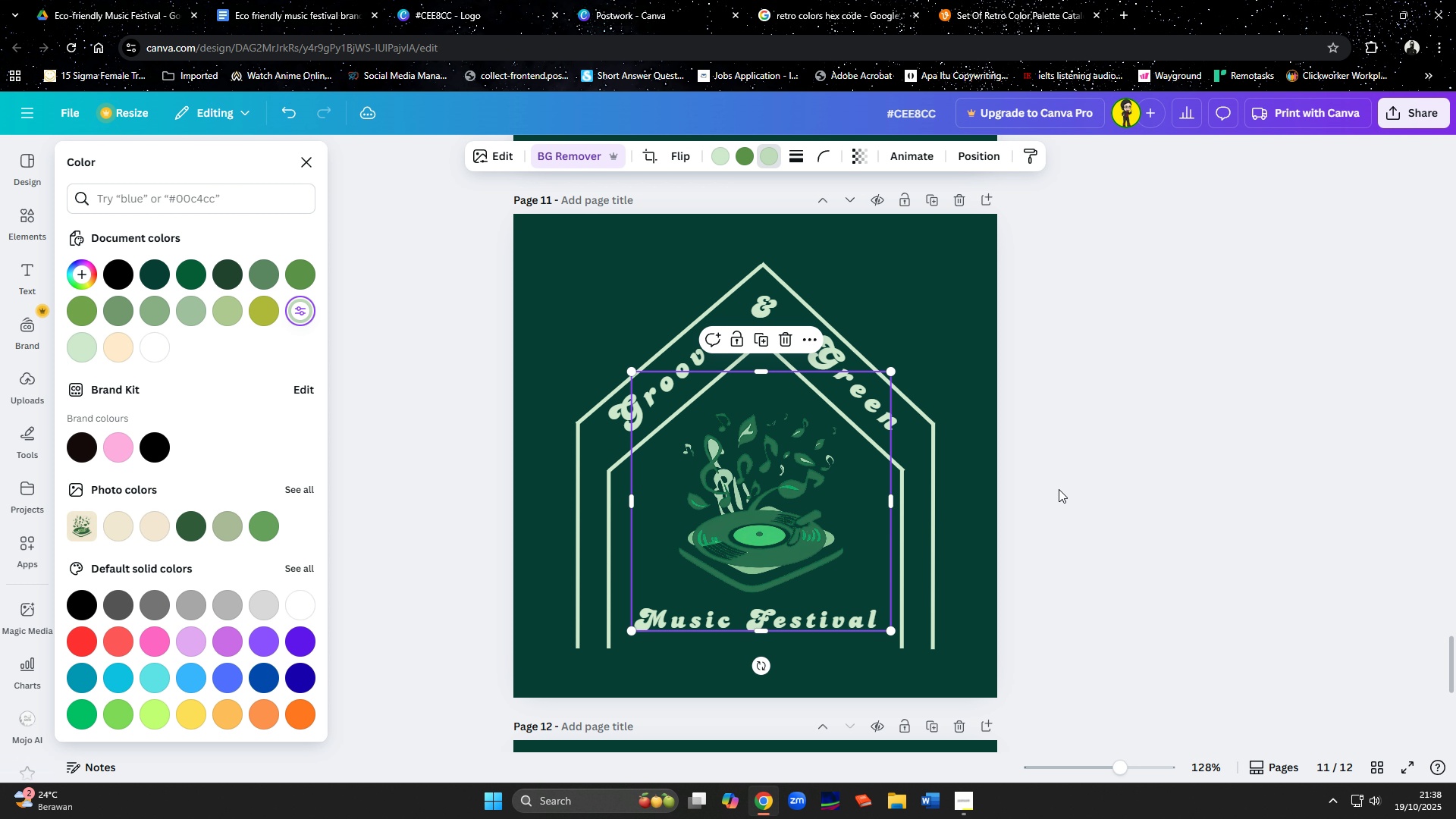 
double_click([1059, 489])
 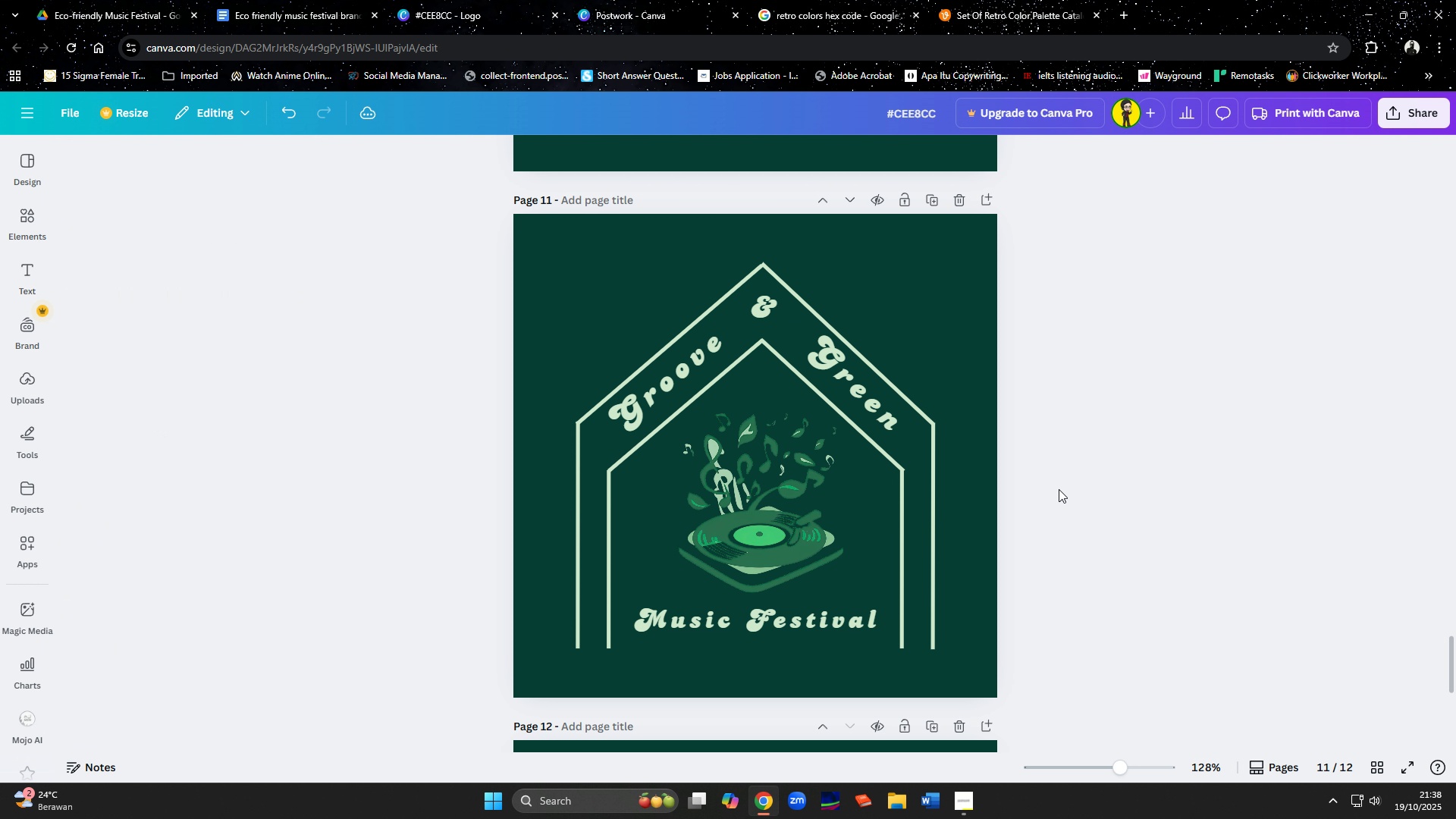 
left_click([780, 519])
 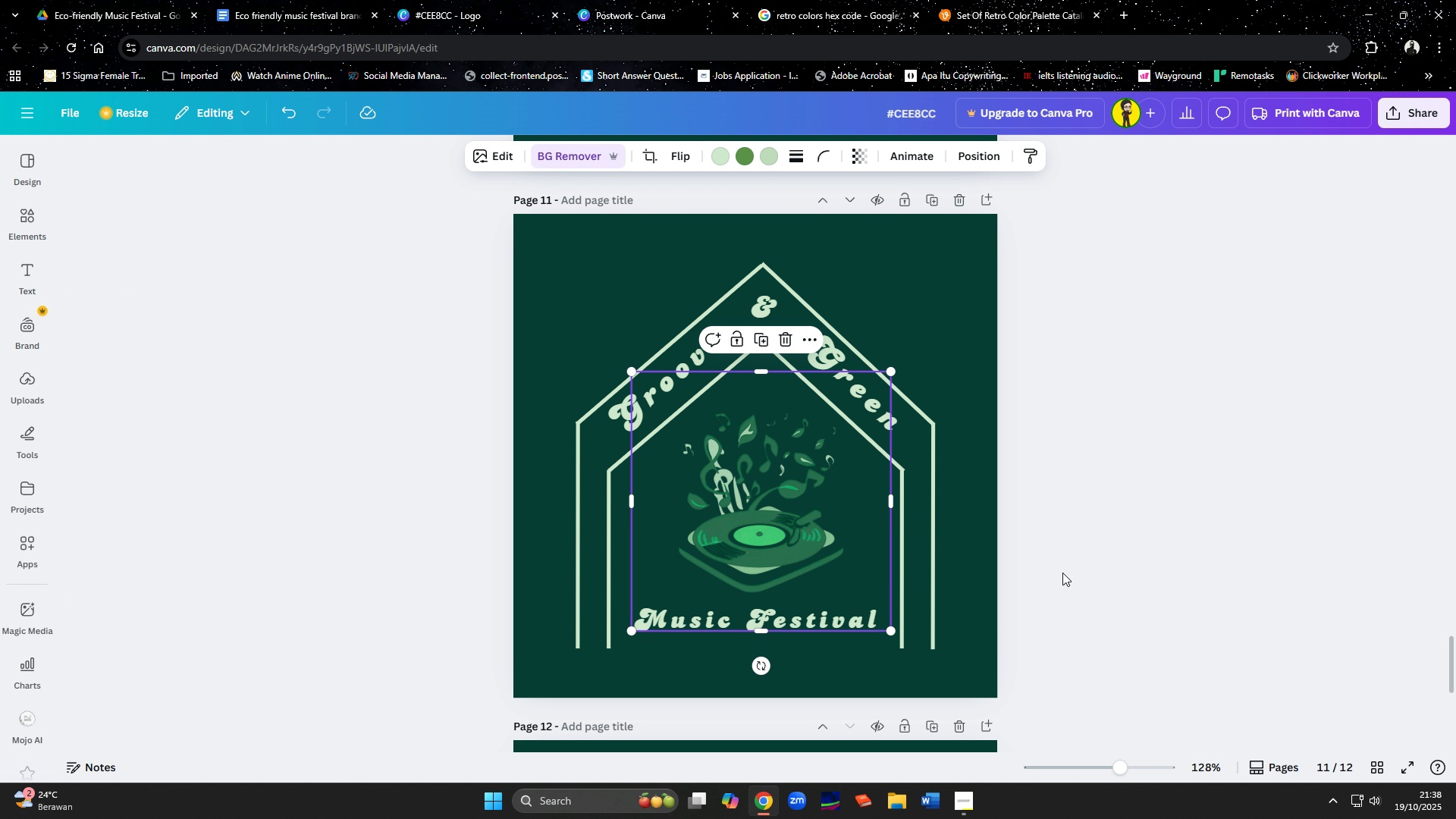 
wait(5.74)
 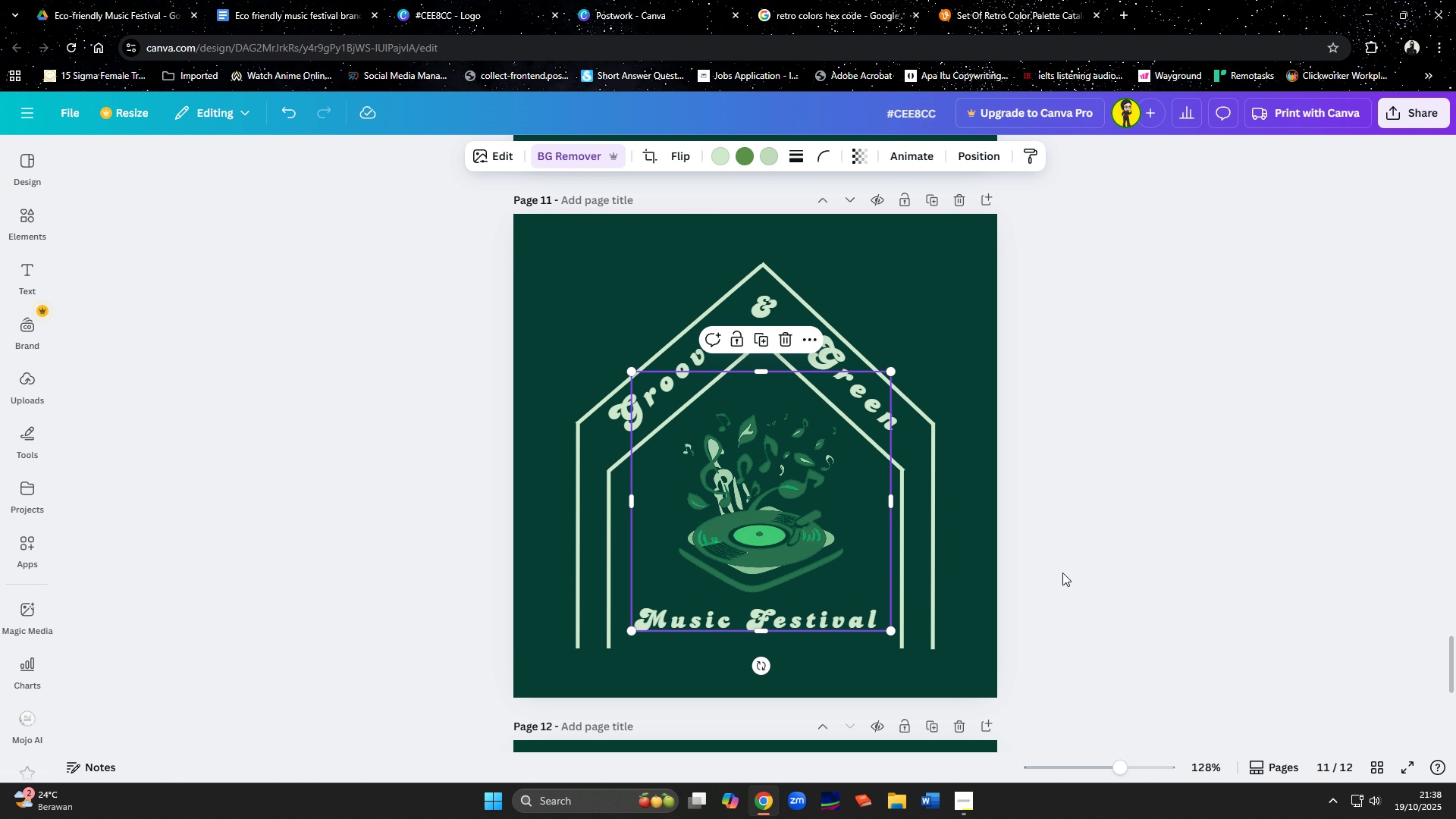 
left_click([1062, 573])
 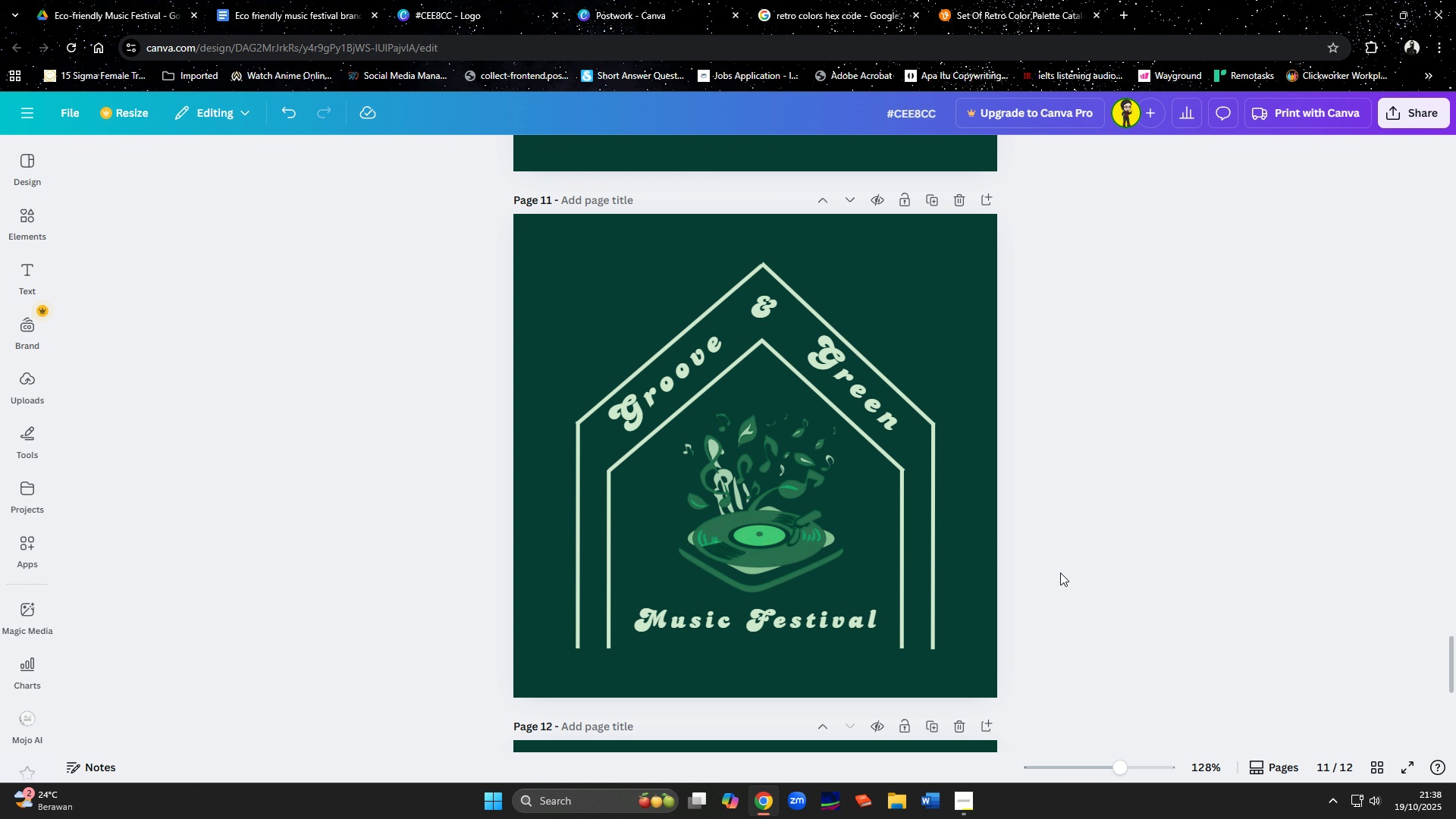 
left_click([806, 536])
 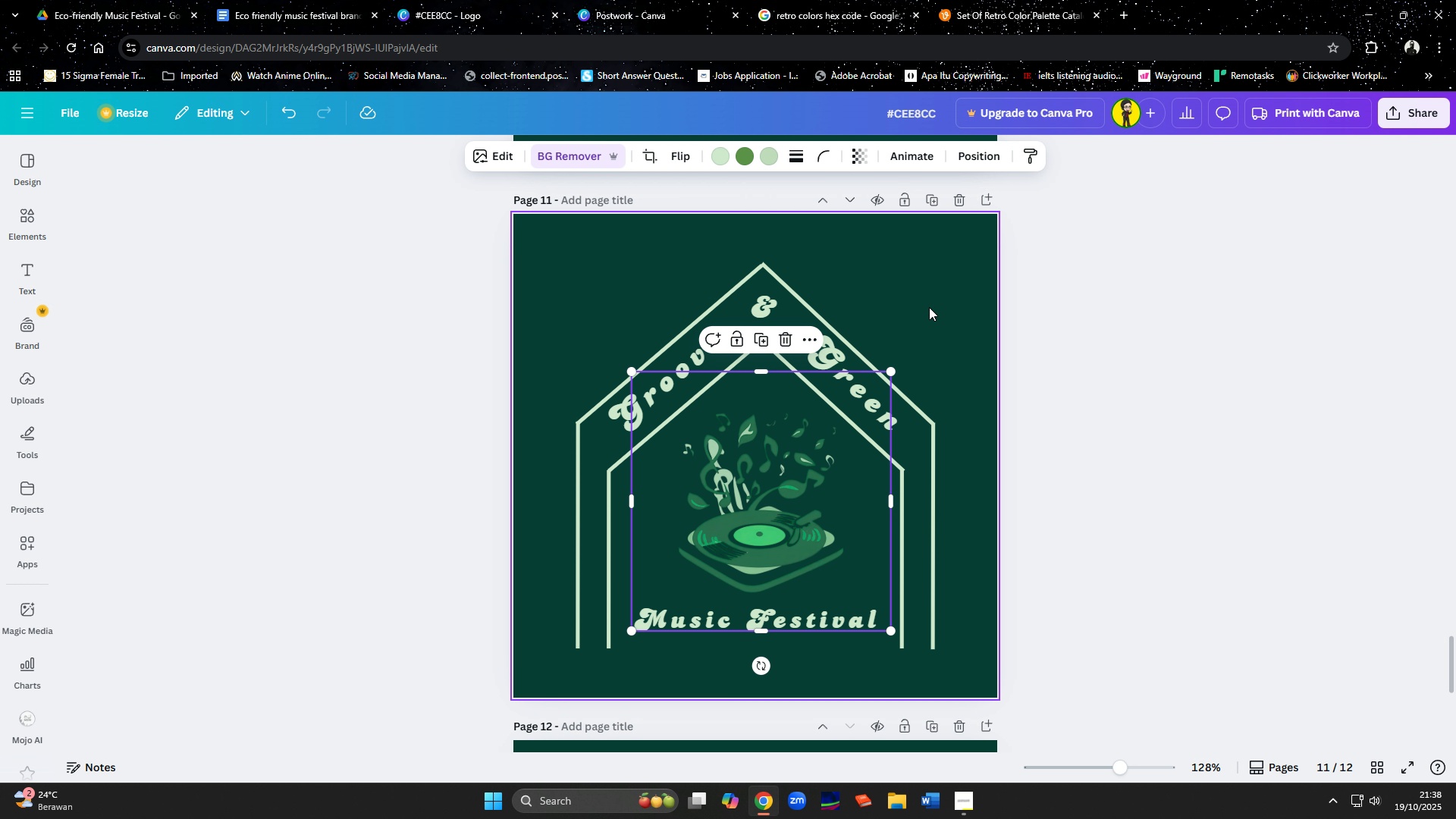 
left_click([929, 307])
 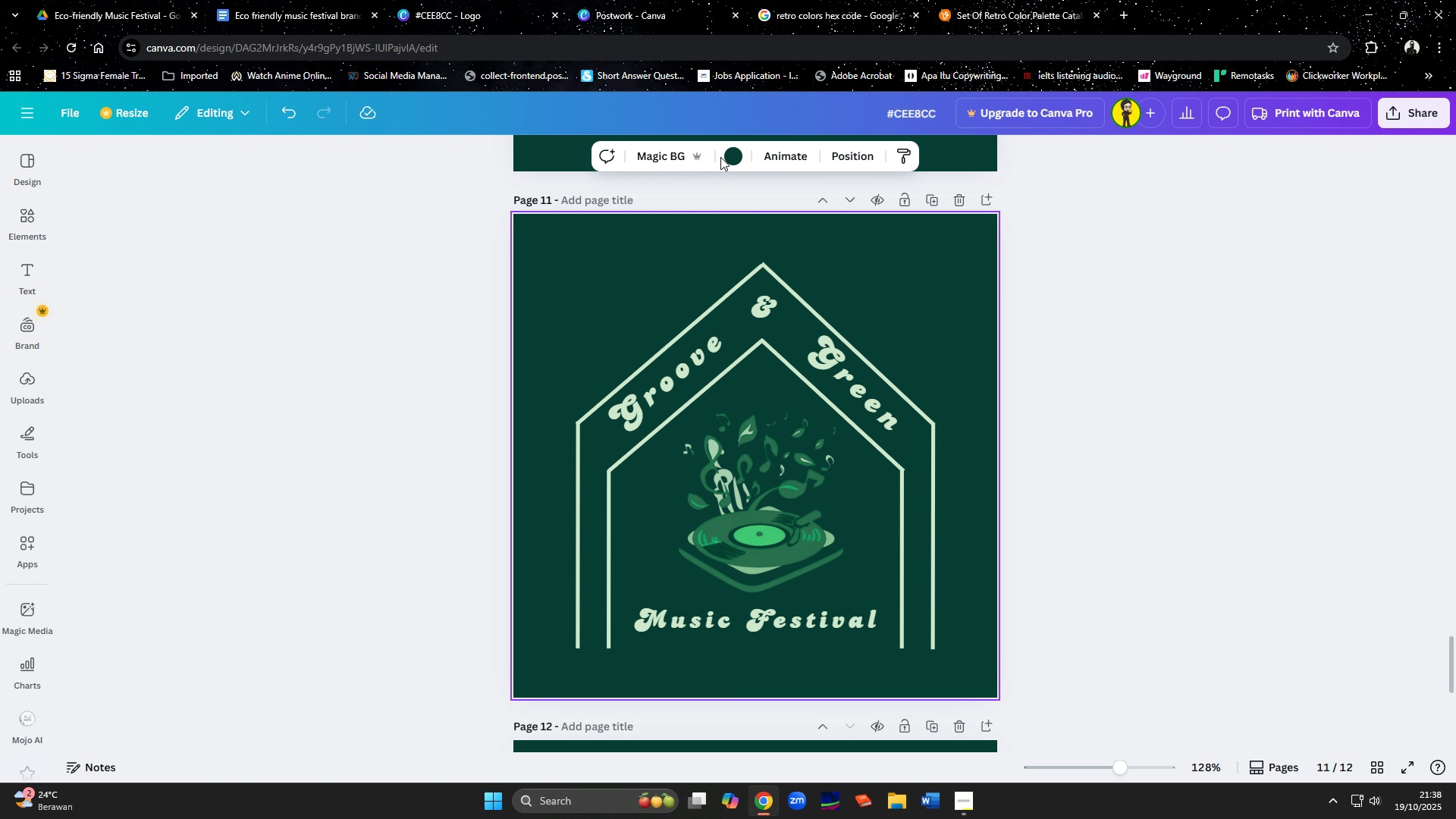 
left_click([724, 155])
 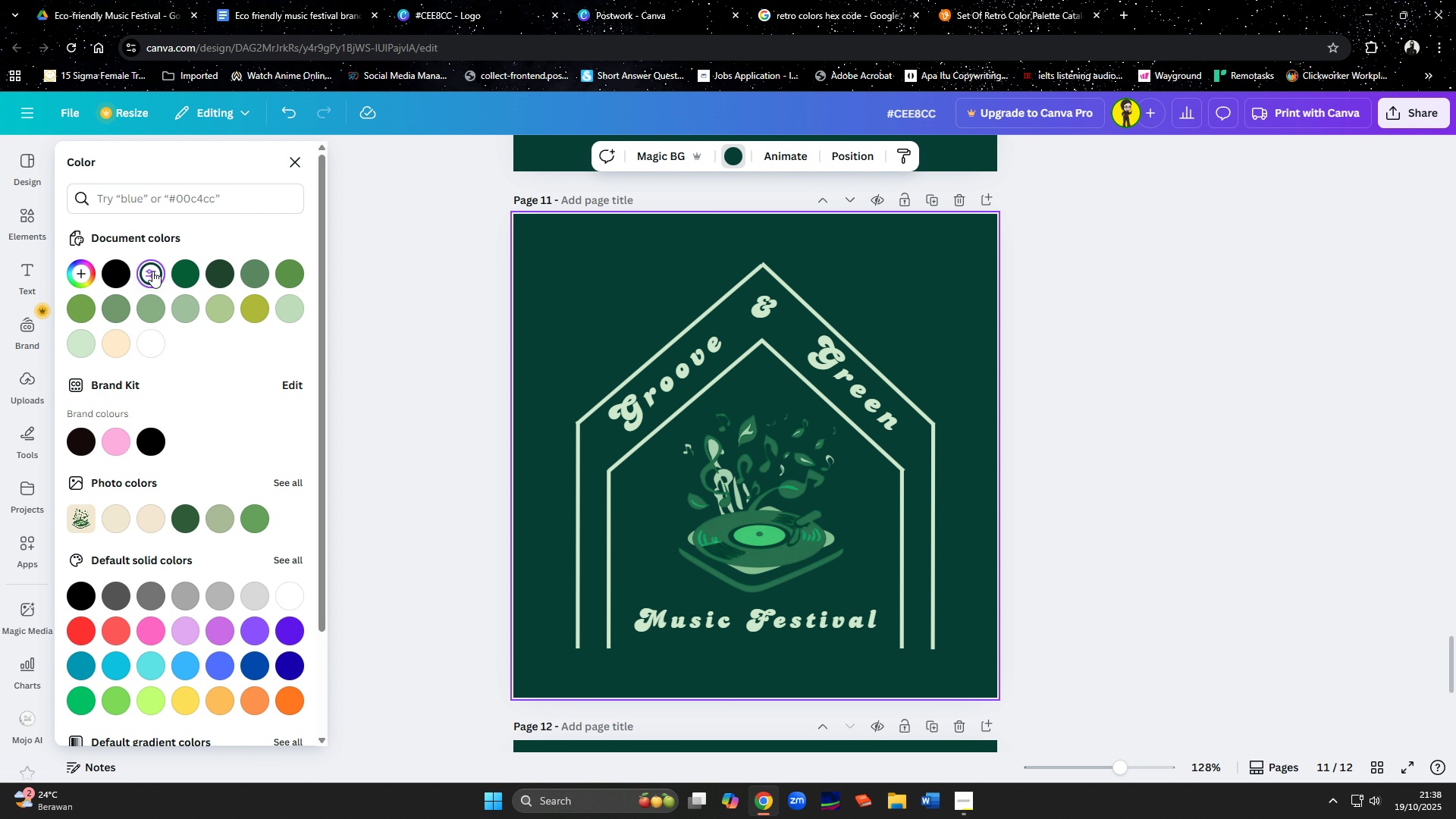 
left_click([112, 265])
 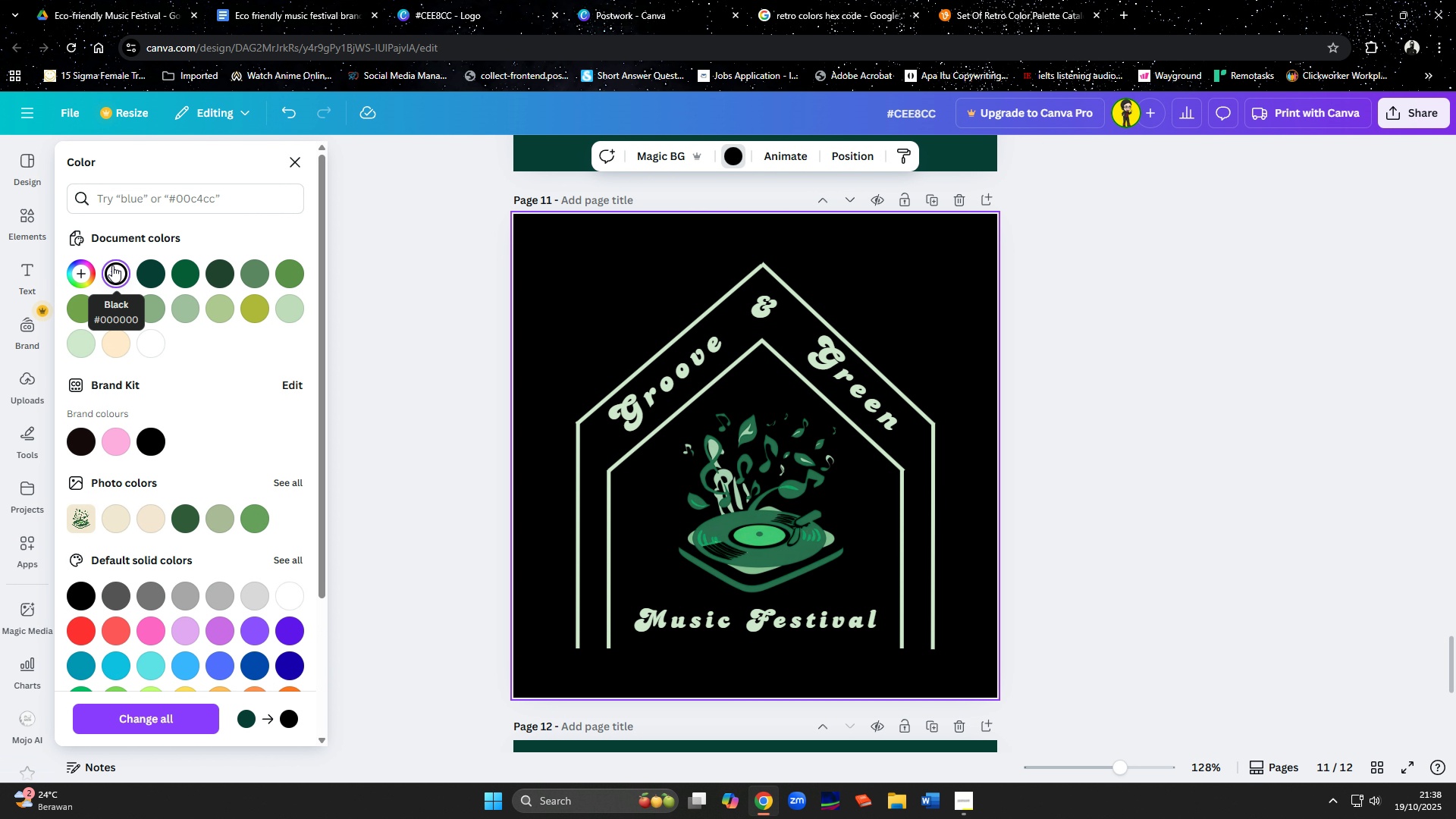 
wait(5.22)
 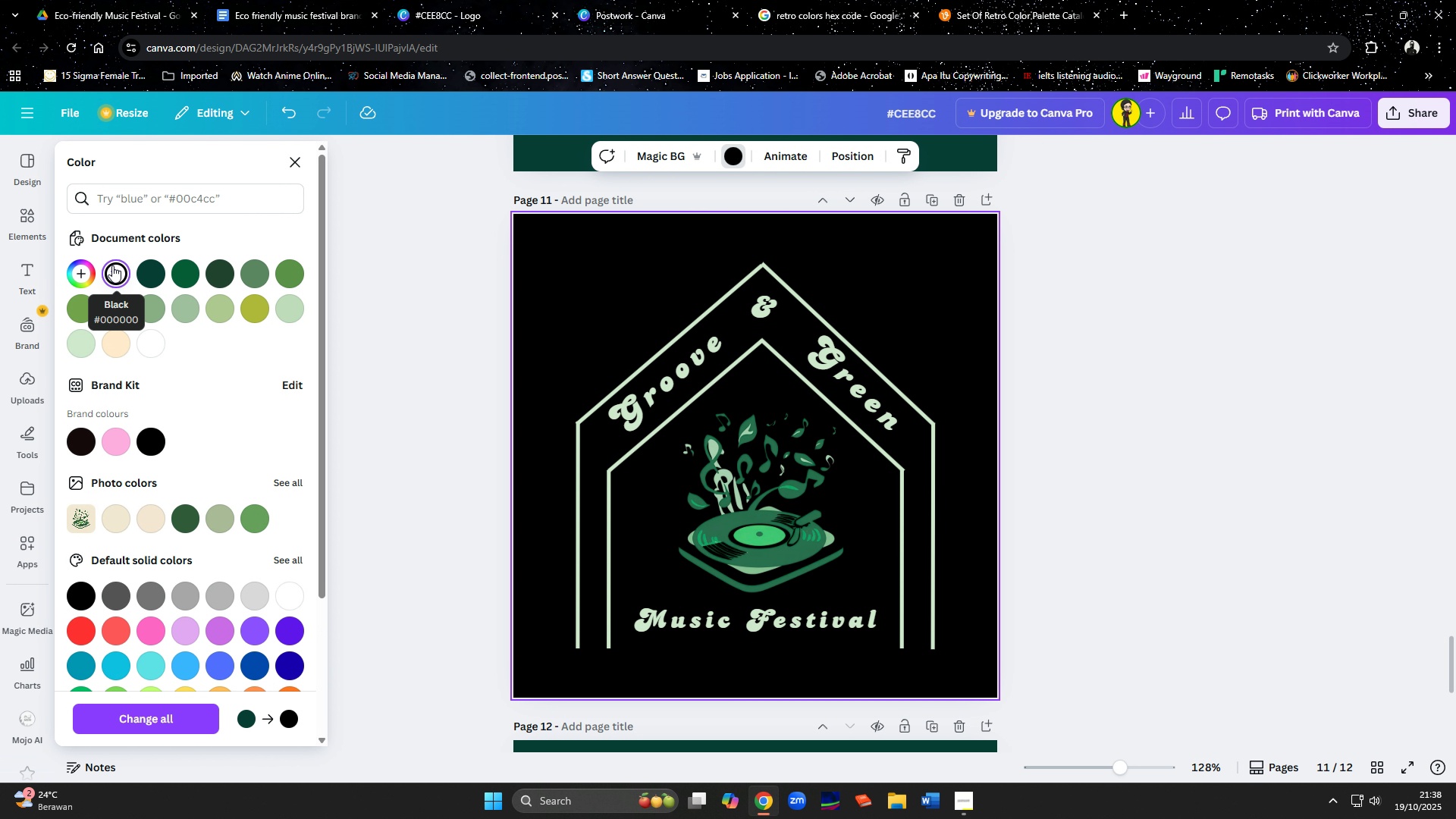 
left_click([224, 273])
 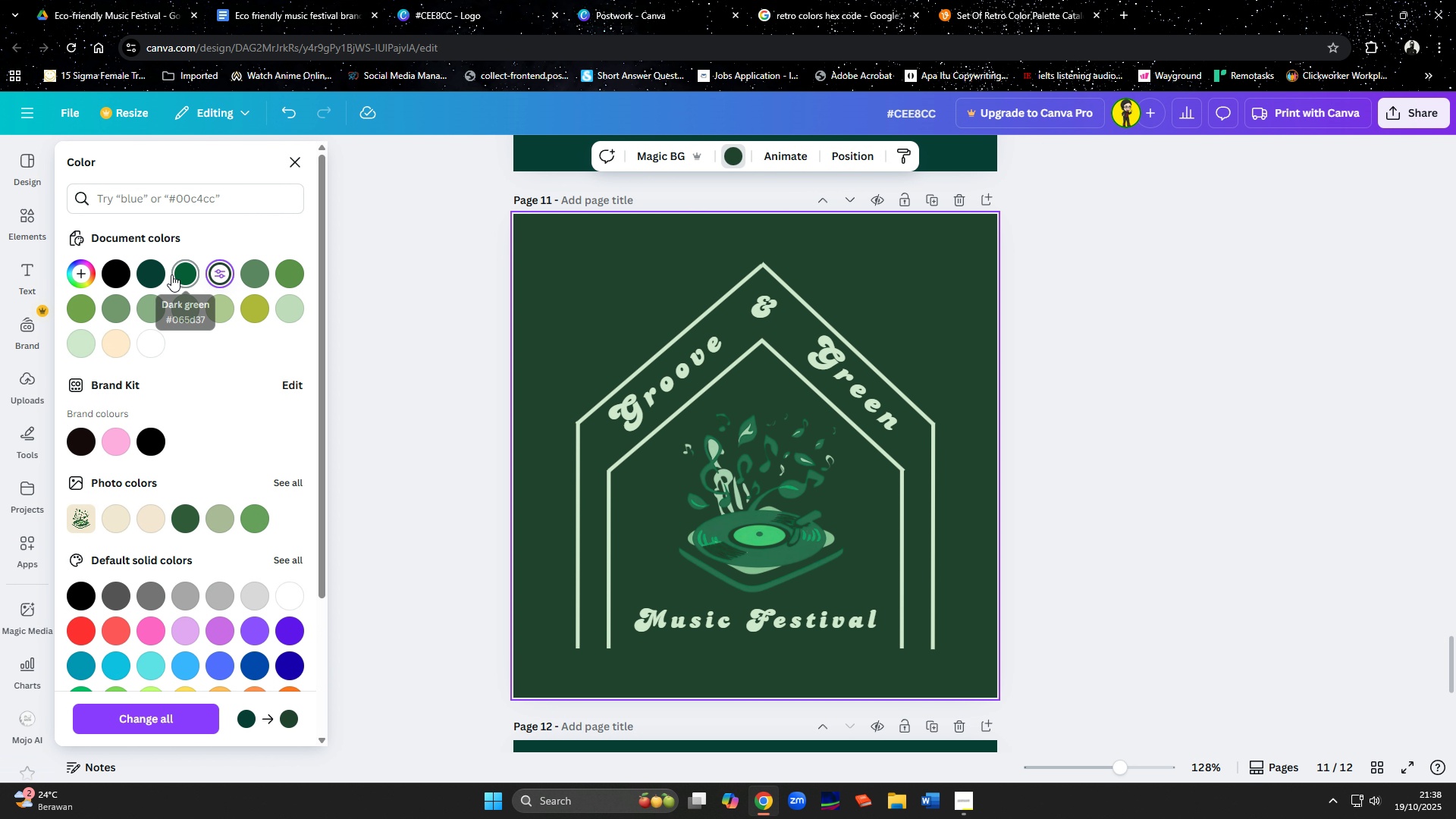 
left_click([156, 272])
 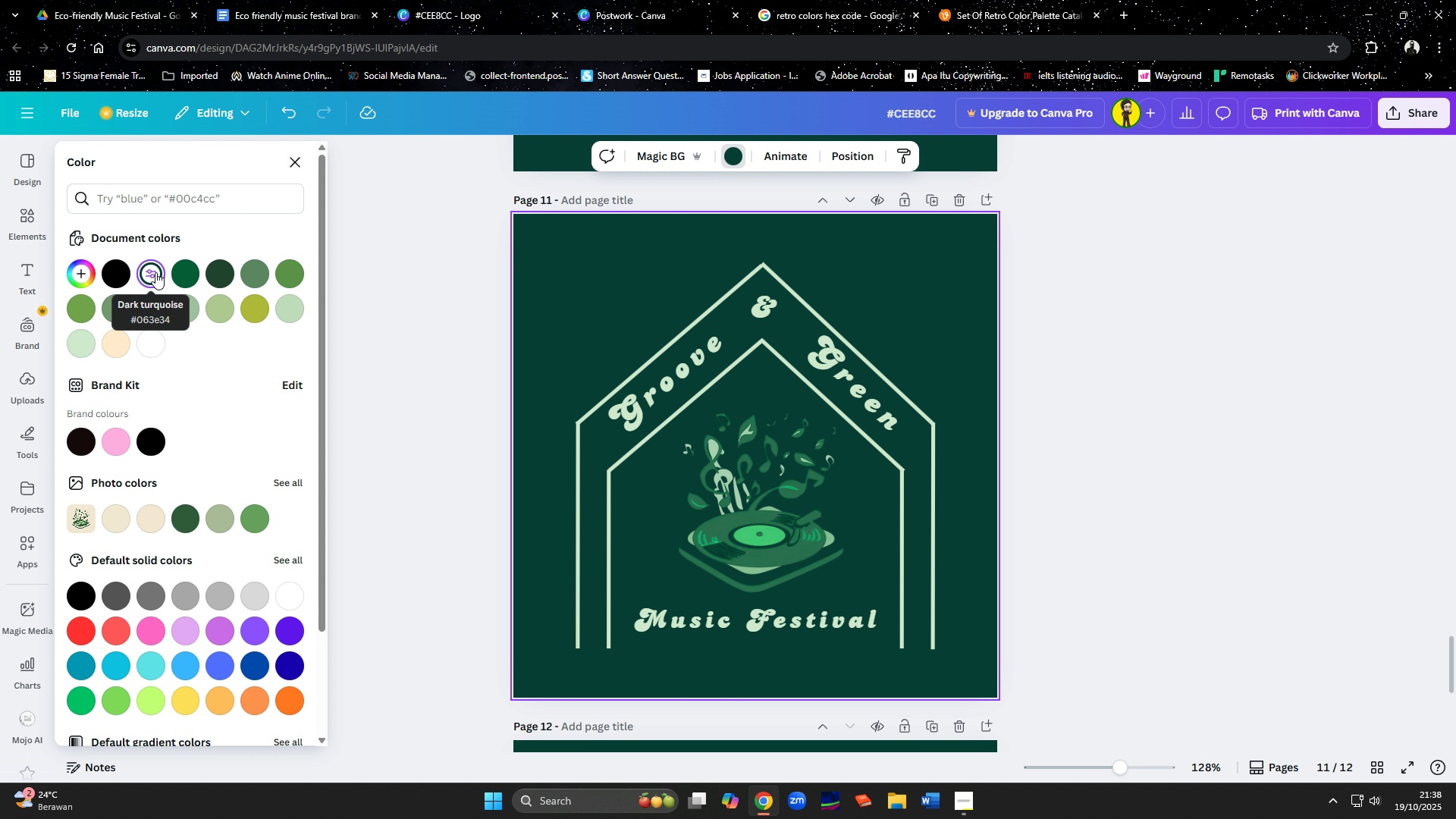 
left_click([122, 281])
 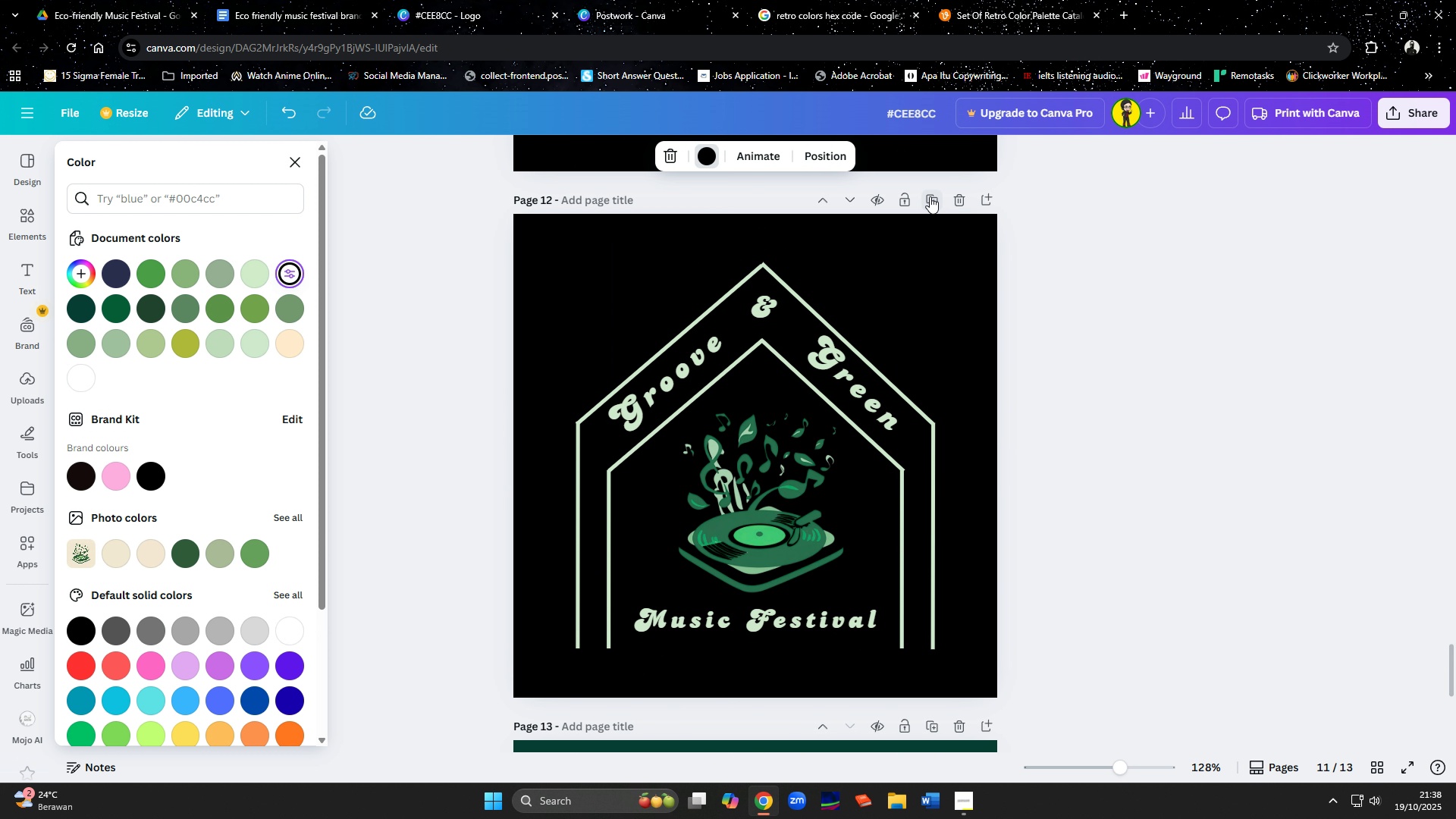 
wait(5.9)
 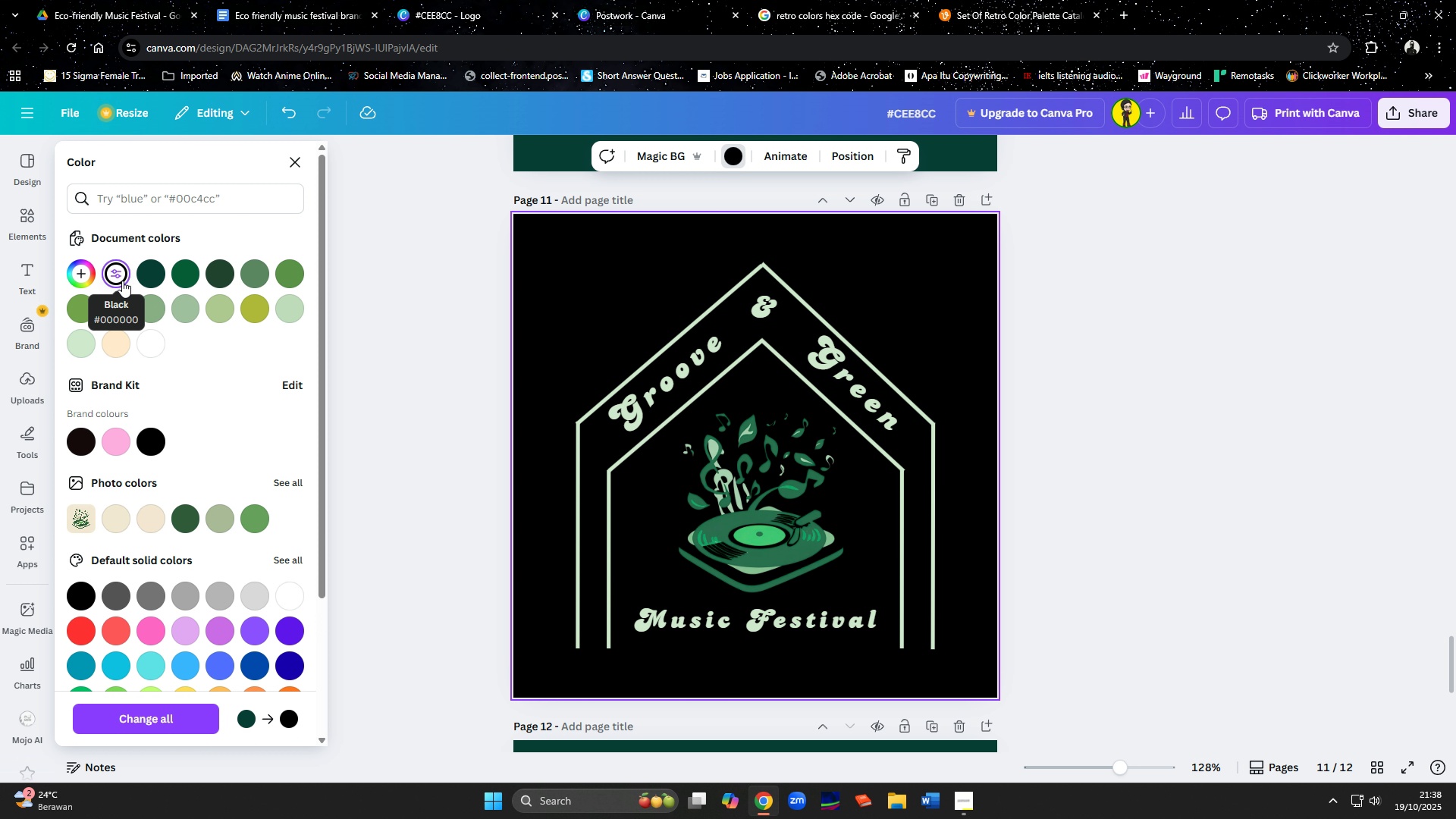 
scroll: coordinate [794, 402], scroll_direction: down, amount: 2.0
 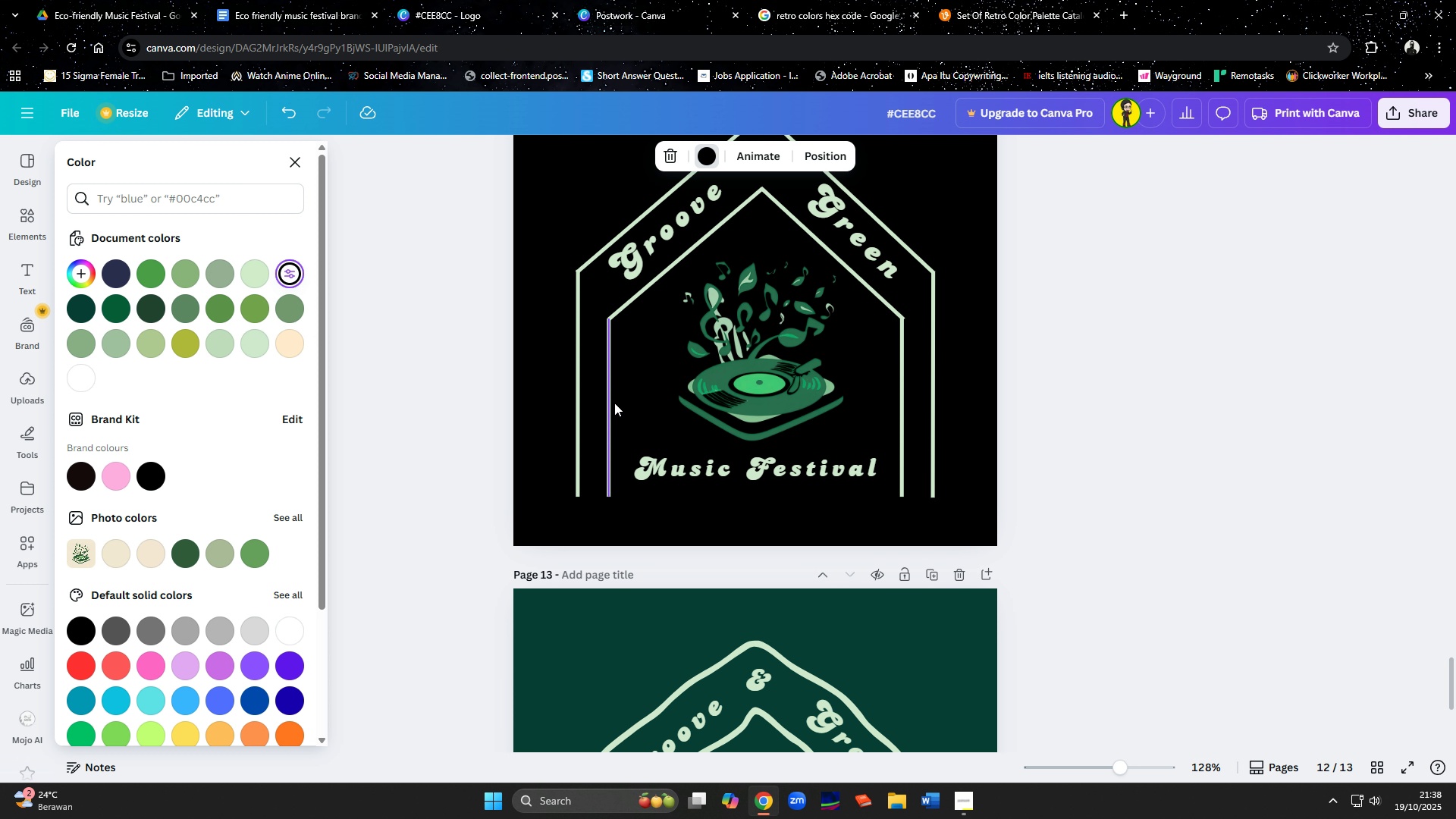 
left_click([614, 403])
 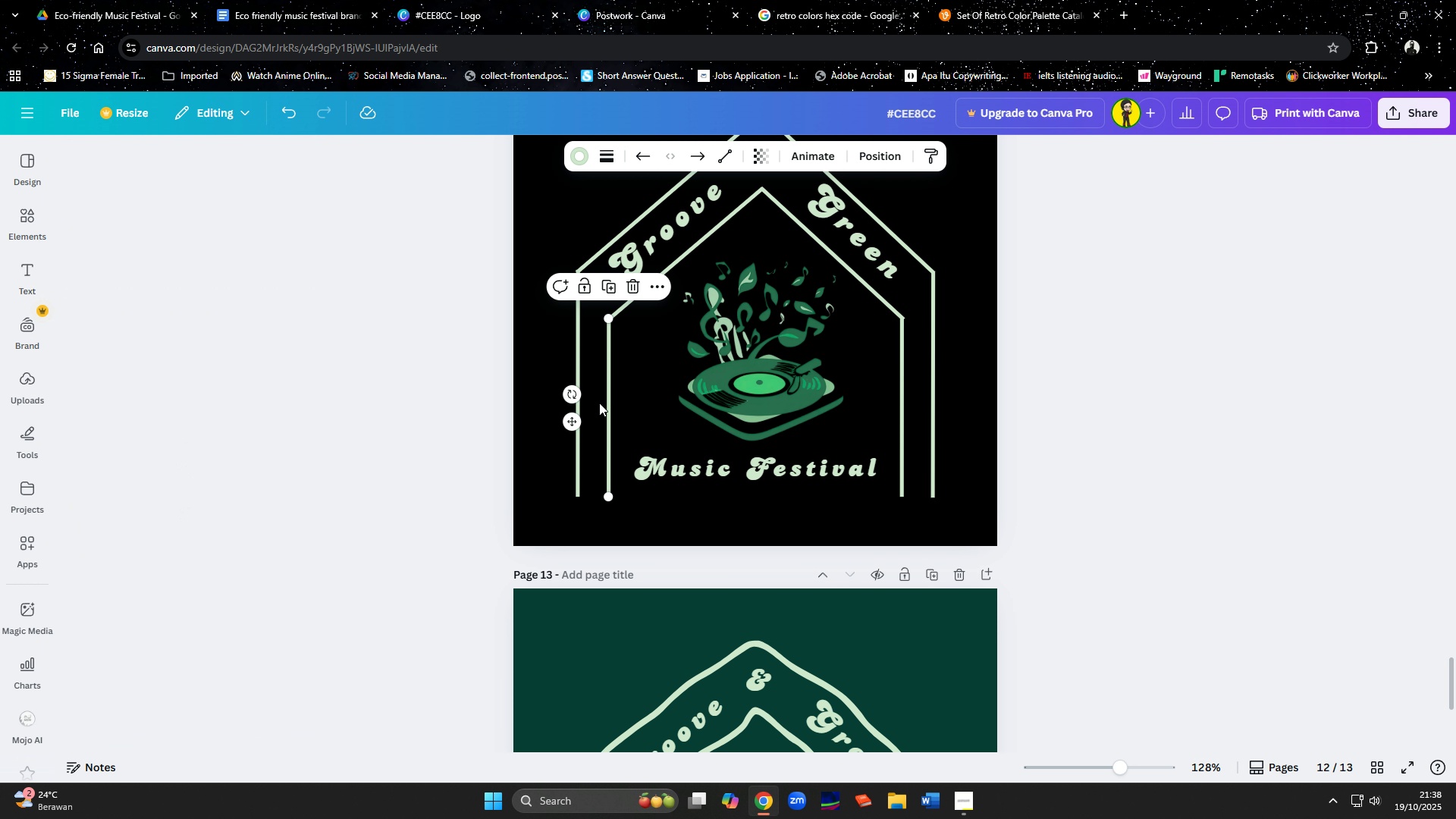 
hold_key(key=ShiftLeft, duration=1.54)
 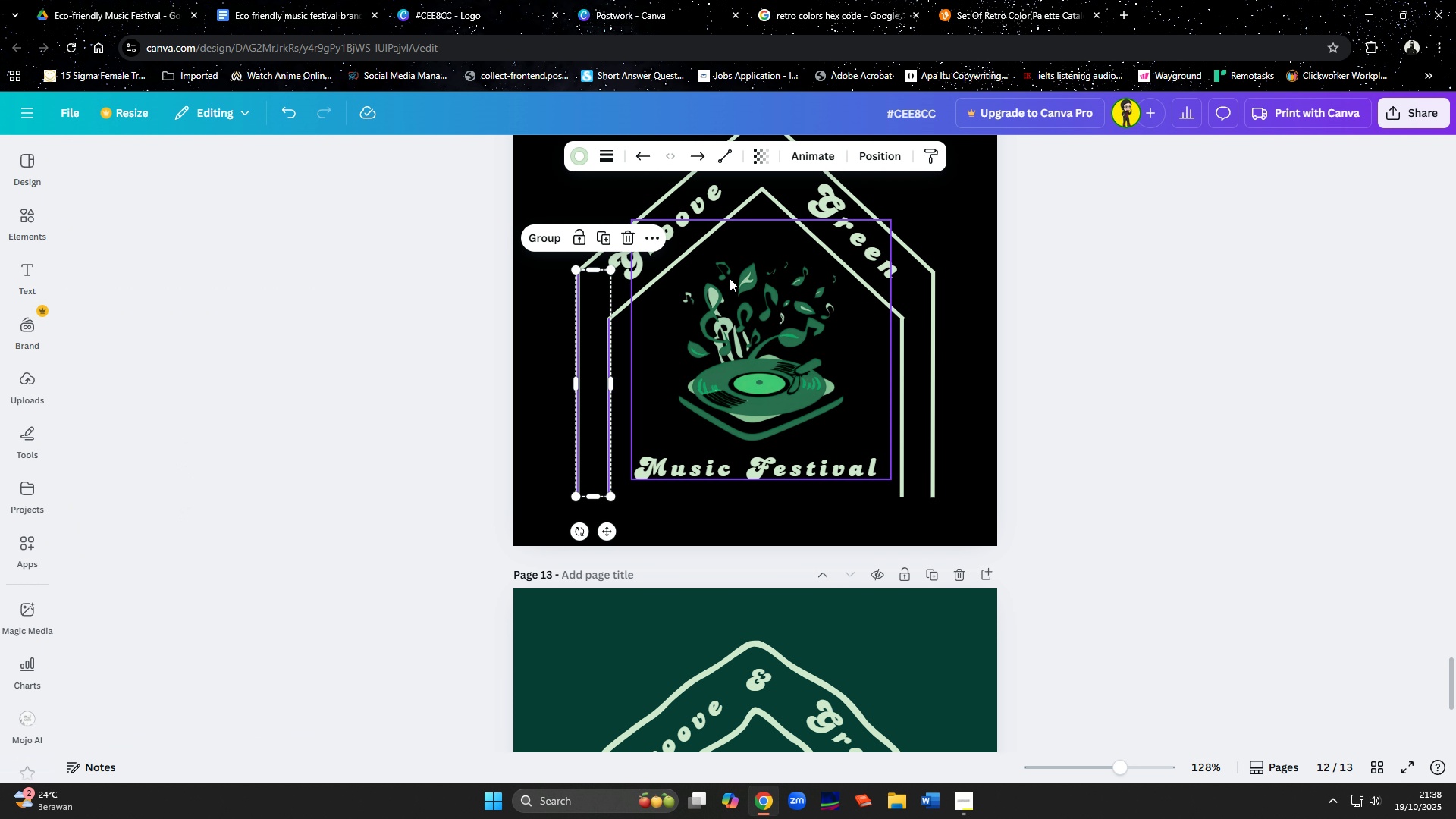 
hold_key(key=ShiftLeft, duration=0.44)
left_click([579, 344])
 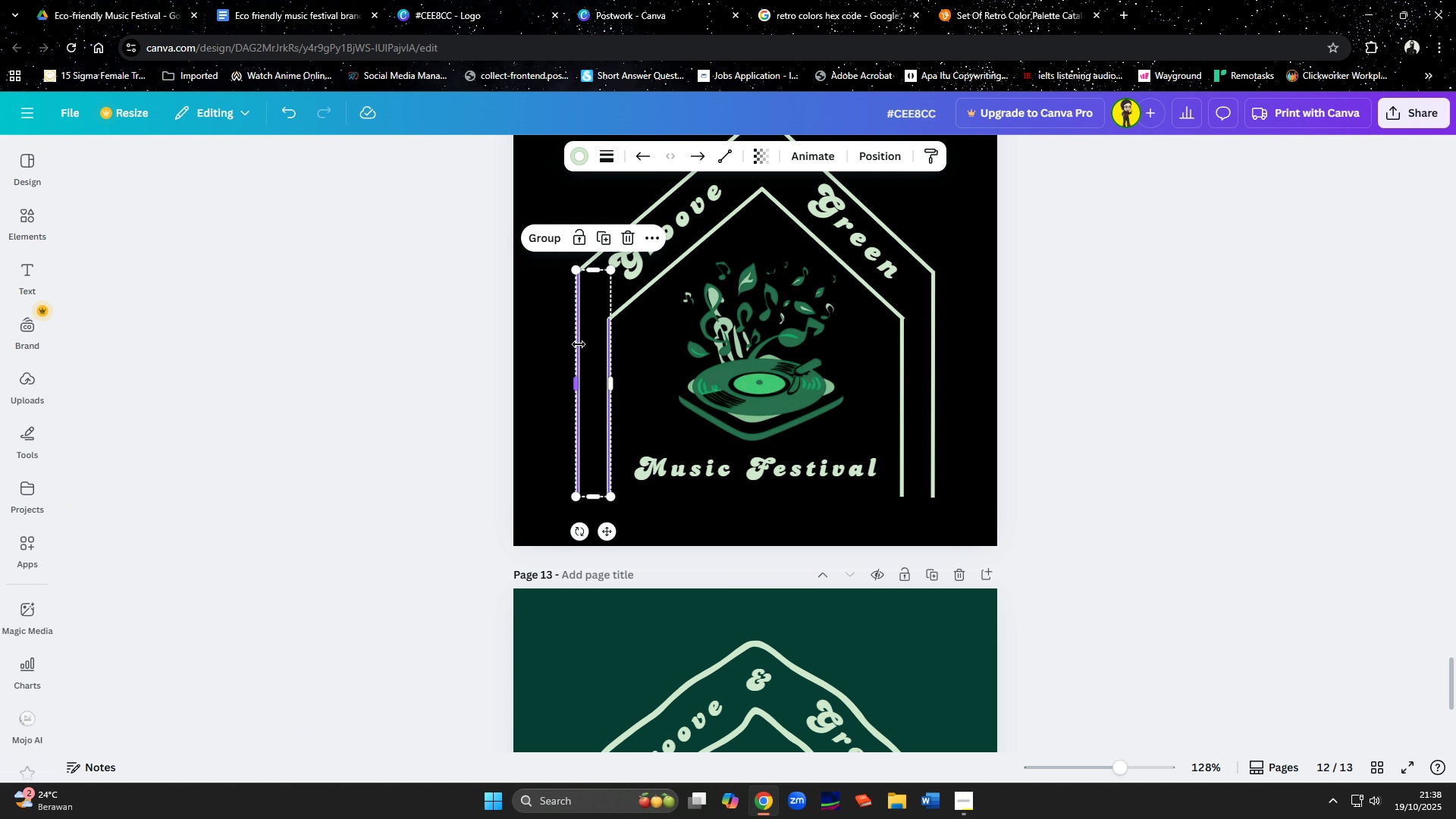 
hold_key(key=ShiftLeft, duration=0.93)
 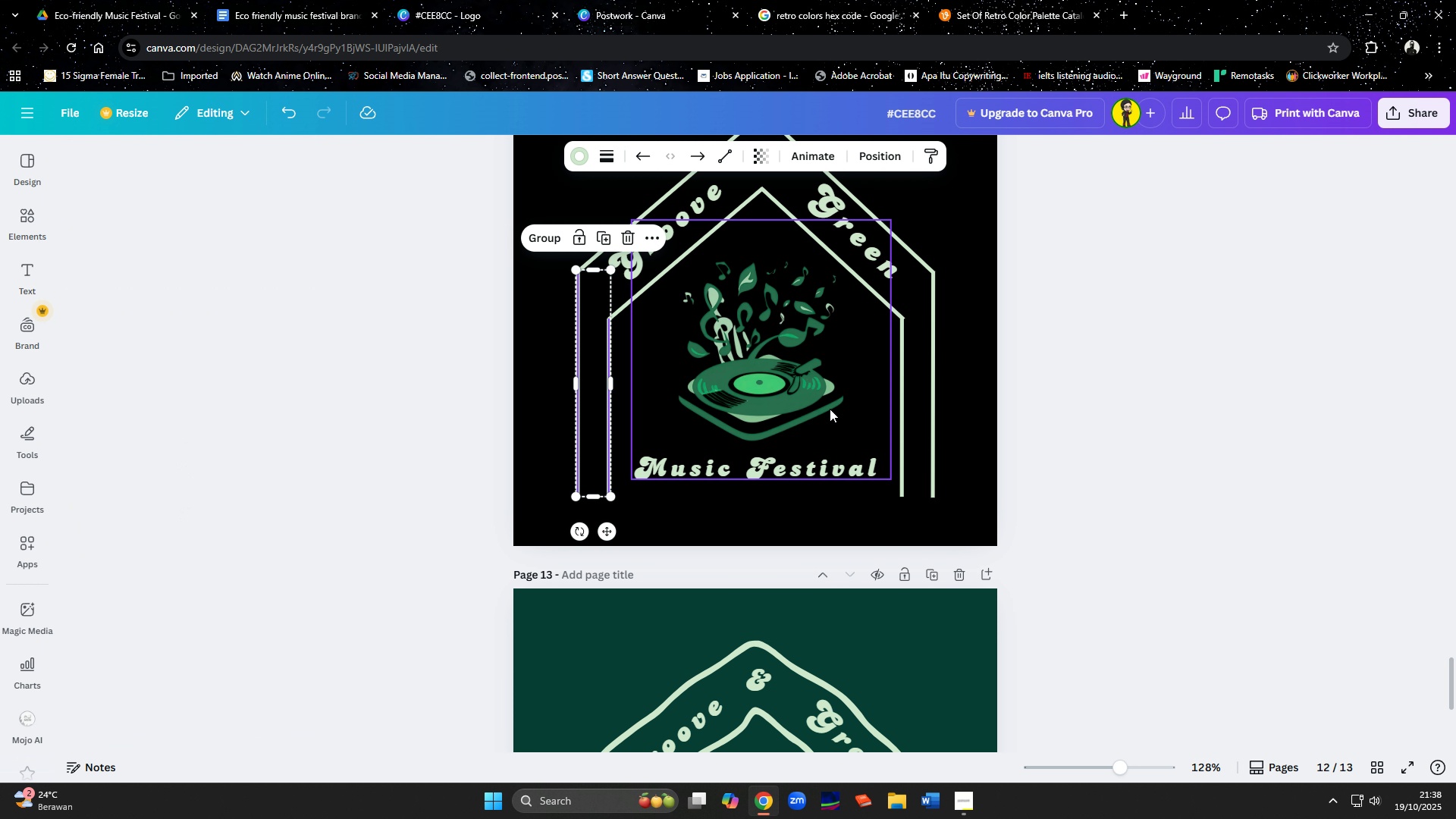 
hold_key(key=ControlLeft, duration=0.75)
 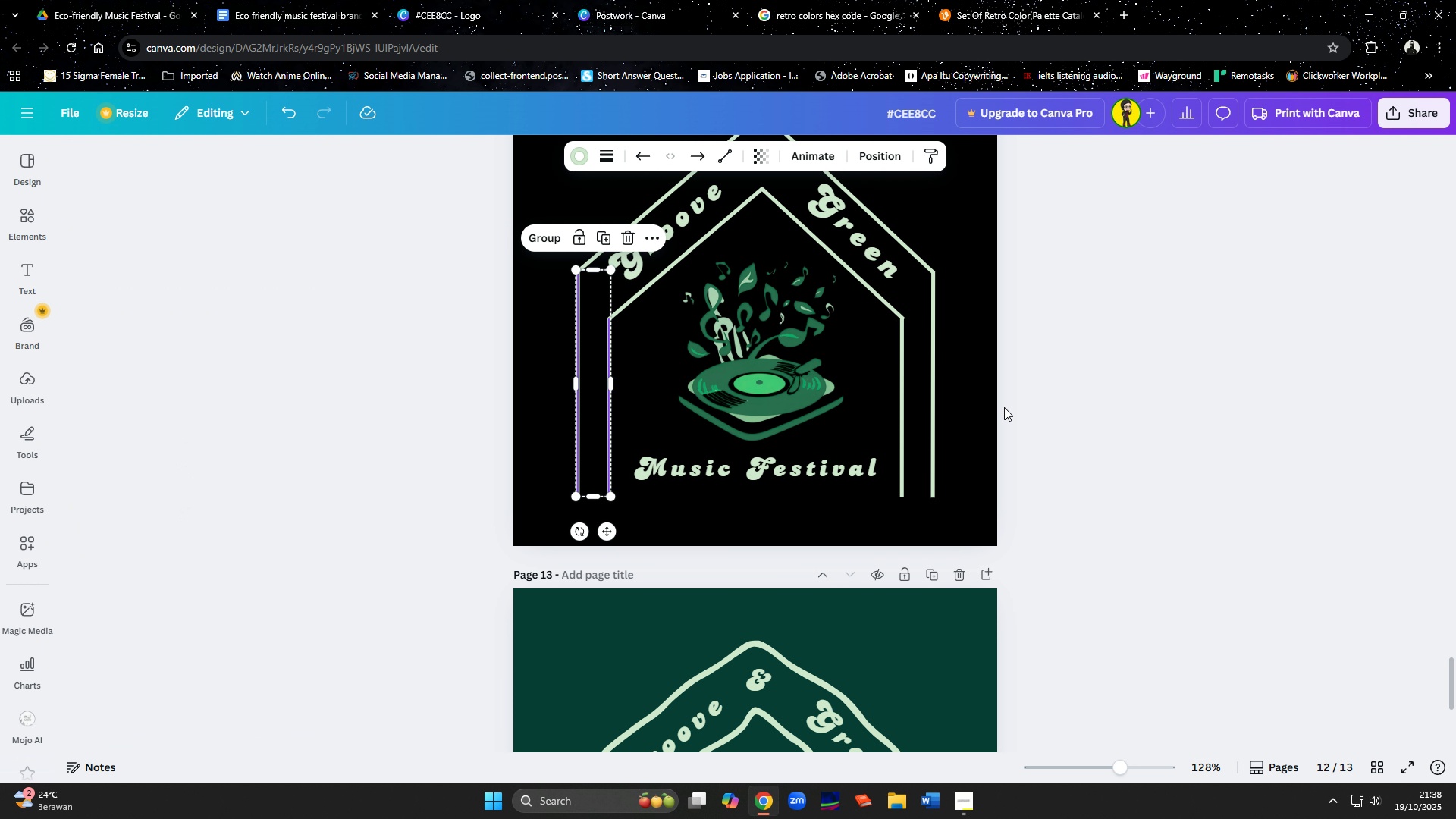 
left_click([1004, 407])
 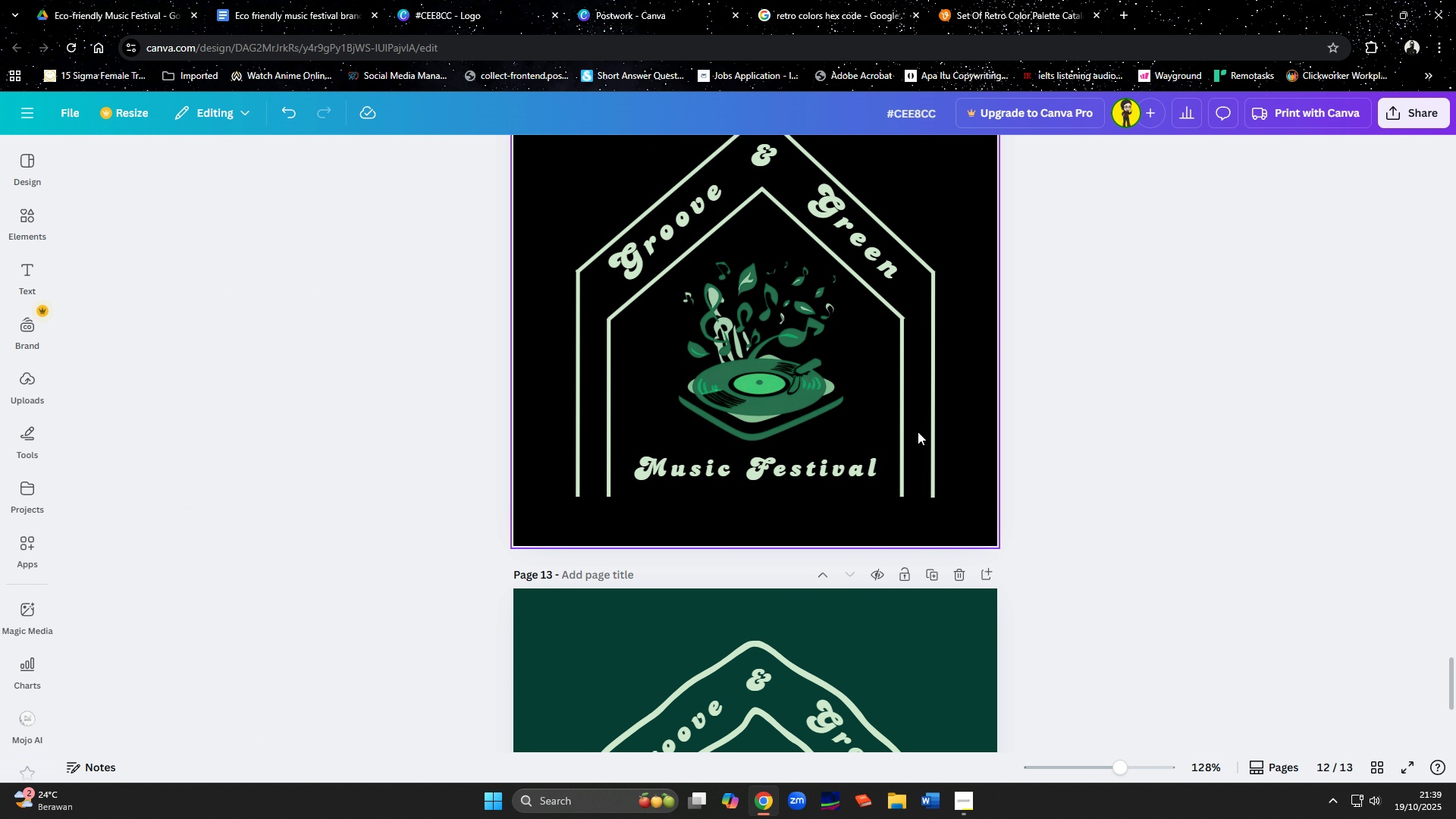 
scroll: coordinate [918, 431], scroll_direction: down, amount: 4.0
 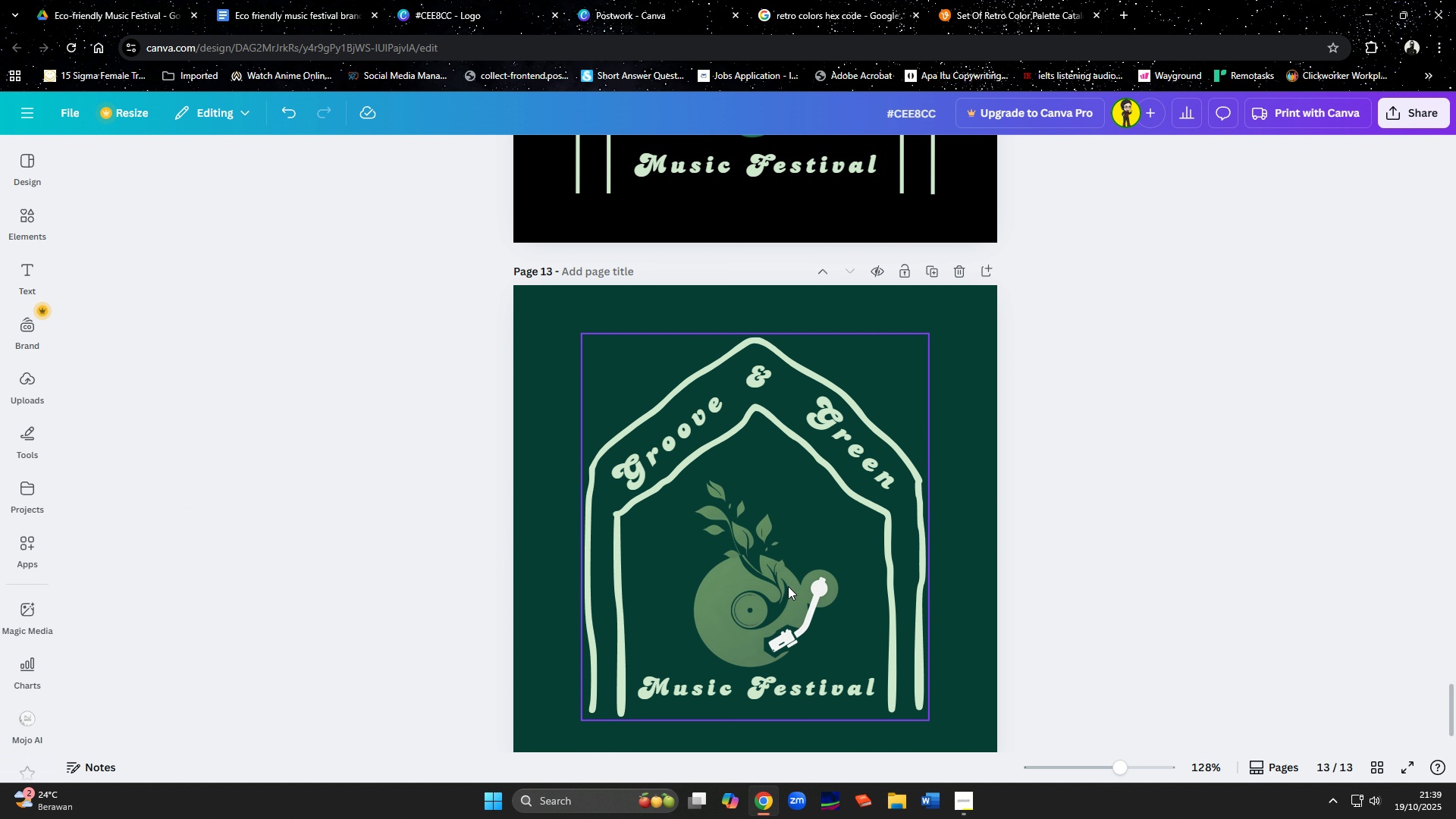 
scroll: coordinate [872, 537], scroll_direction: up, amount: 6.0
 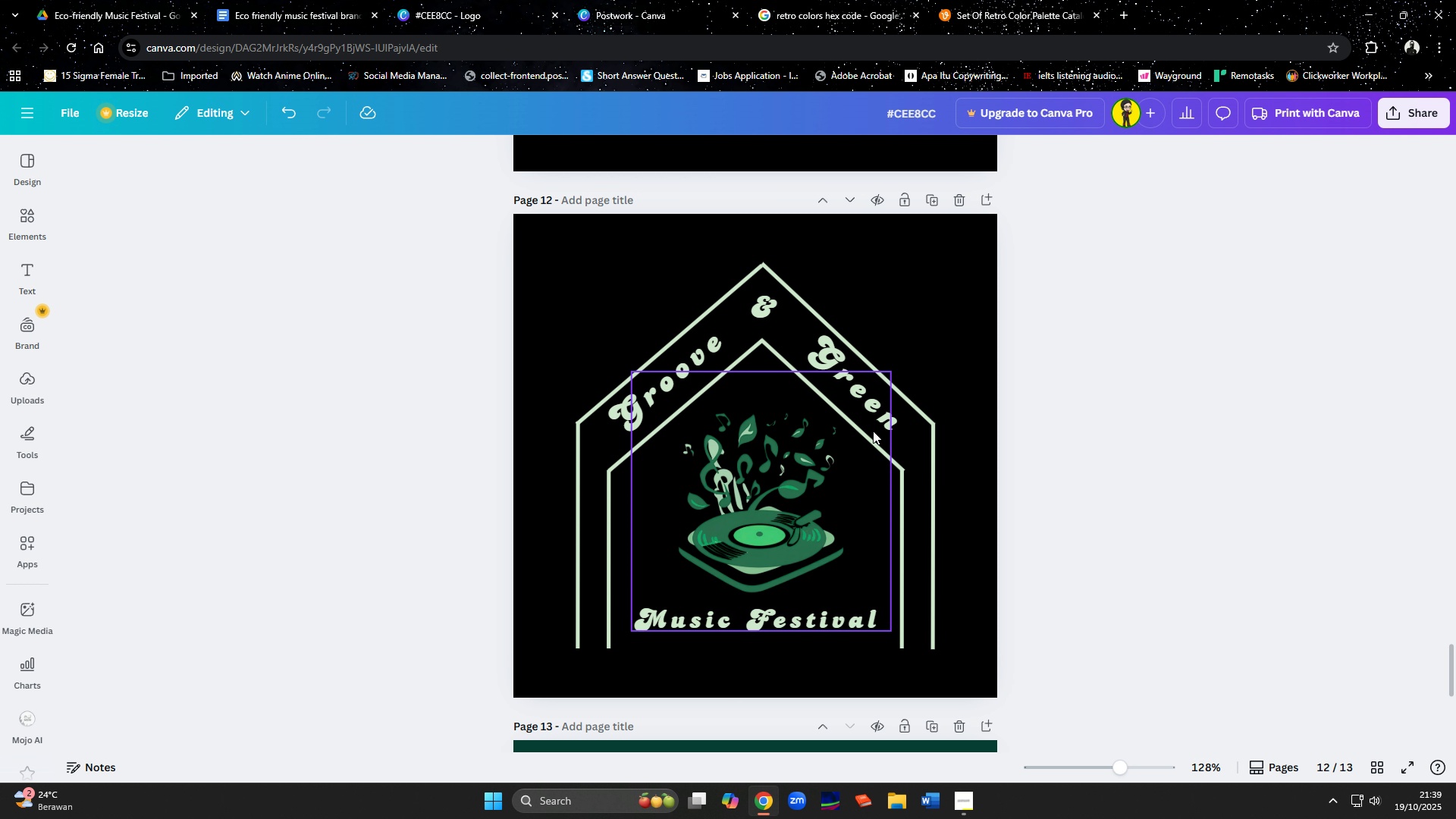 
left_click([873, 431])
 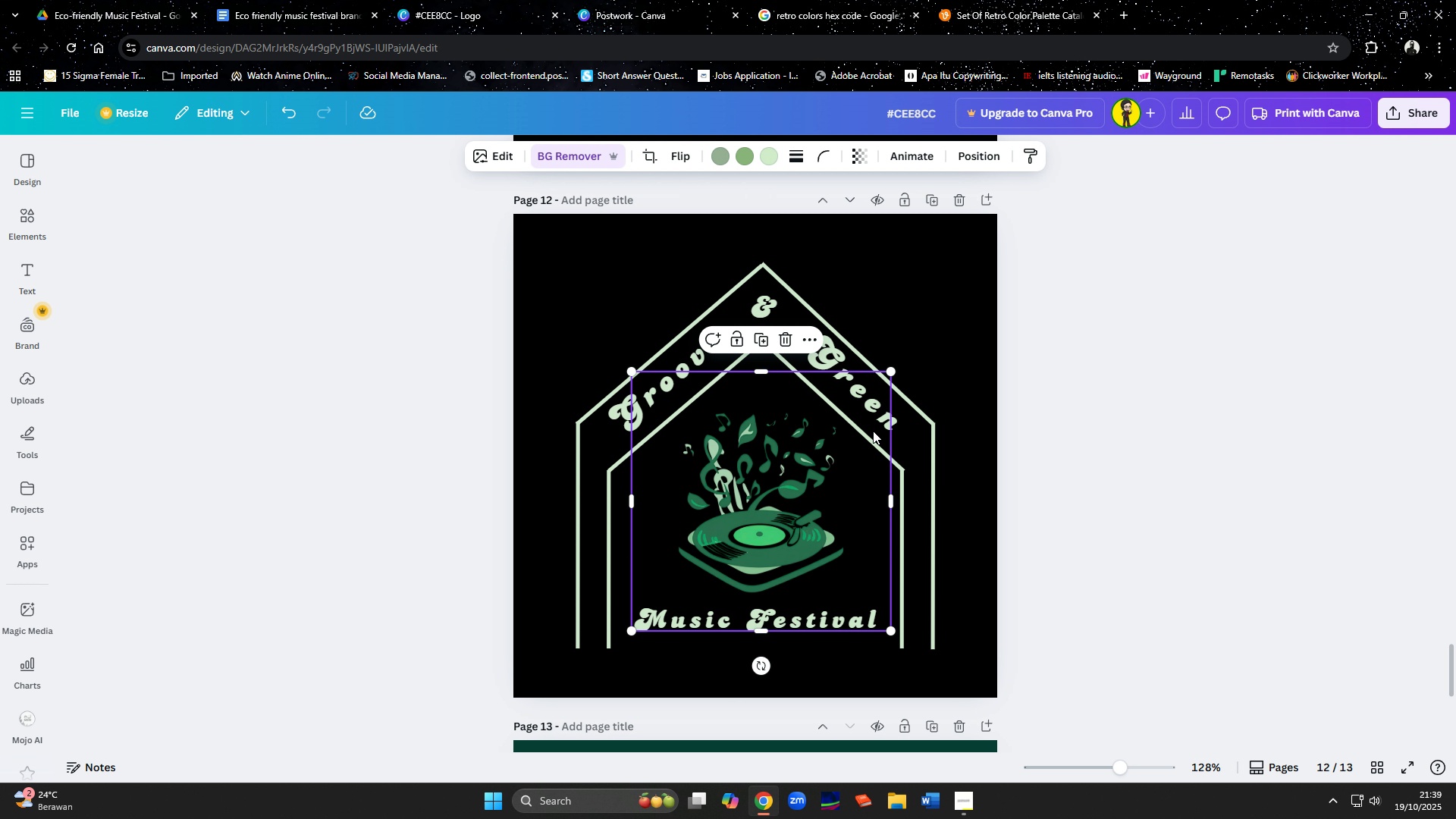 
hold_key(key=ControlLeft, duration=1.5)
 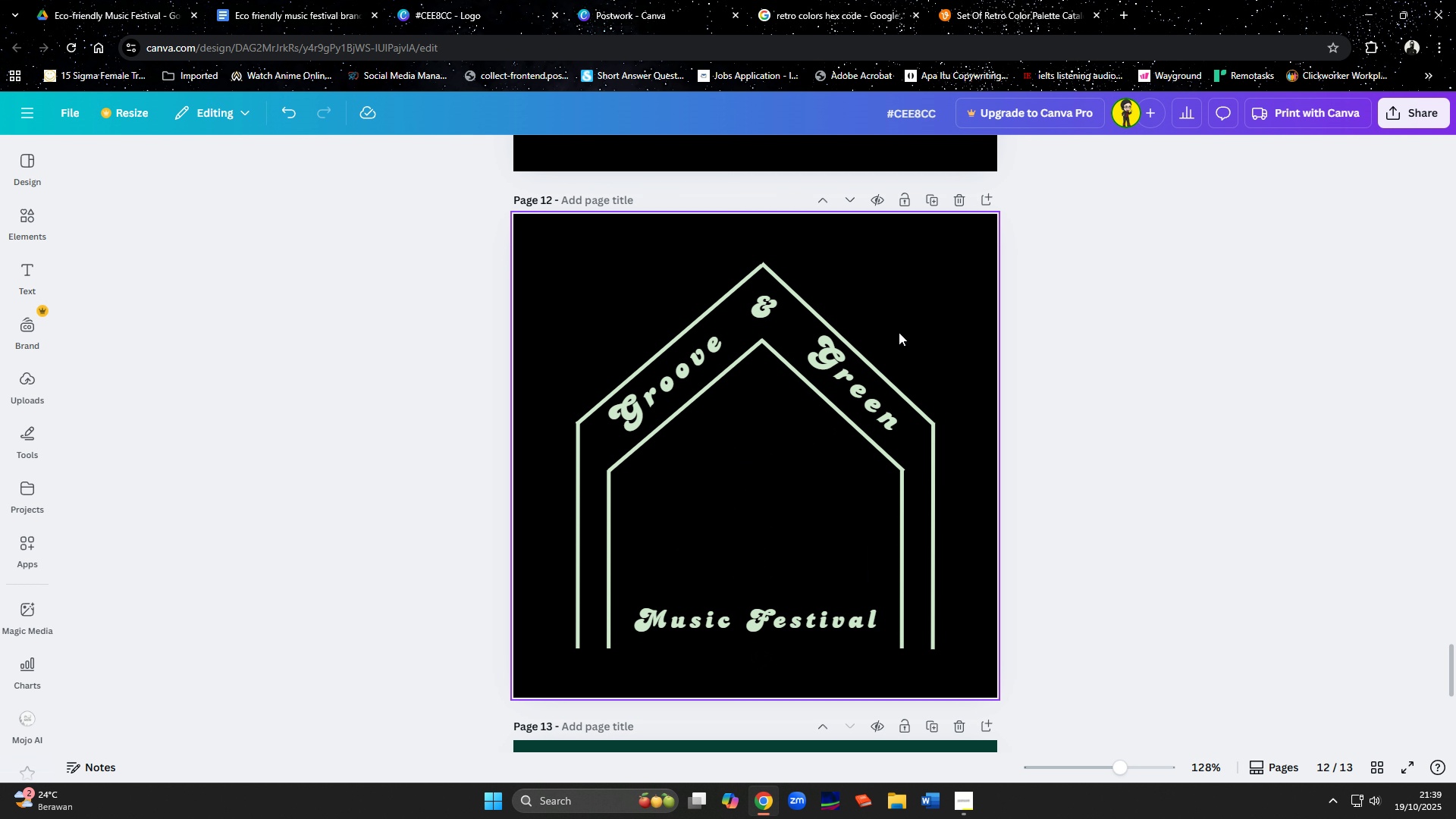 
key(Control+X)
 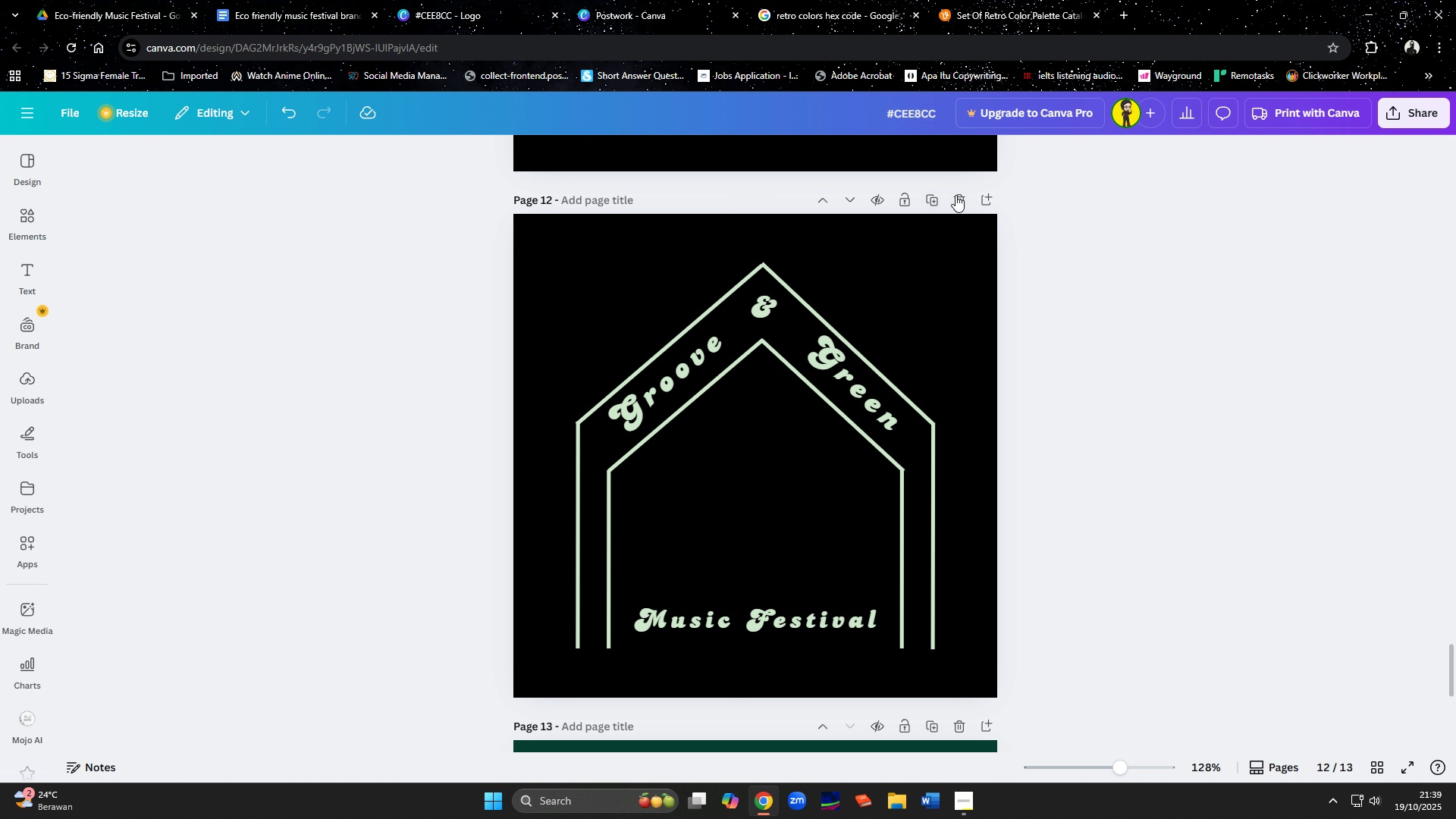 
left_click([956, 195])
 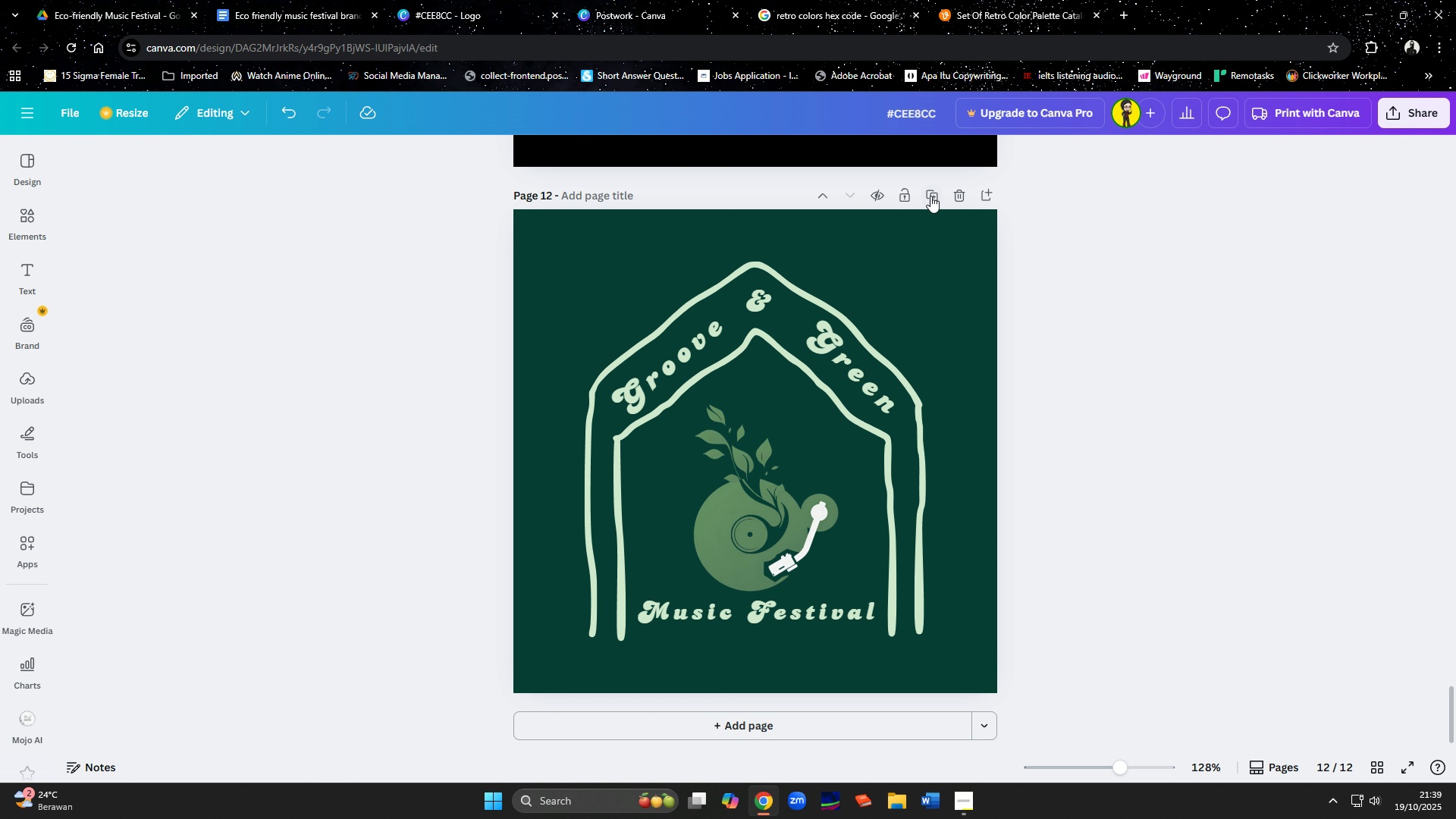 
scroll: coordinate [893, 445], scroll_direction: down, amount: 5.0
 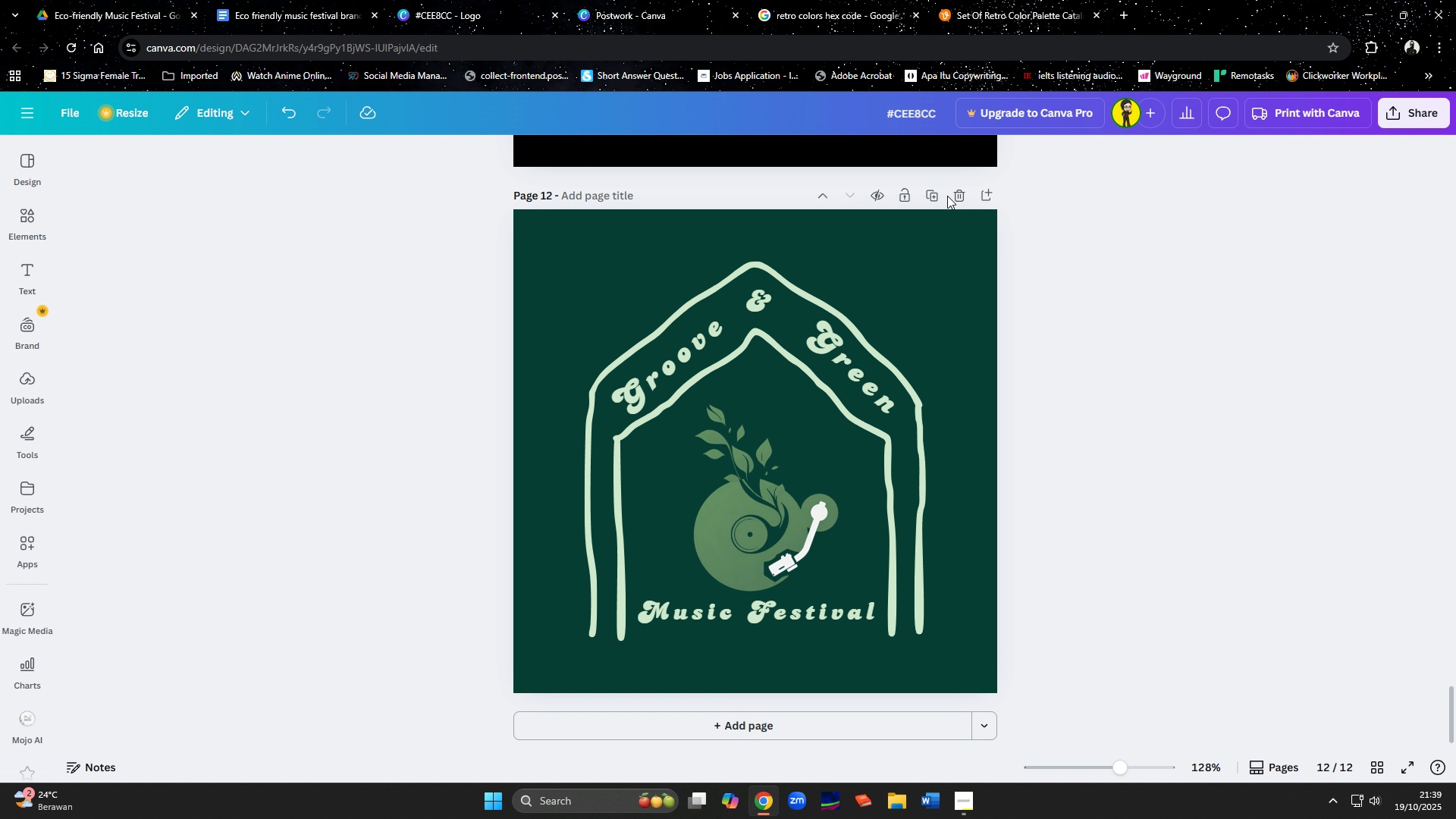 
left_click([939, 196])
 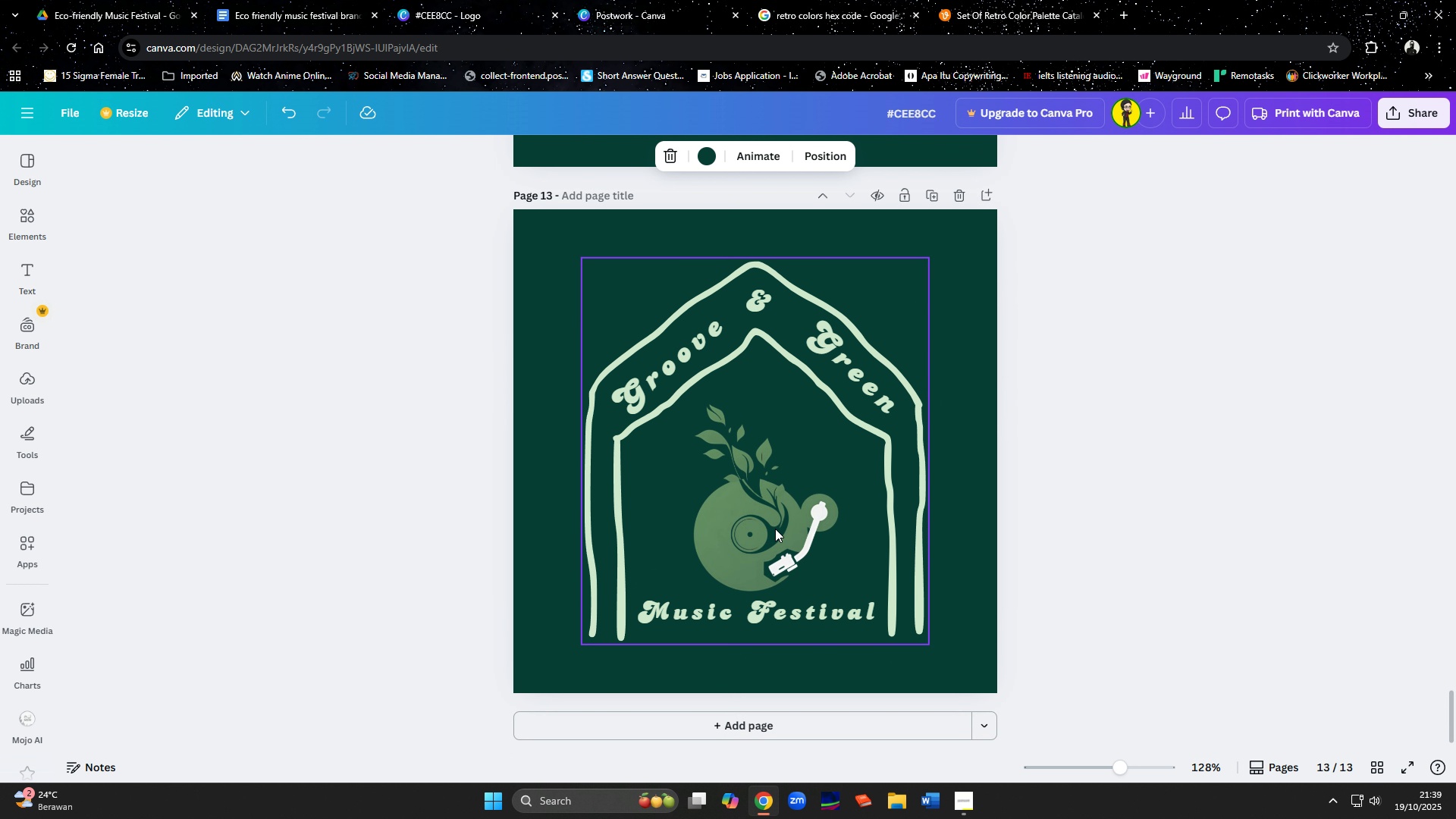 
left_click([775, 529])
 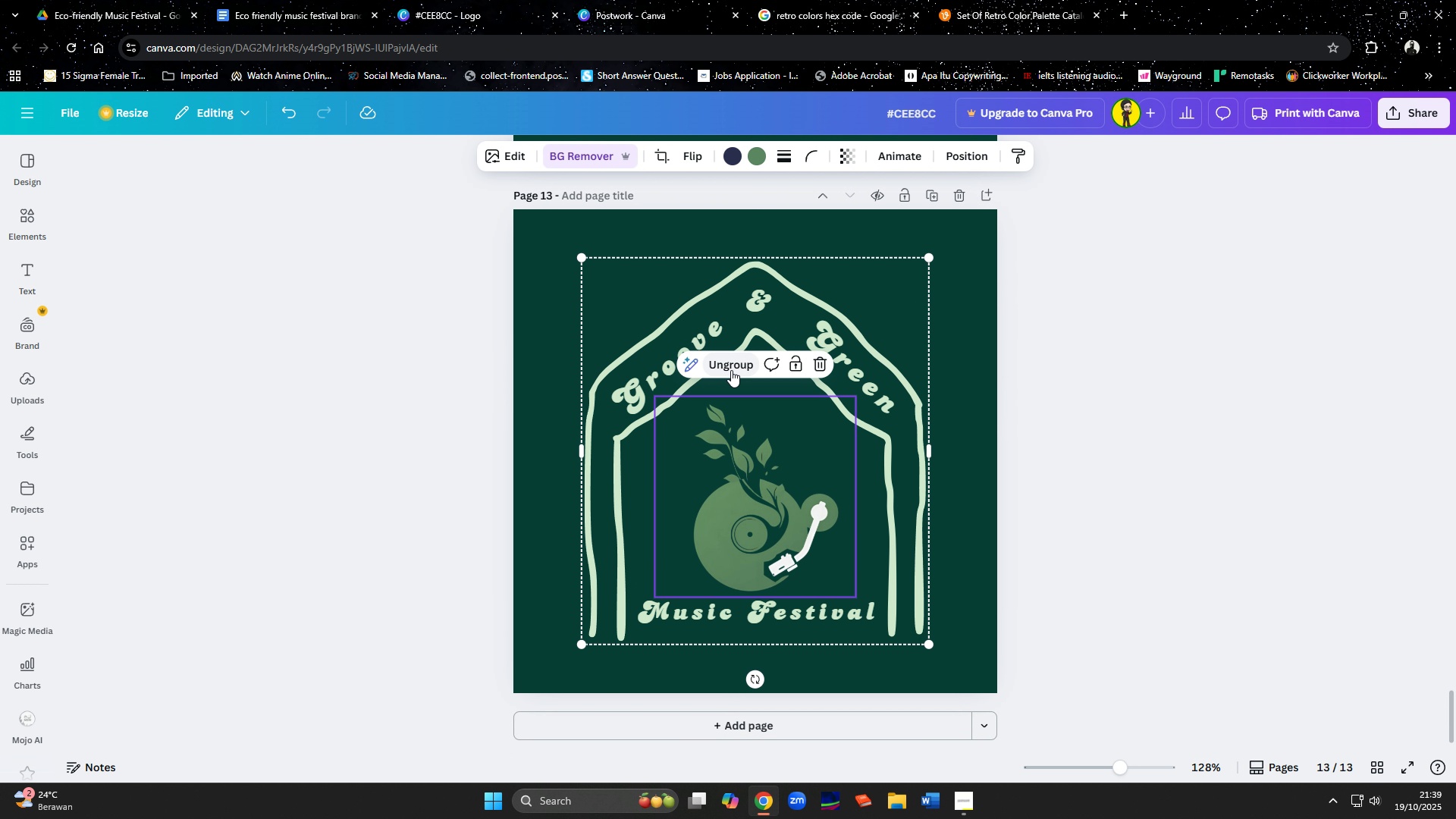 
left_click([731, 370])
 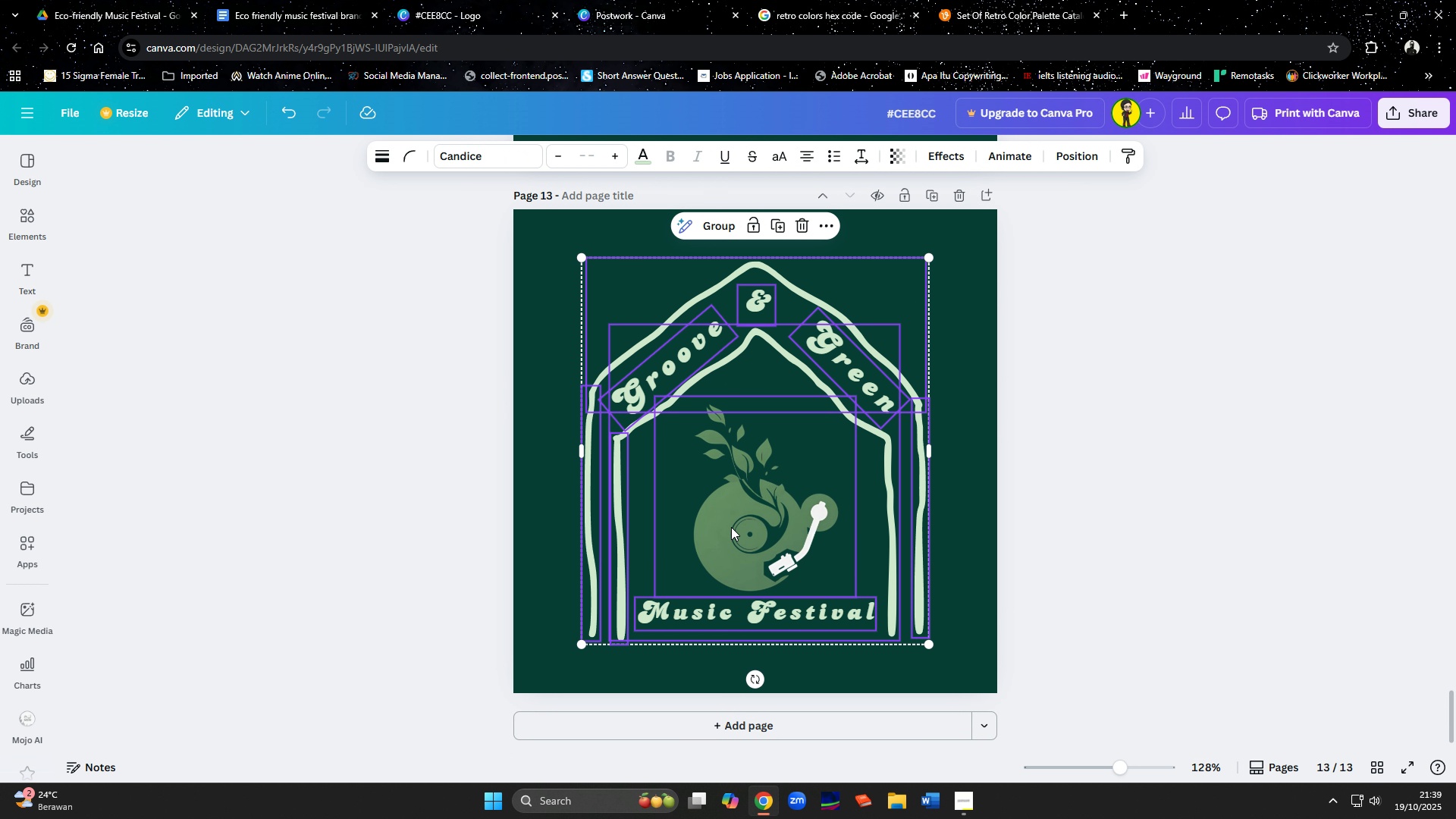 
left_click([731, 527])
 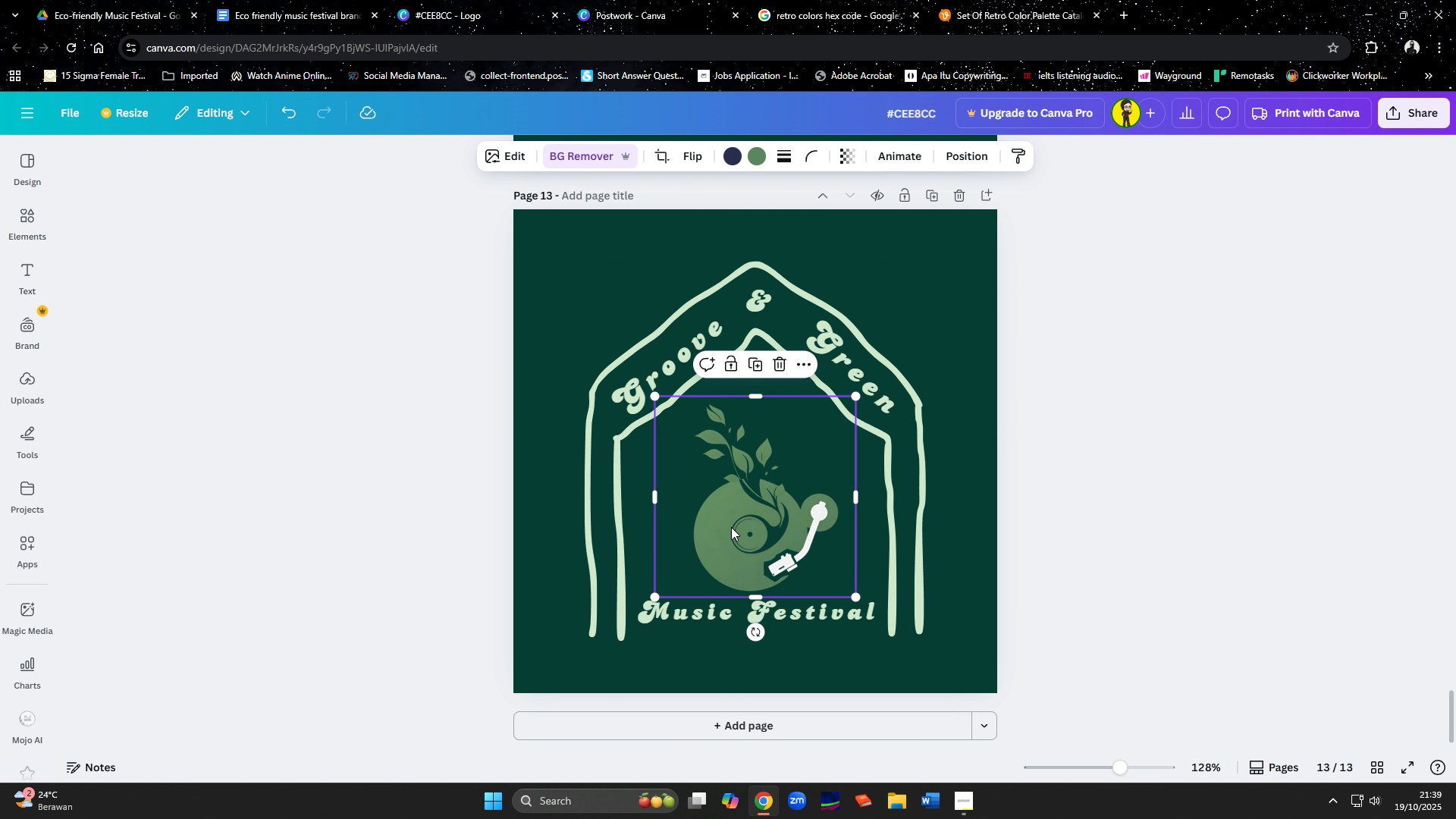 
key(Delete)
 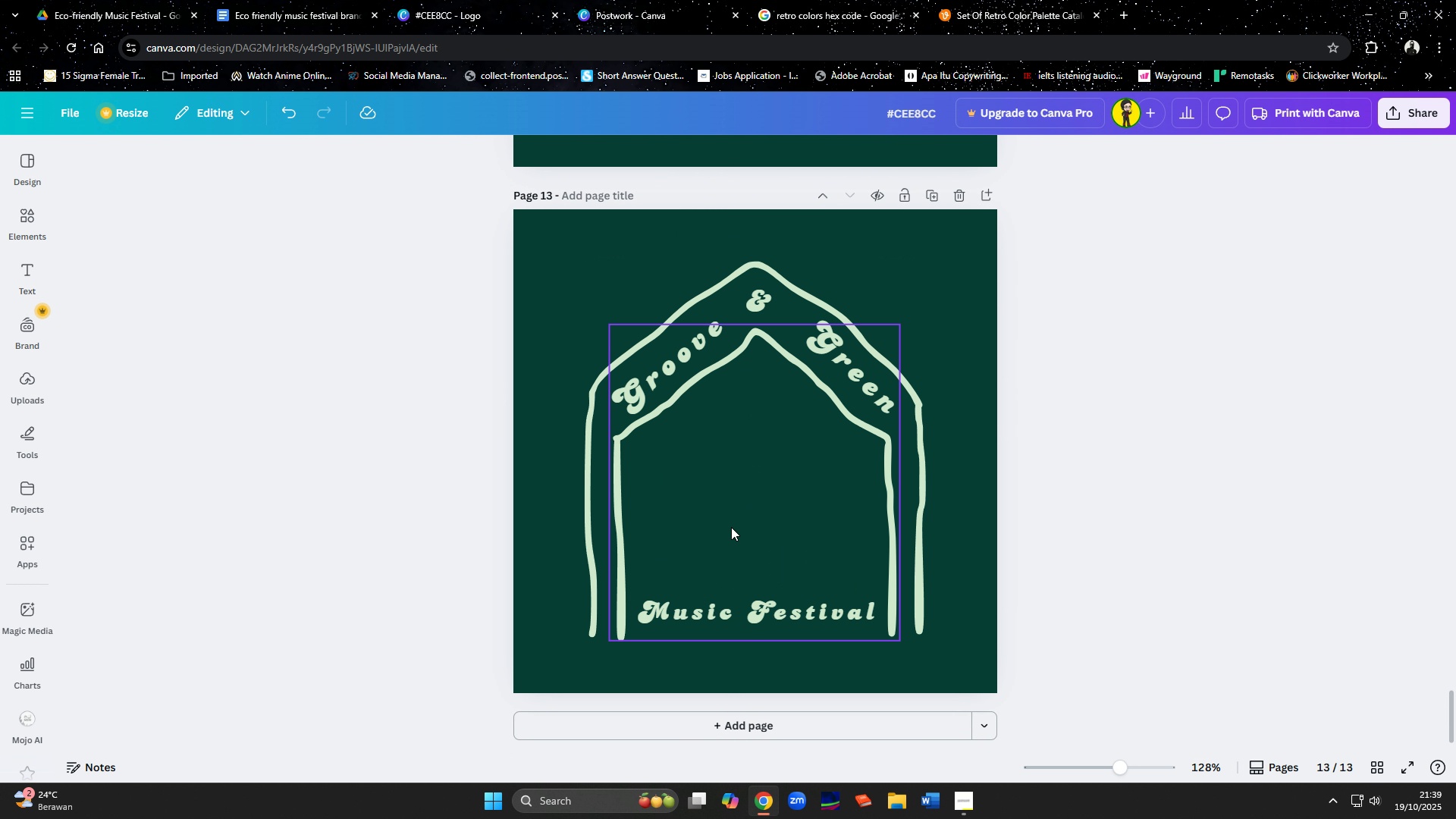 
left_click([731, 527])
 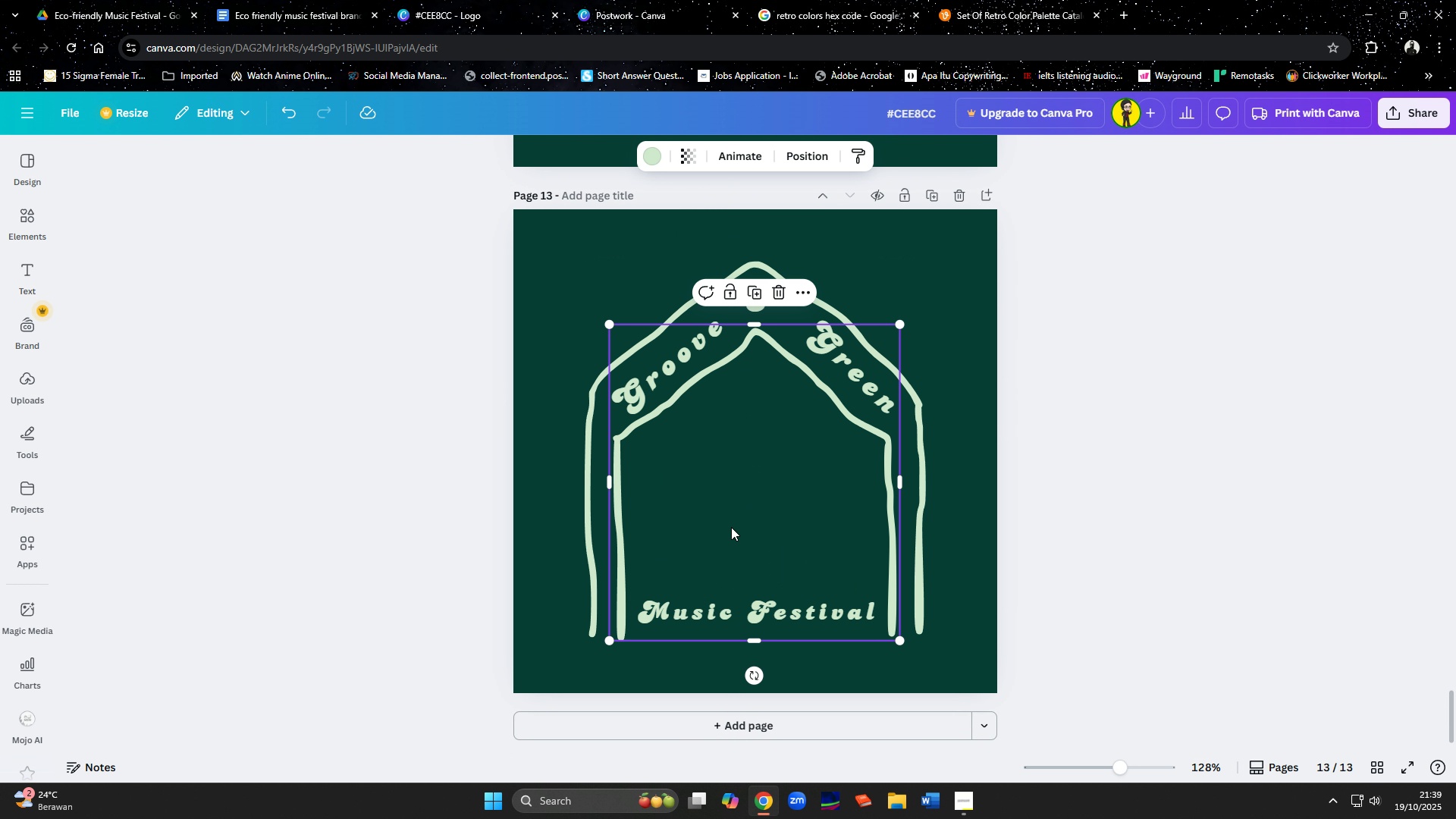 
key(Control+ControlLeft)
 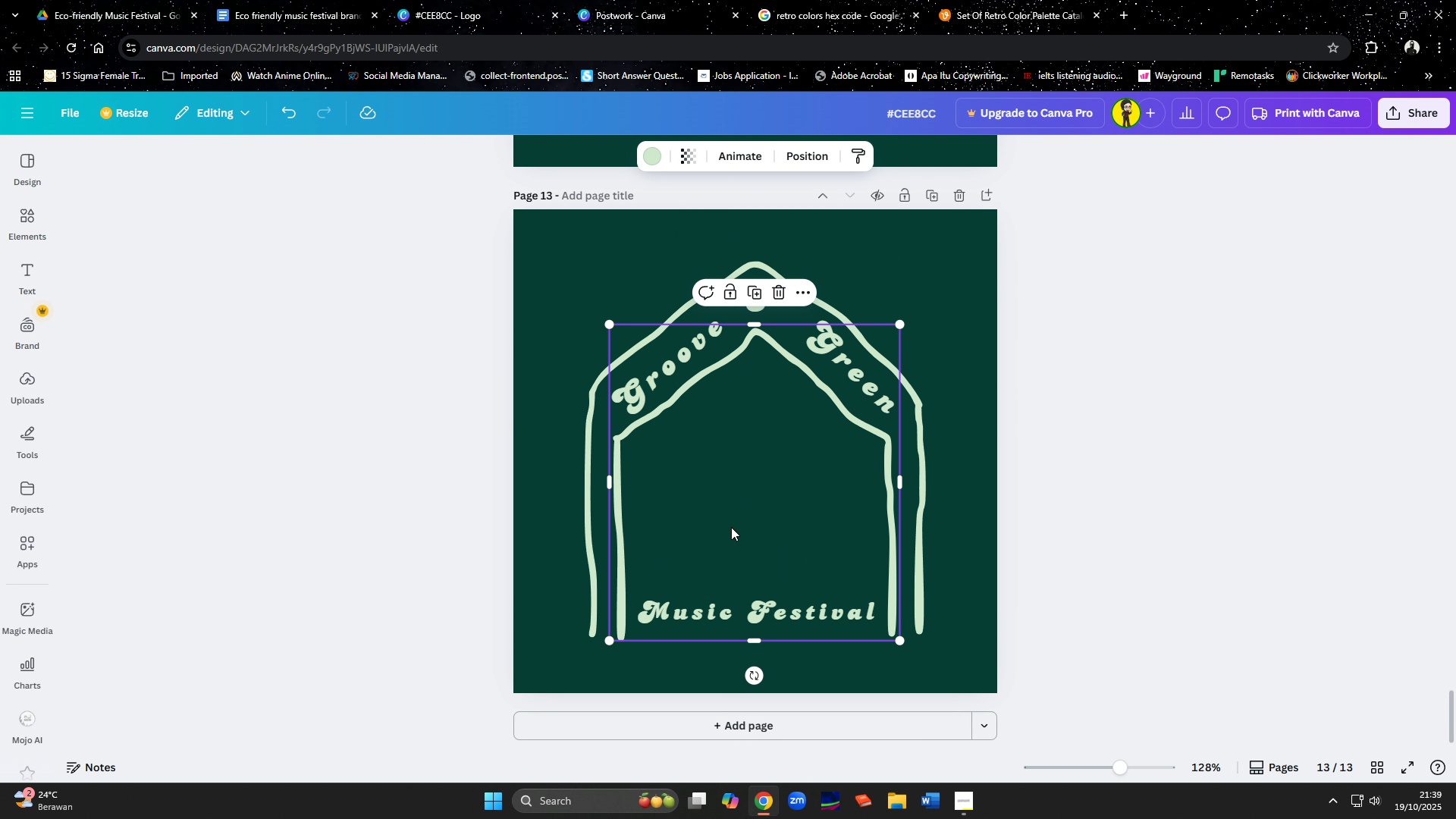 
key(Control+V)
 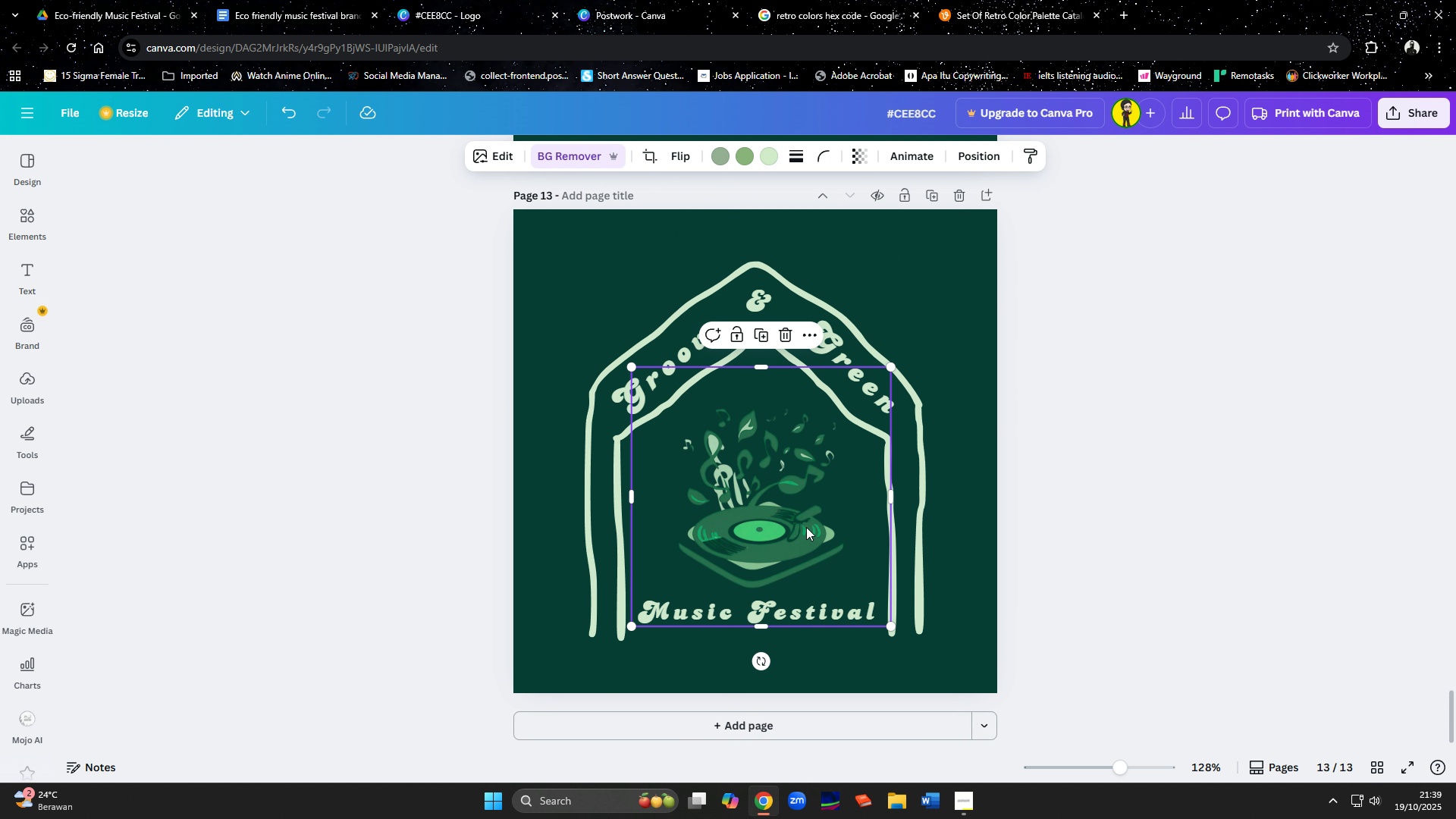 
left_click([1075, 527])
 